 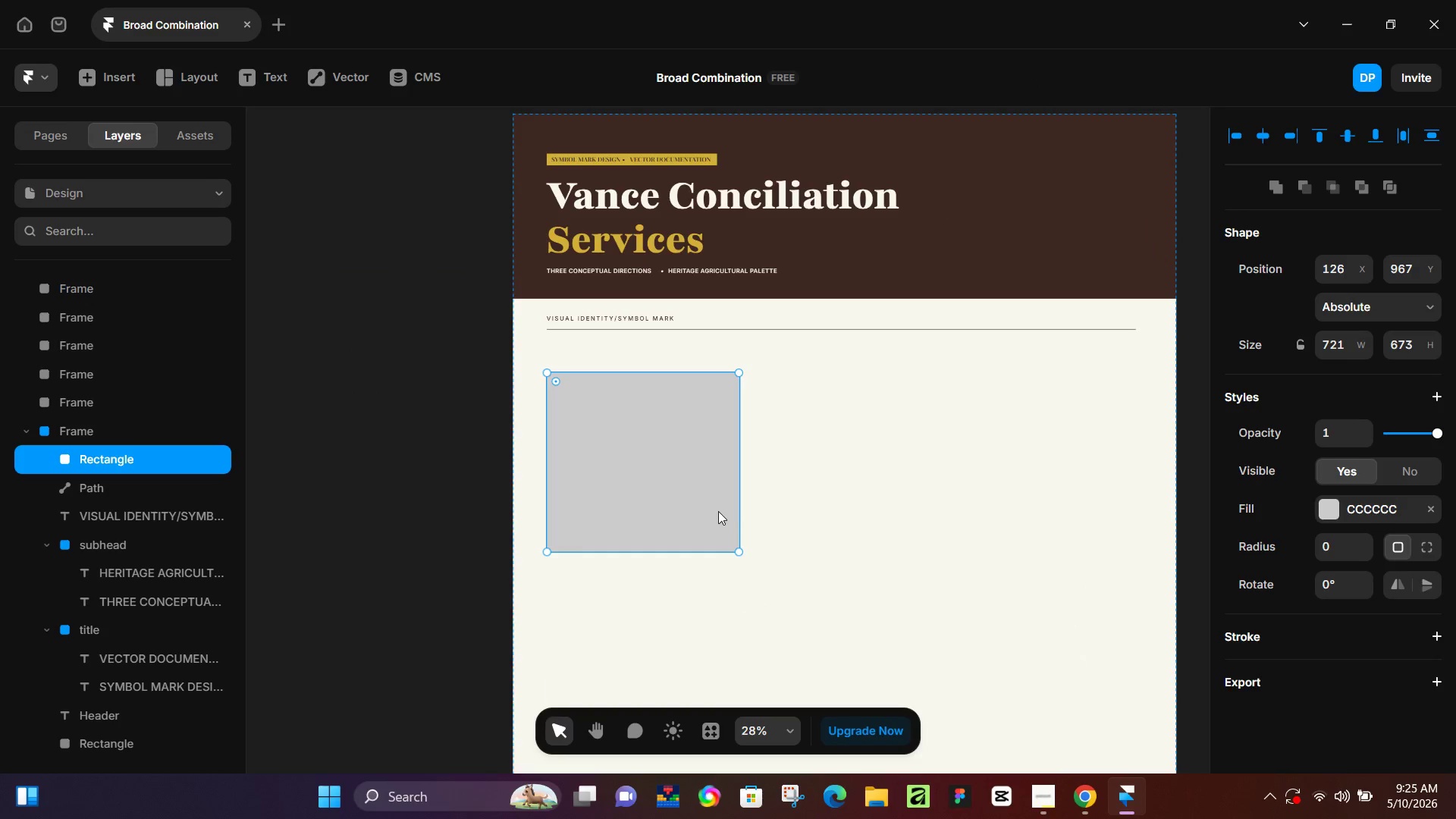 
left_click_drag(start_coordinate=[646, 482], to_coordinate=[852, 483])
 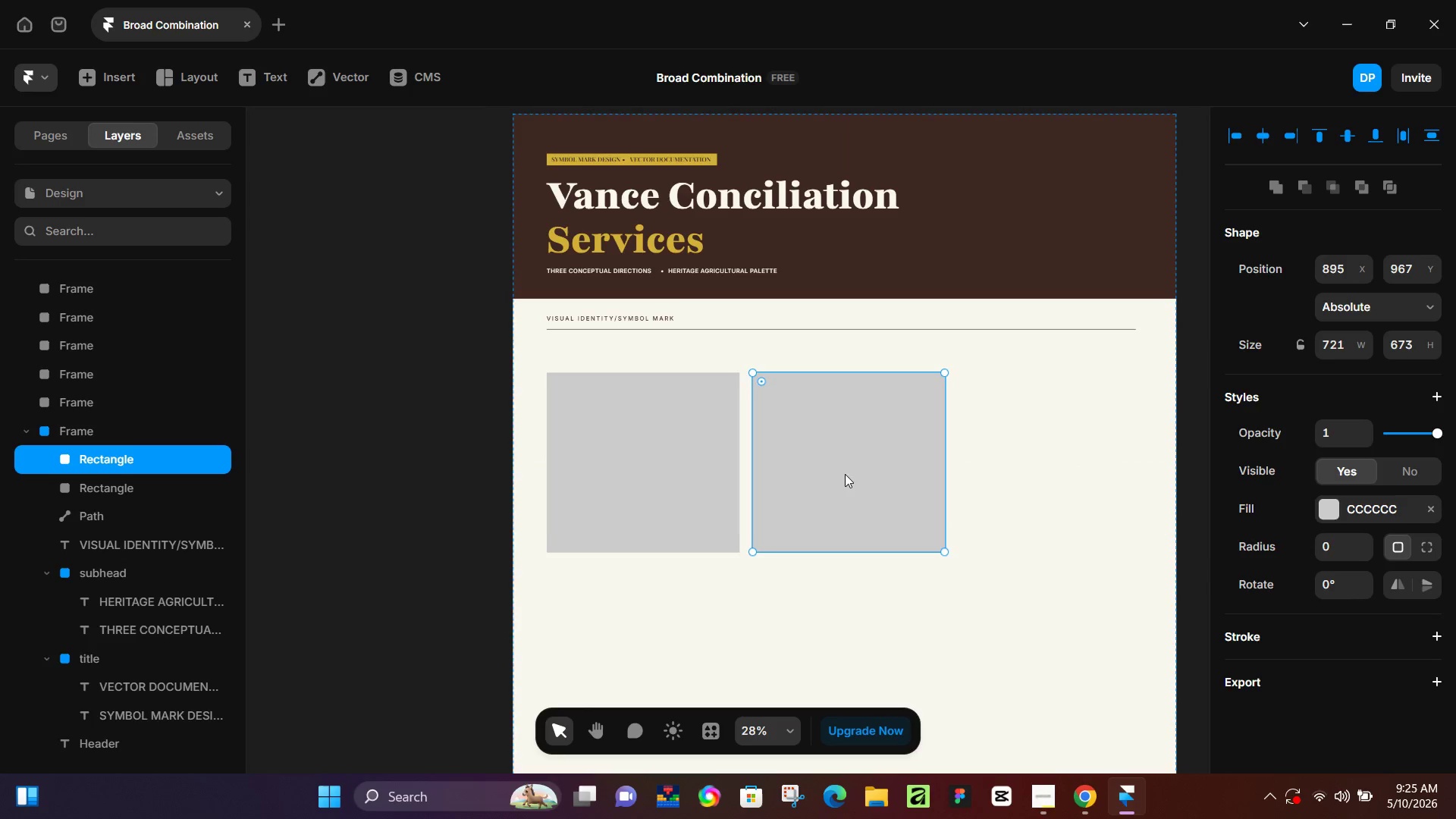 
hold_key(key=AltLeft, duration=1.25)
 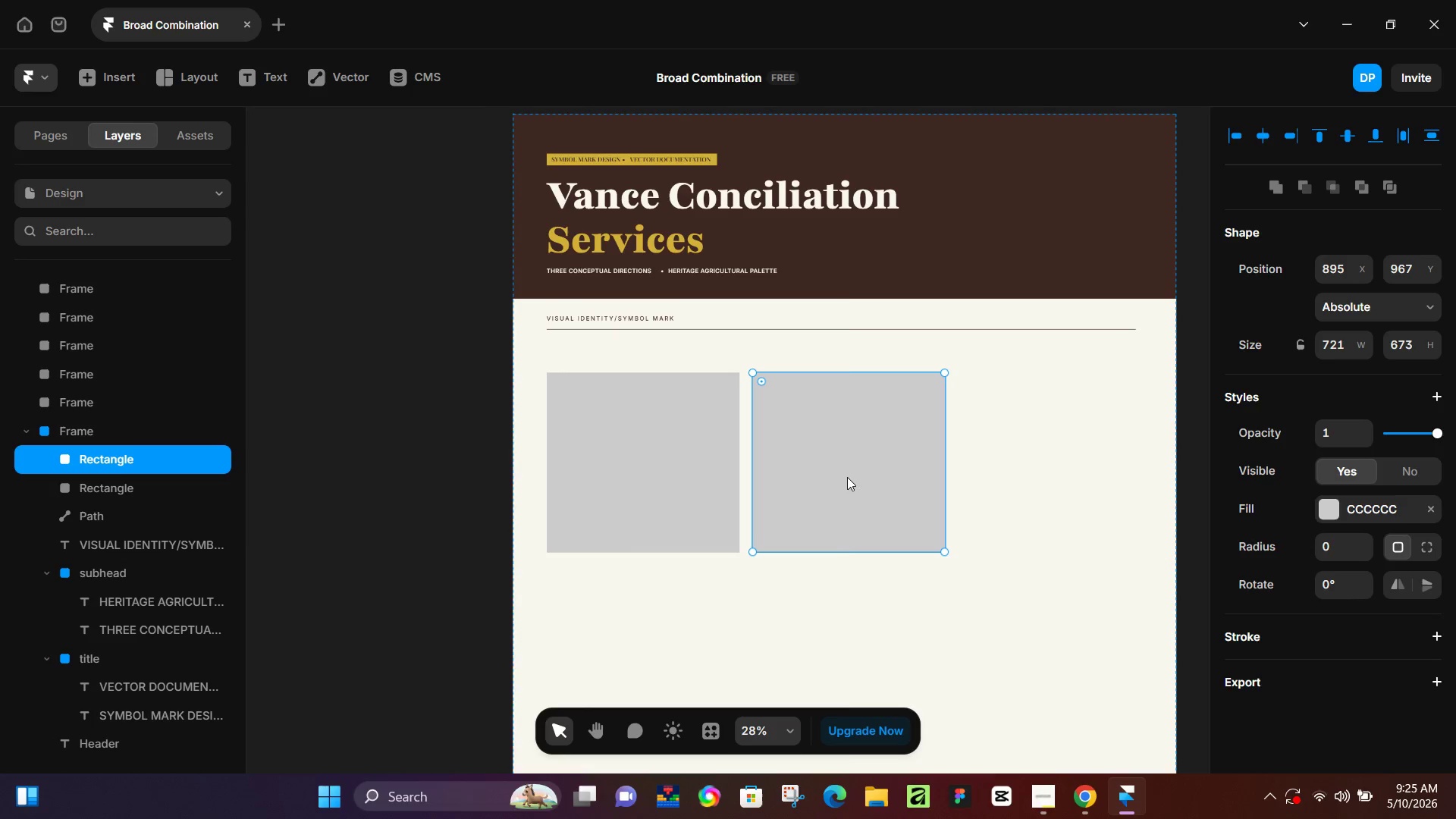 
hold_key(key=AltLeft, duration=1.51)
left_click_drag(start_coordinate=[843, 474], to_coordinate=[1044, 476])
 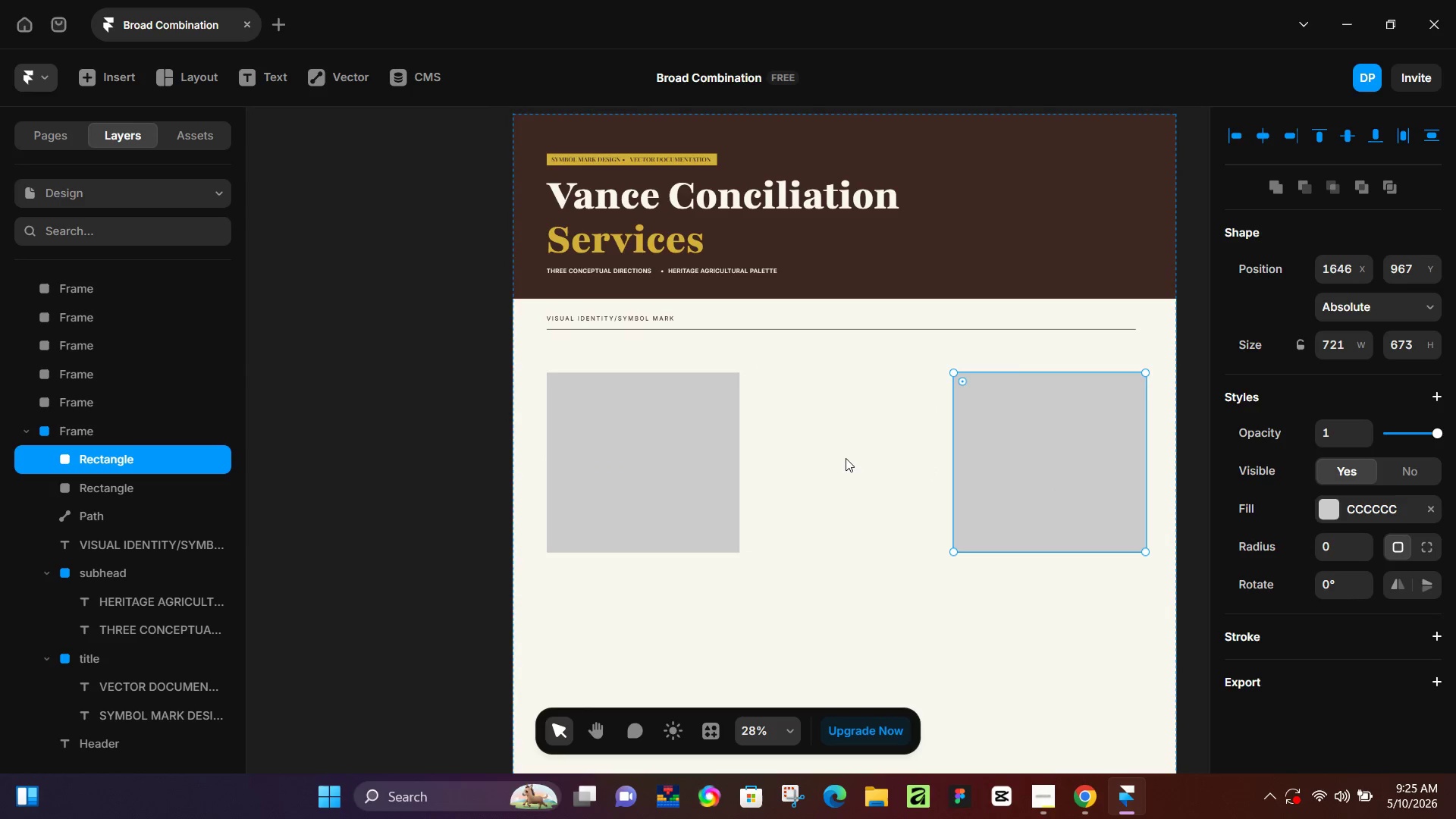 
hold_key(key=AltLeft, duration=1.5)
 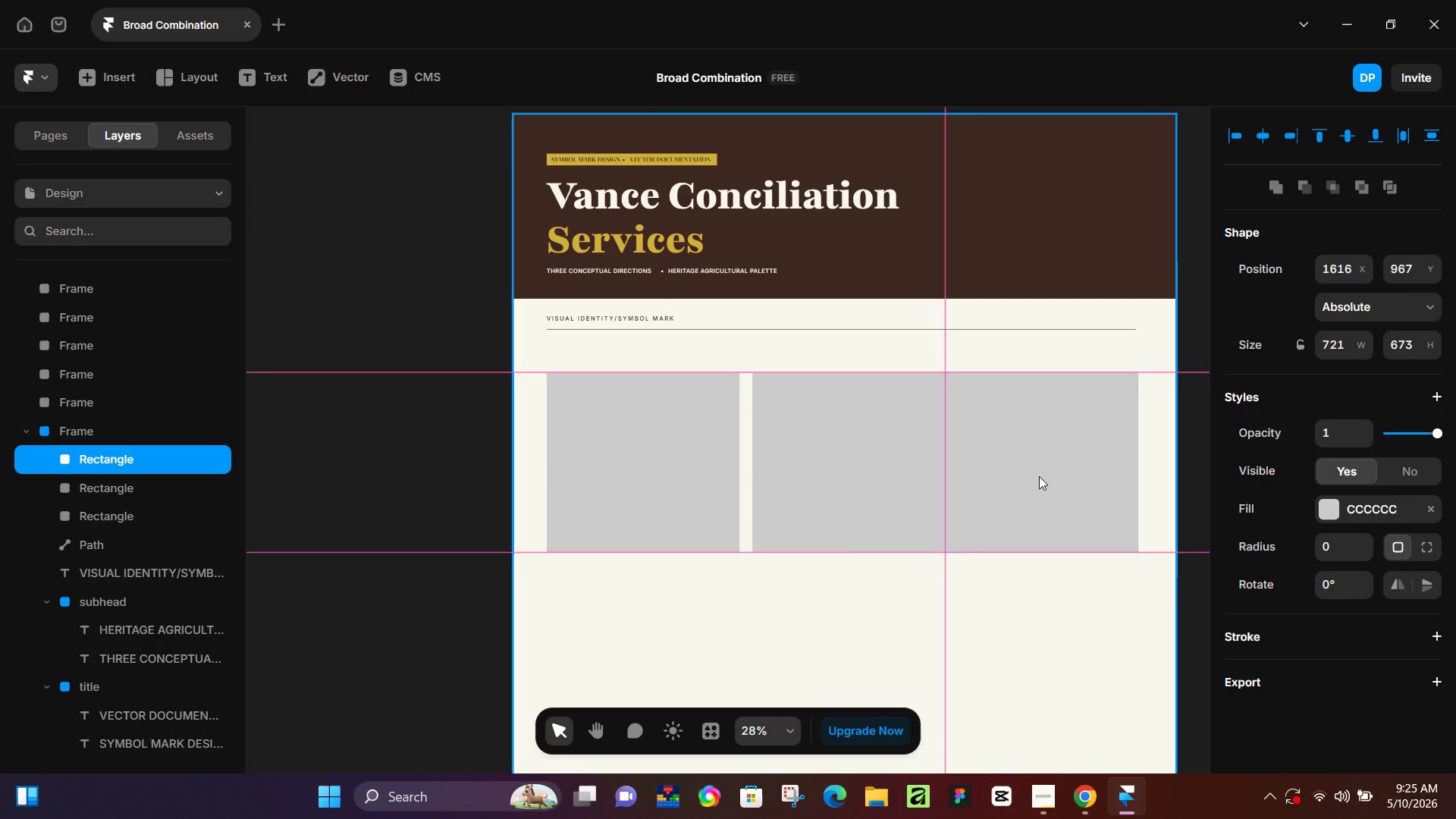 
hold_key(key=AltLeft, duration=1.38)
 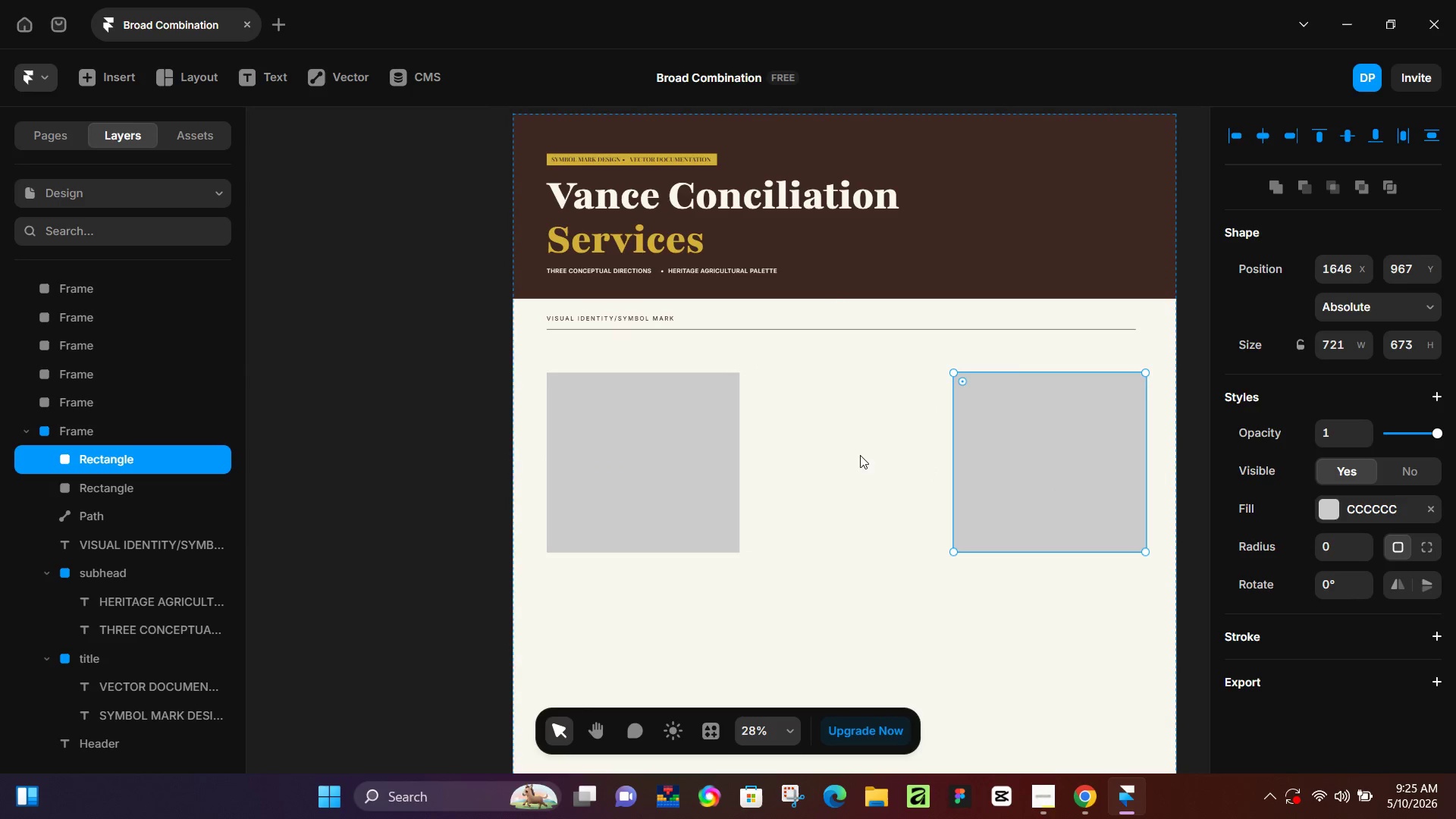 
key(Control+Z)
 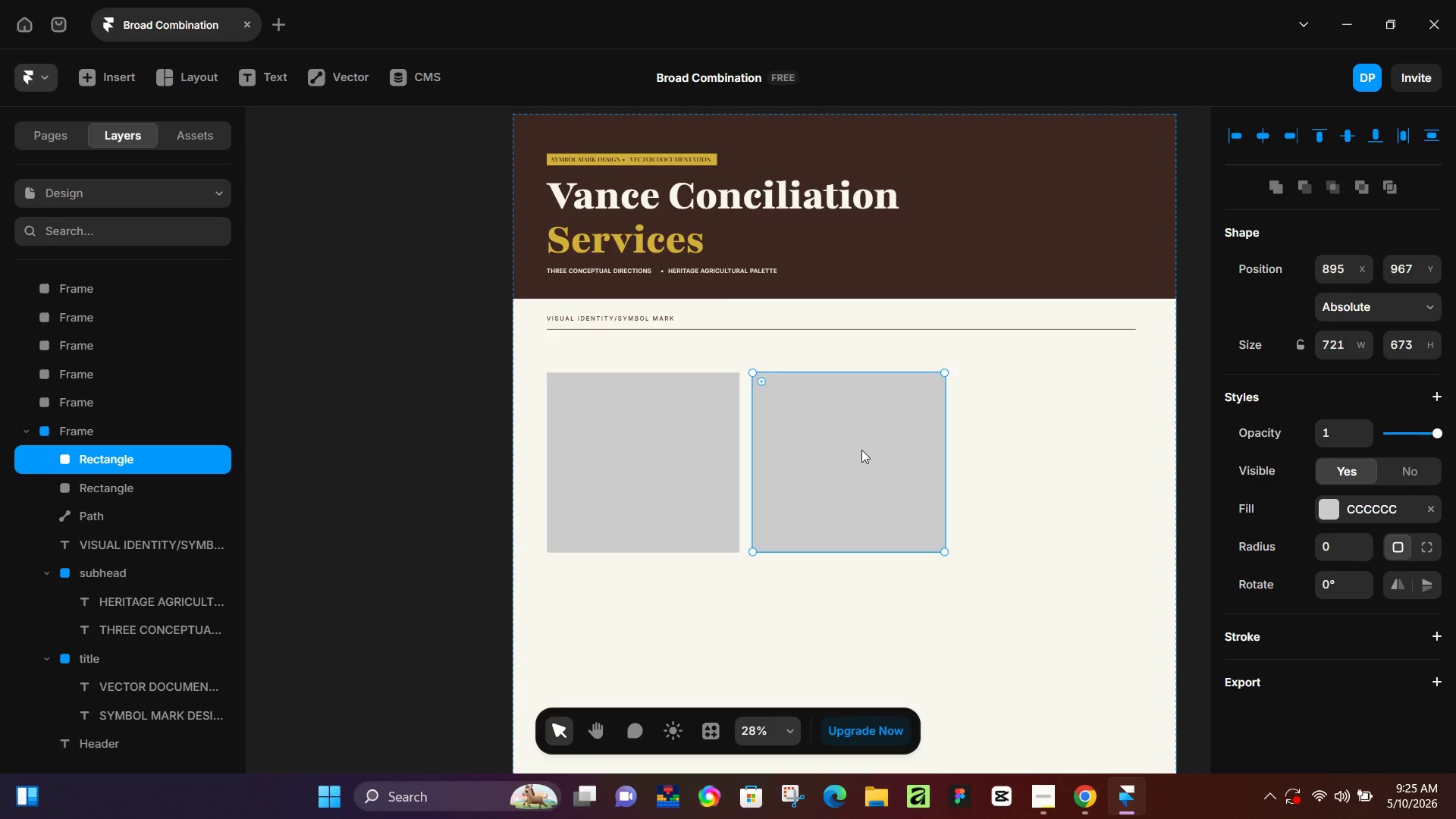 
key(Control+D)
 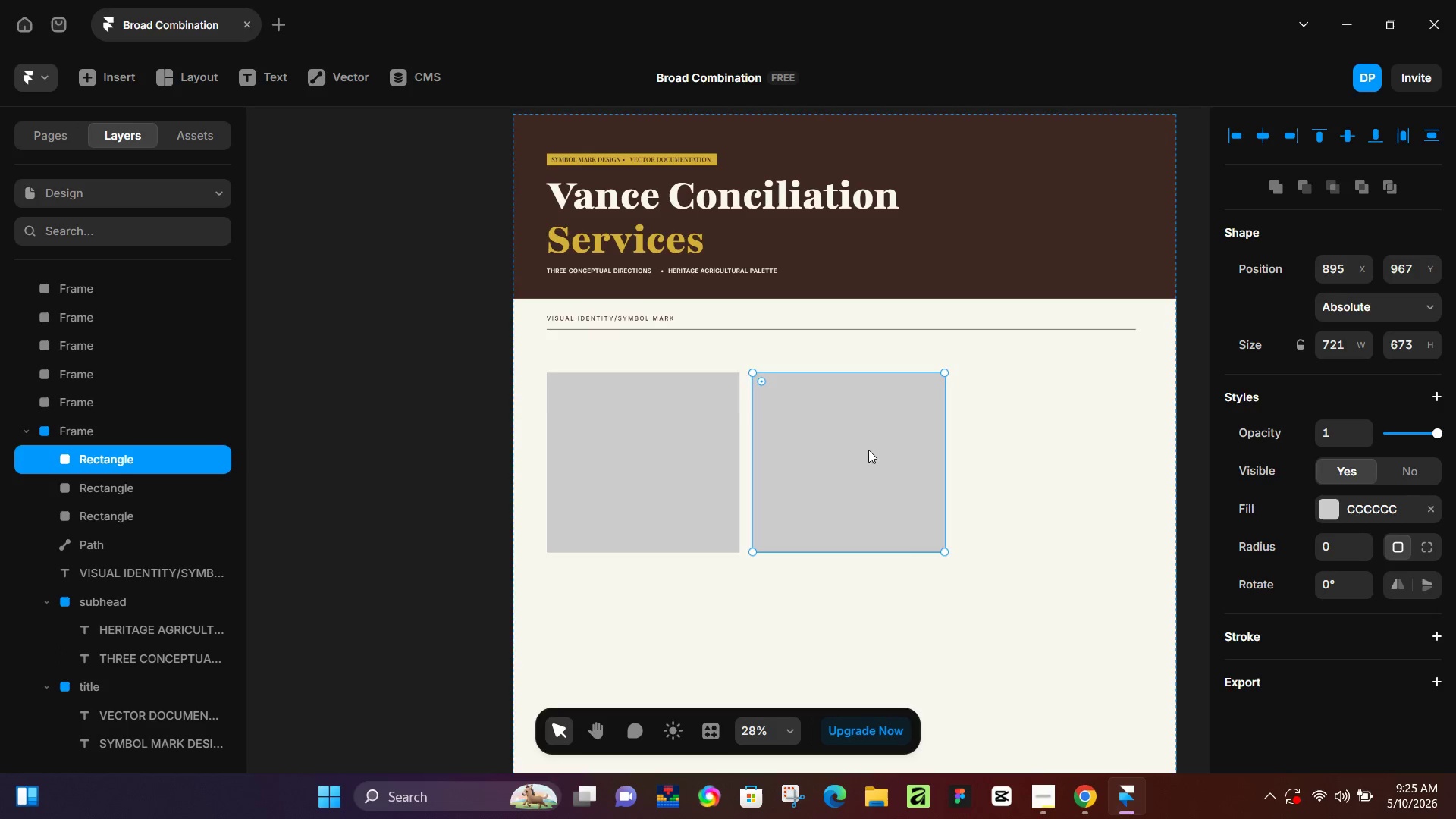 
left_click_drag(start_coordinate=[858, 450], to_coordinate=[1046, 446])
 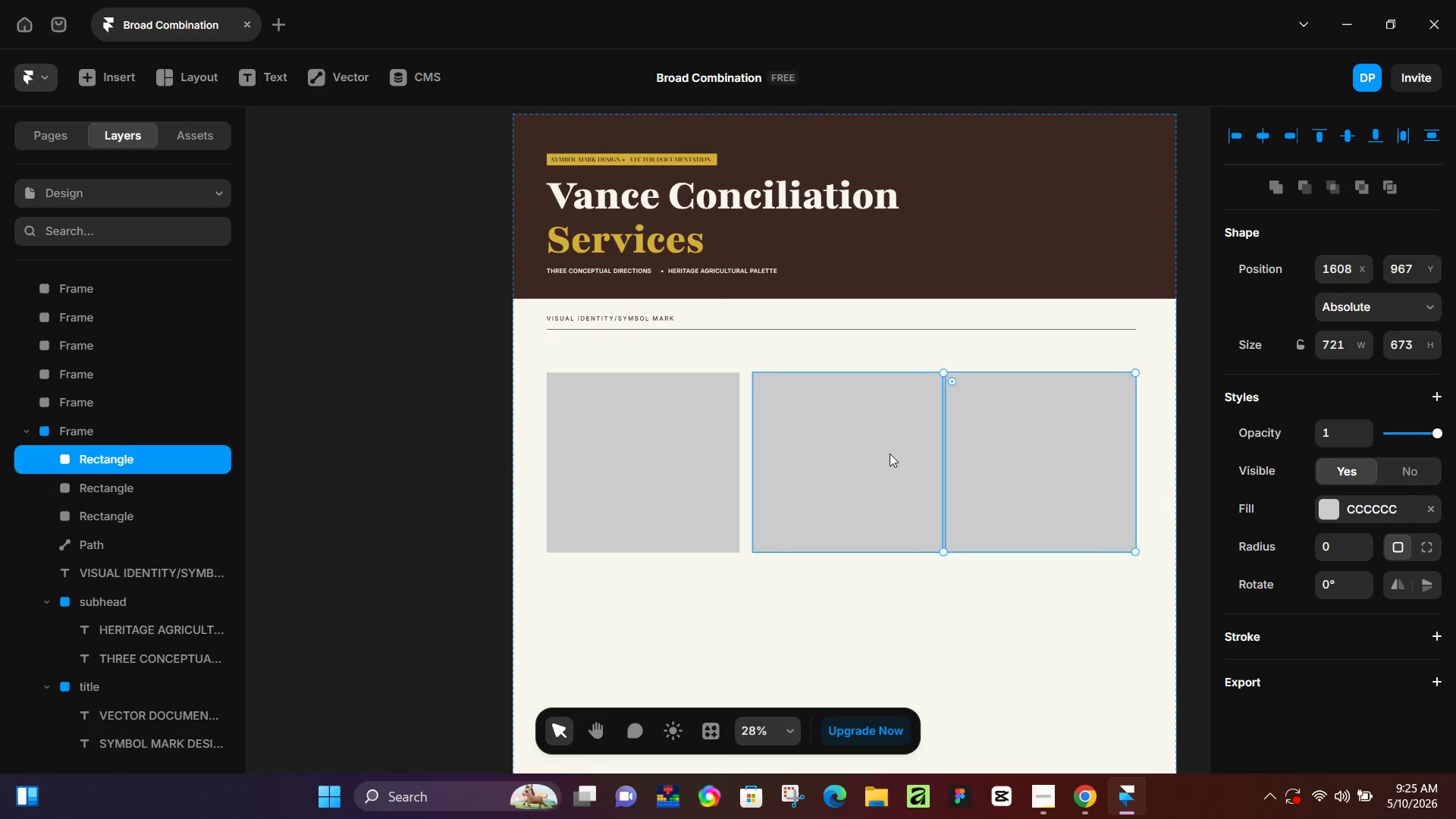 
left_click([890, 453])
 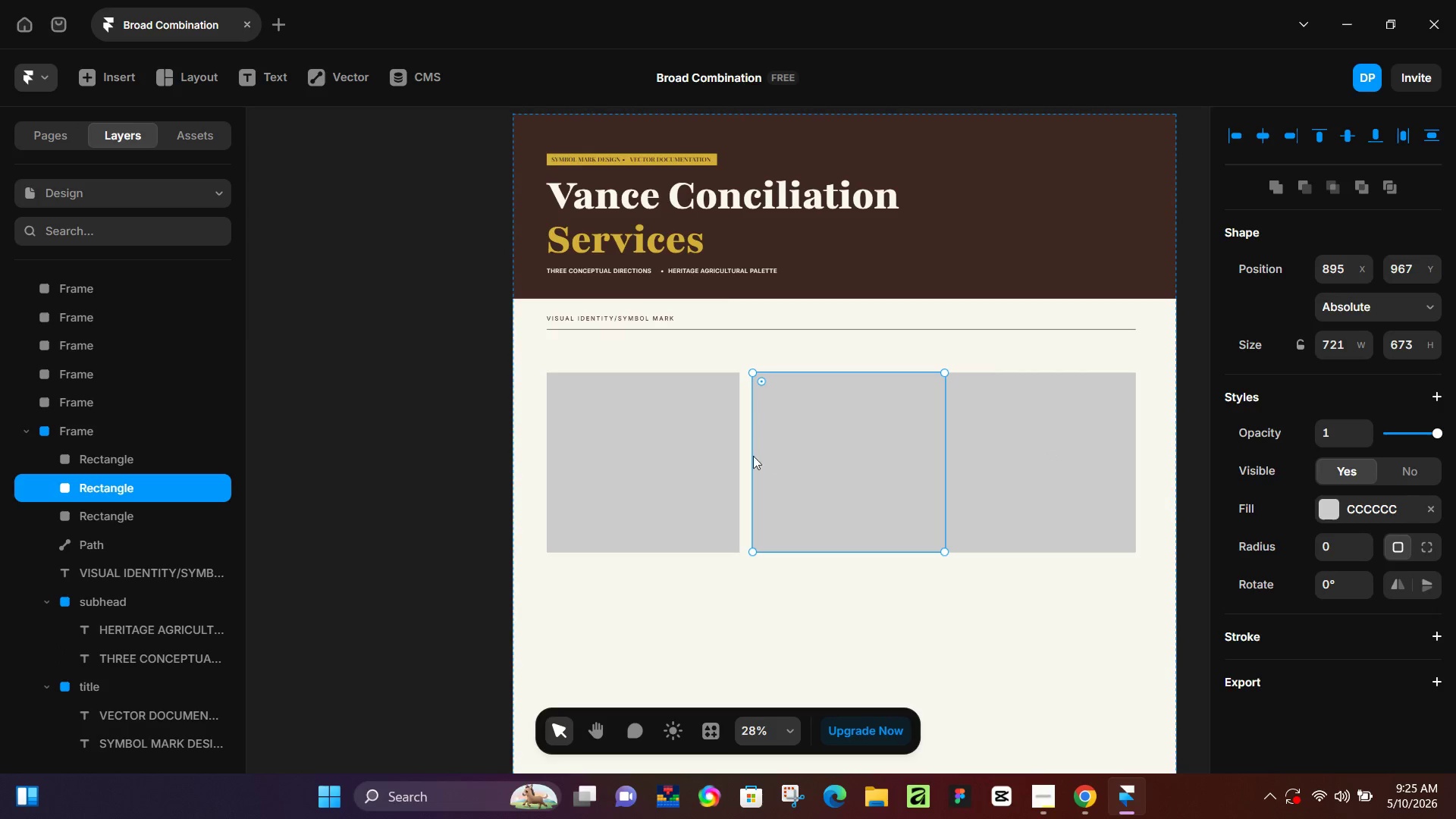 
hold_key(key=ShiftLeft, duration=0.5)
 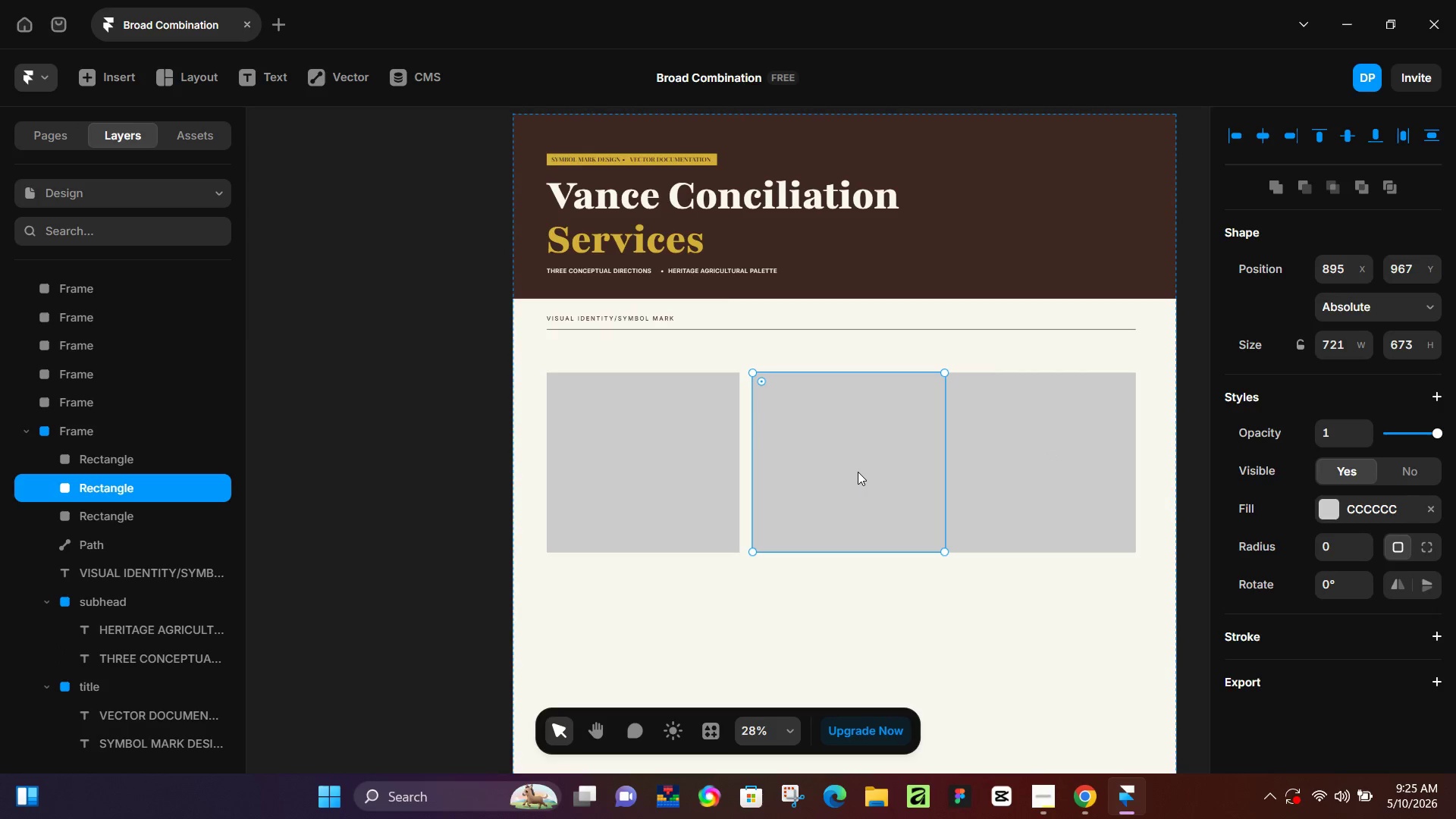 
hold_key(key=ShiftLeft, duration=11.81)
left_click([857, 472])
 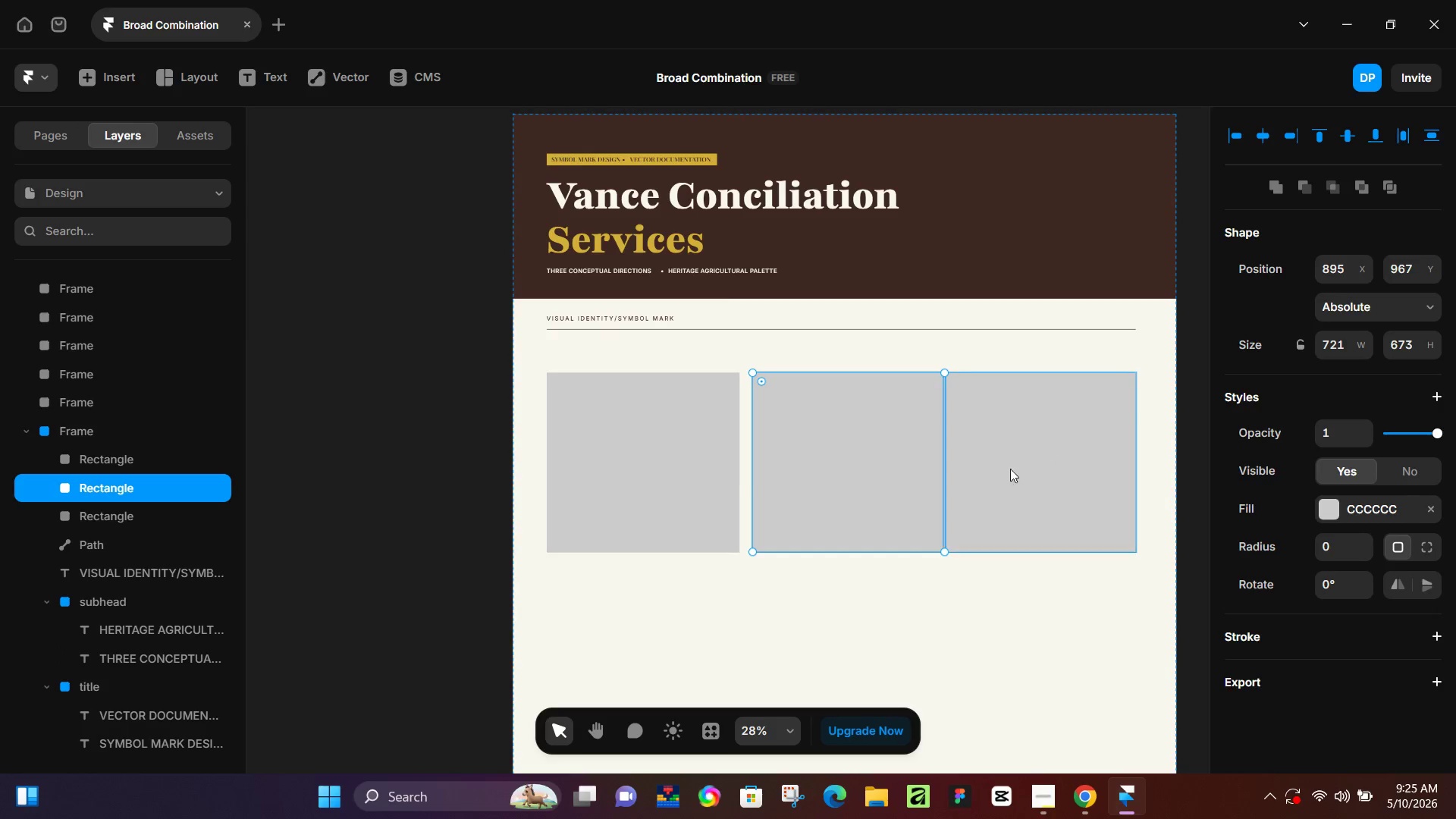 
left_click([1043, 466])
 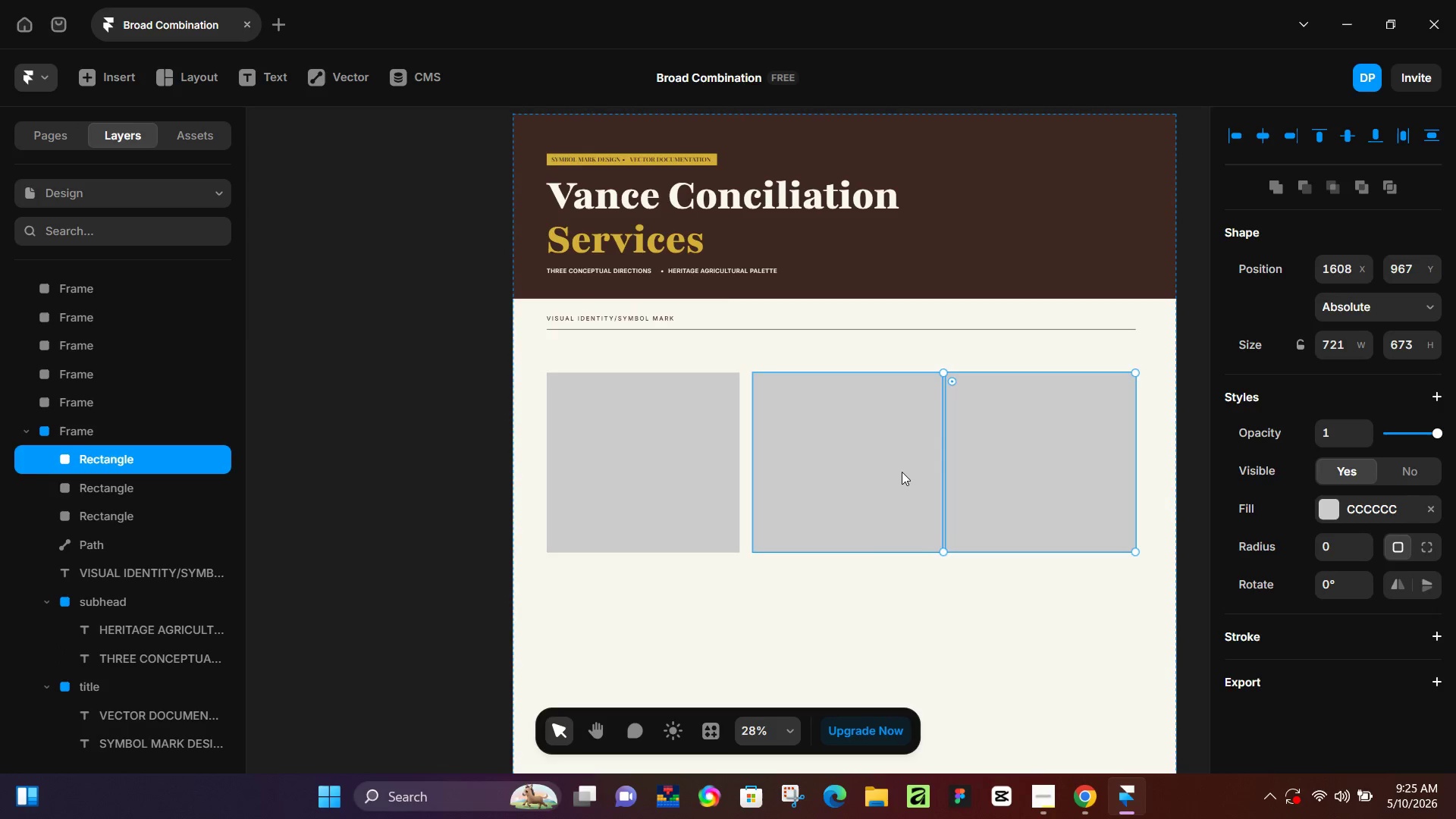 
left_click([902, 472])
 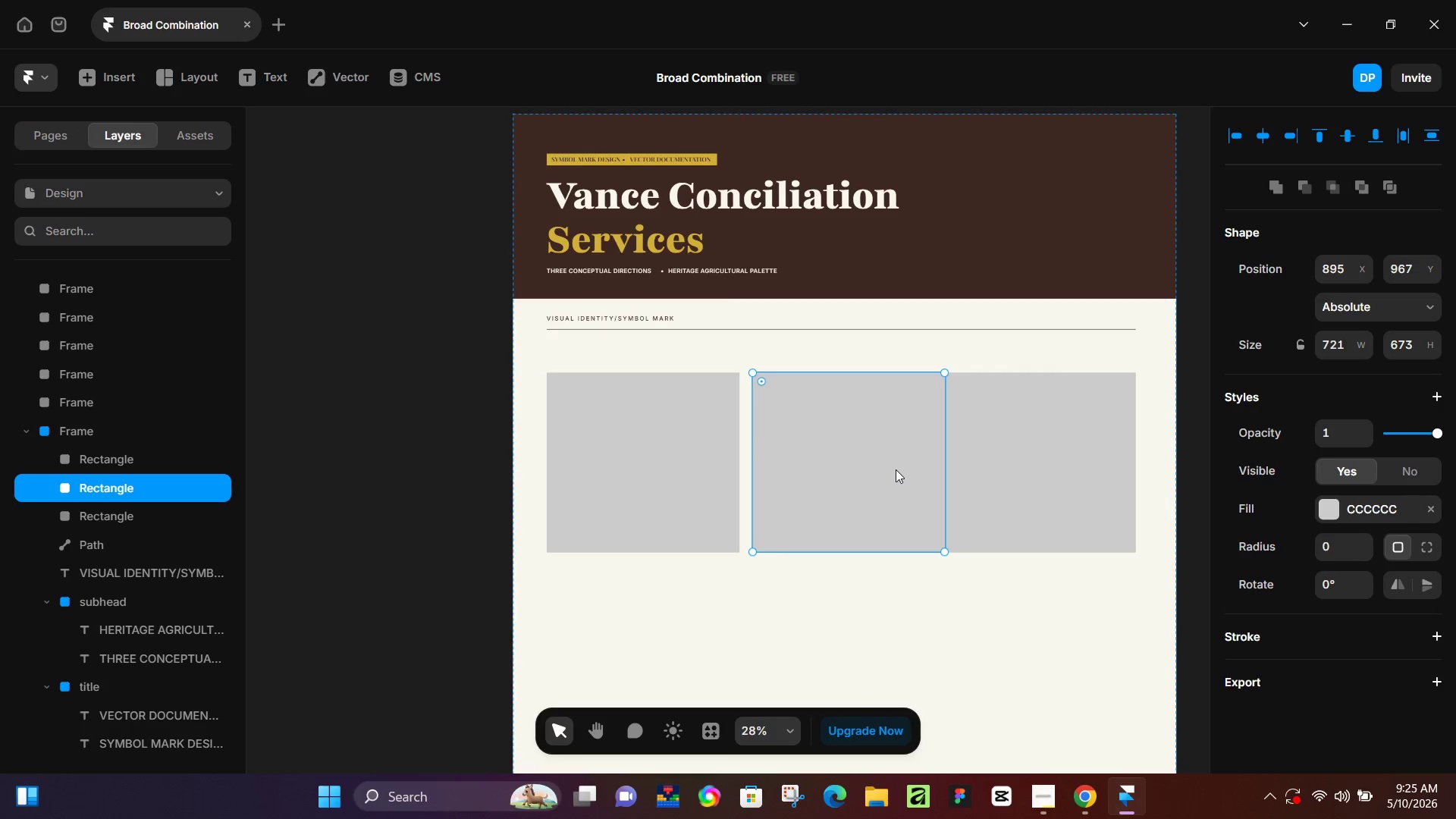 
left_click_drag(start_coordinate=[896, 469], to_coordinate=[886, 471])
 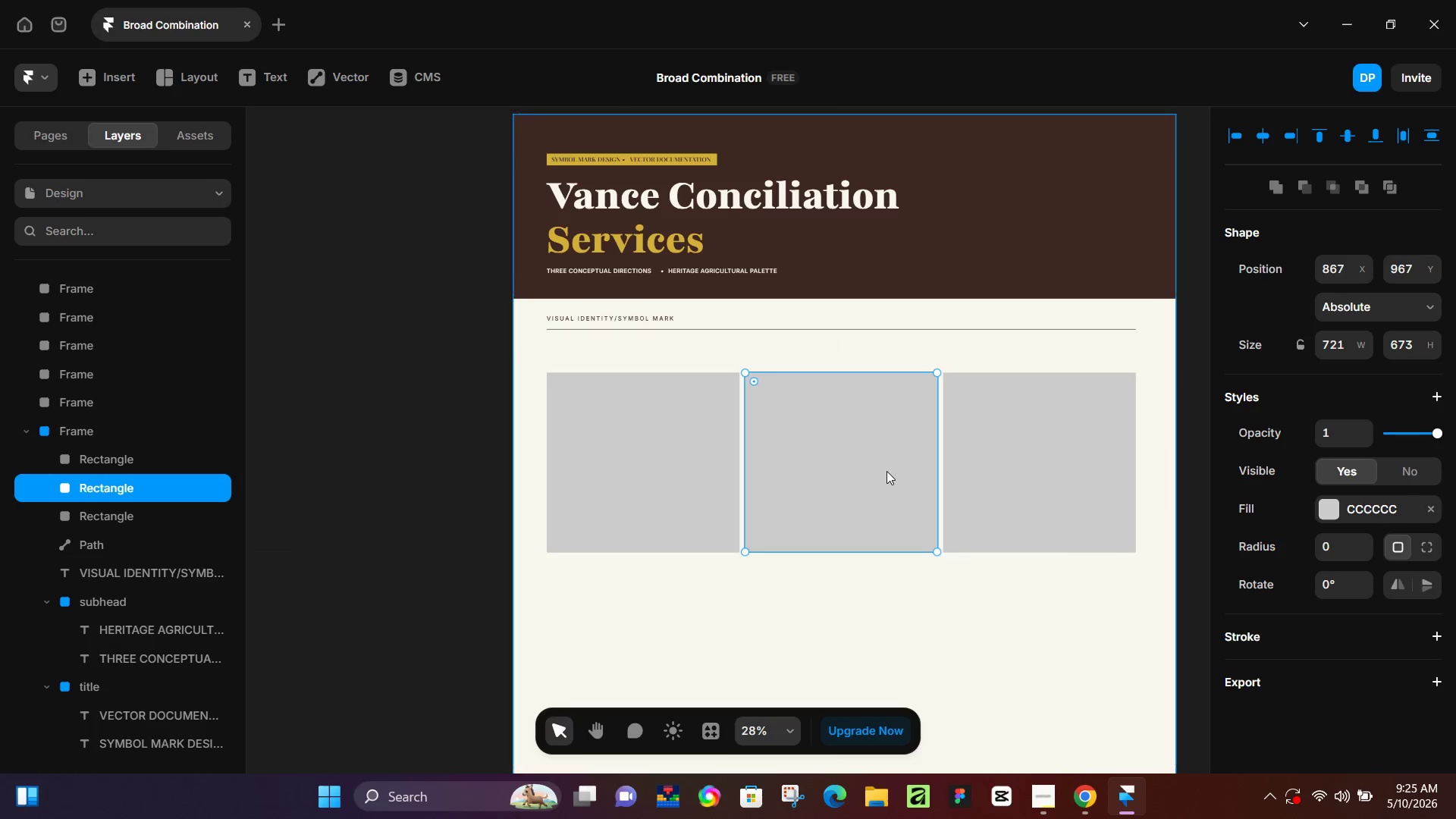 
hold_key(key=ControlLeft, duration=0.91)
scroll: coordinate [855, 482], scroll_direction: up, amount: 6.0
 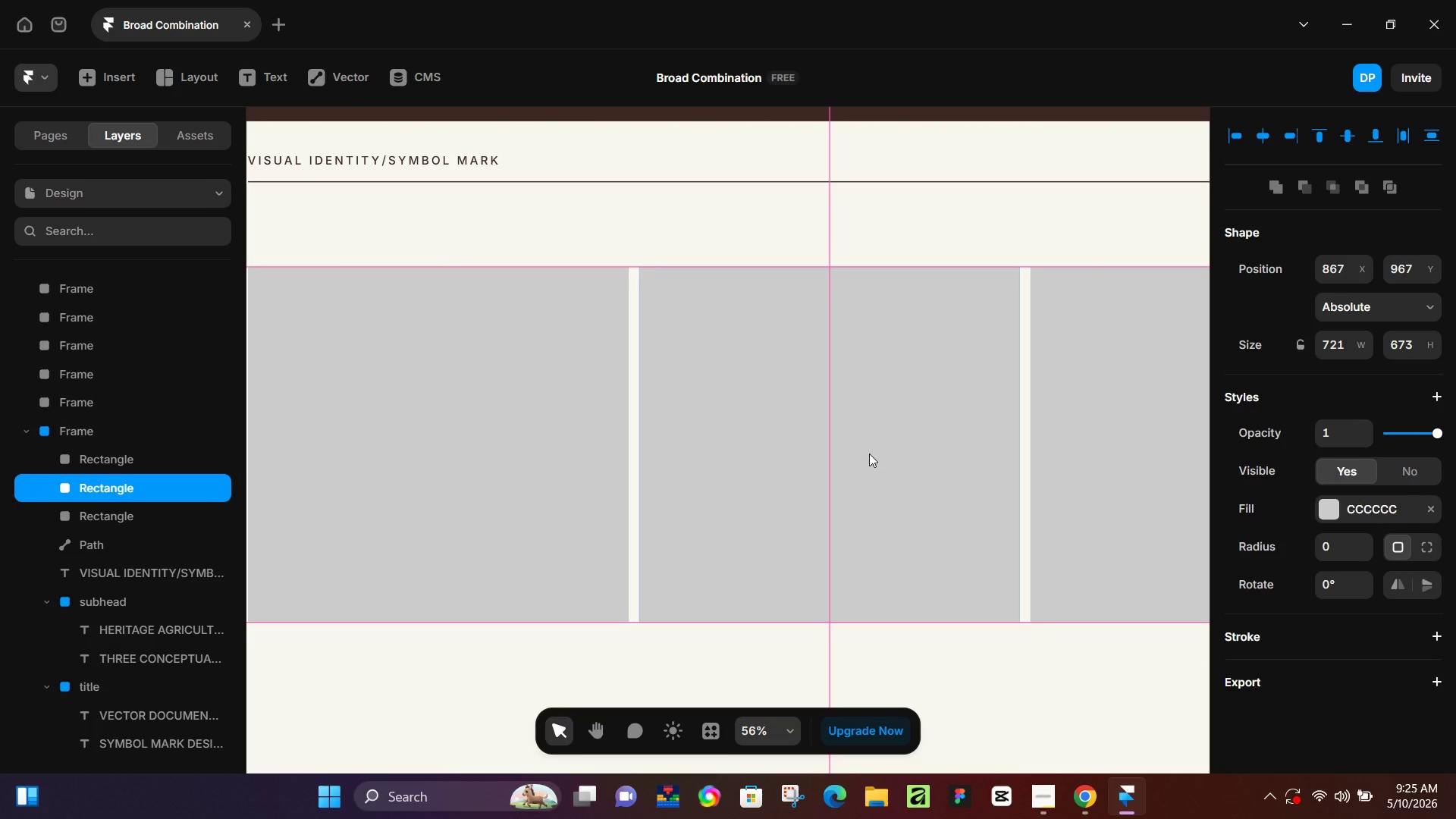 
hold_key(key=ControlLeft, duration=0.7)
scroll: coordinate [869, 453], scroll_direction: down, amount: 6.0
 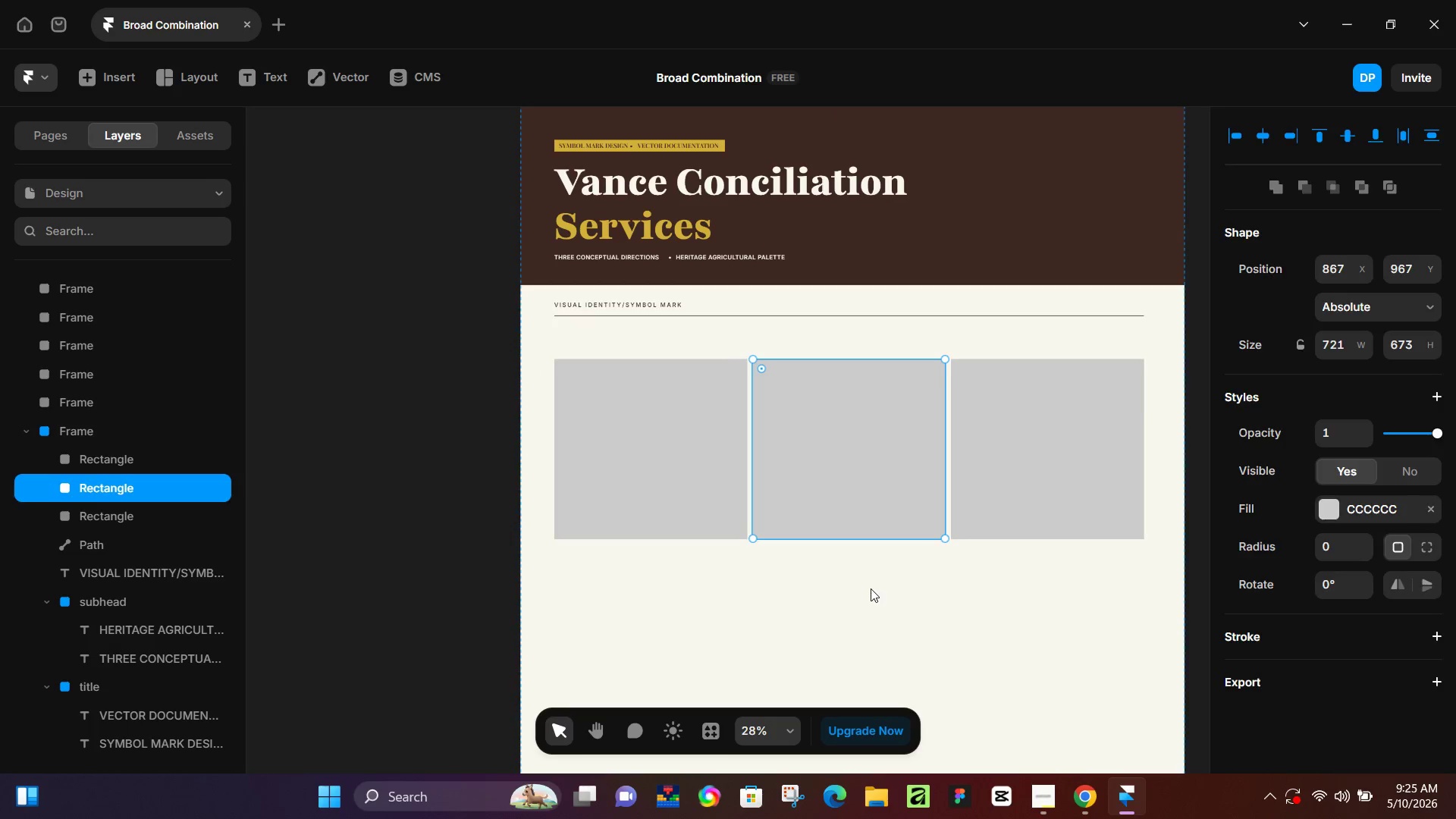 
left_click([871, 588])
 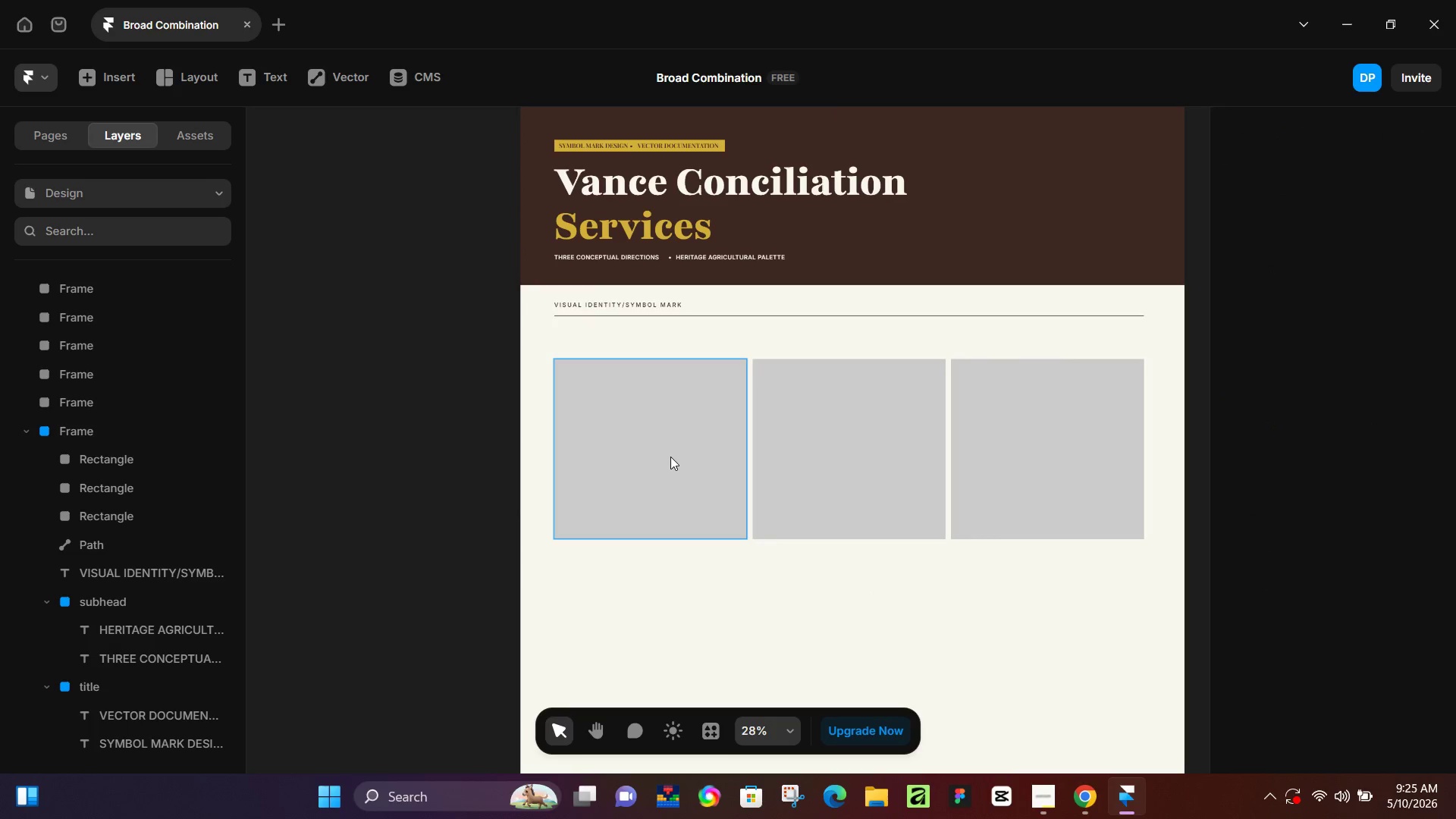 
left_click([670, 452])
 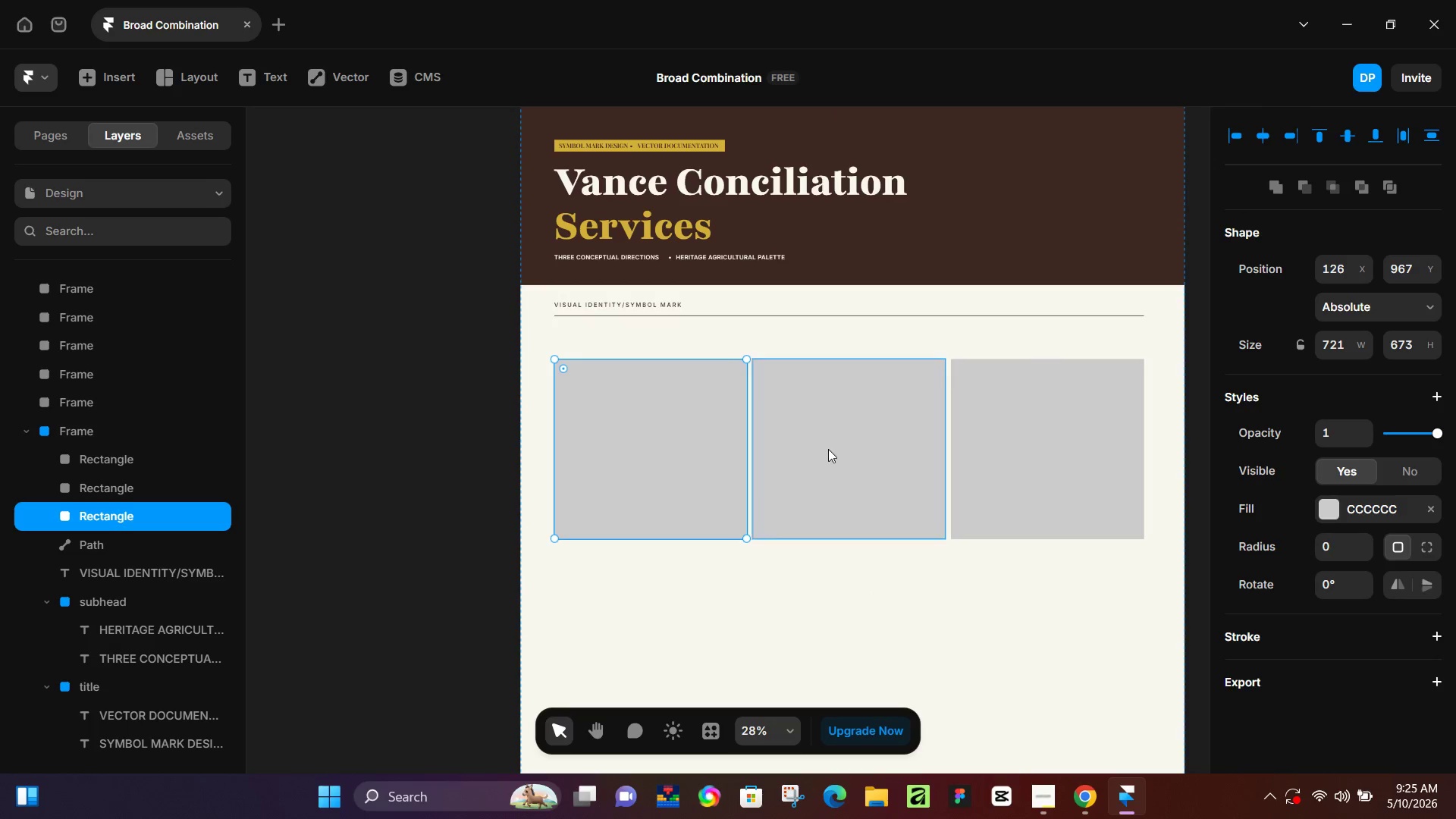 
hold_key(key=ShiftLeft, duration=0.75)
double_click([828, 449])
 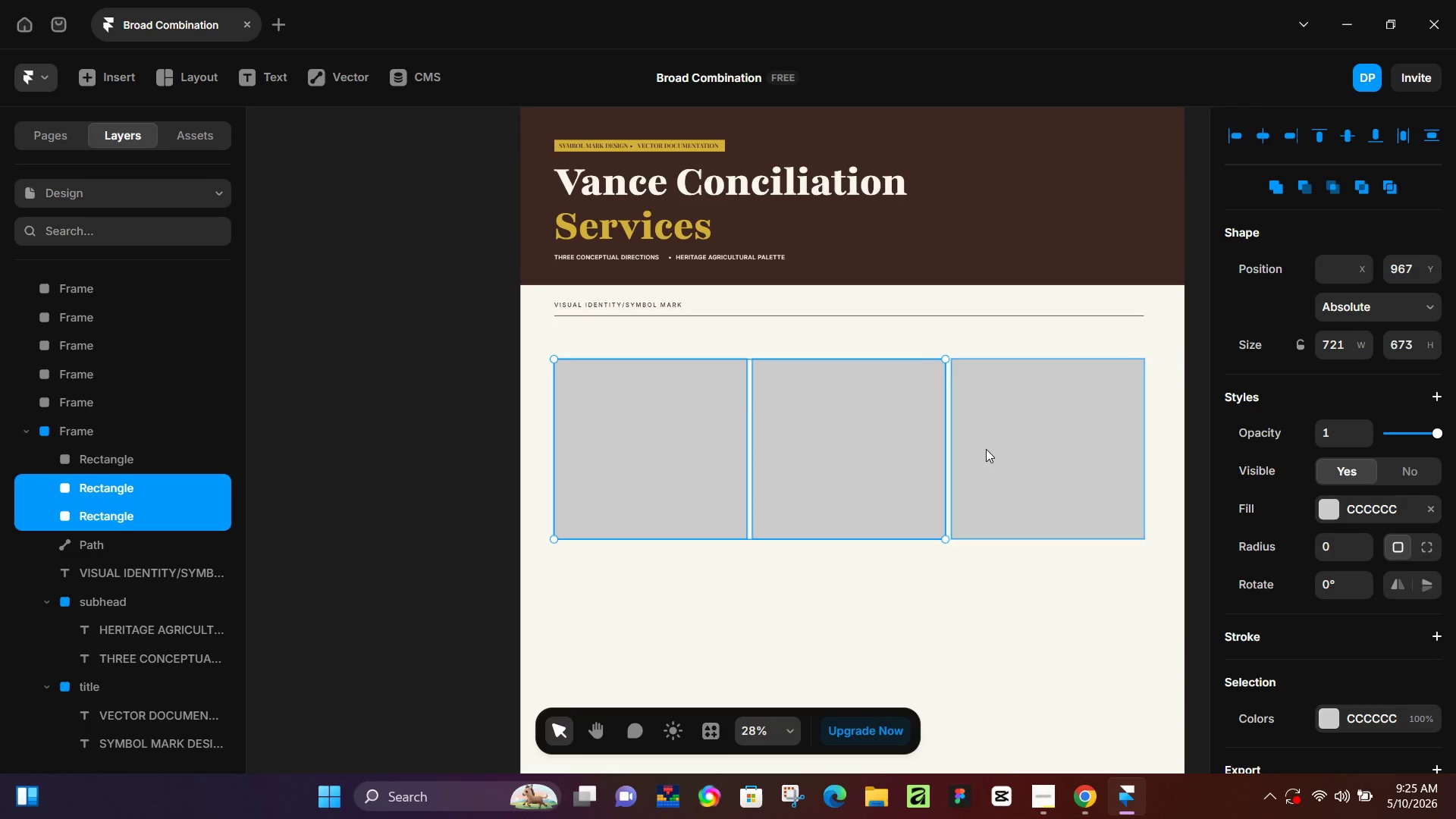 
triple_click([986, 449])
 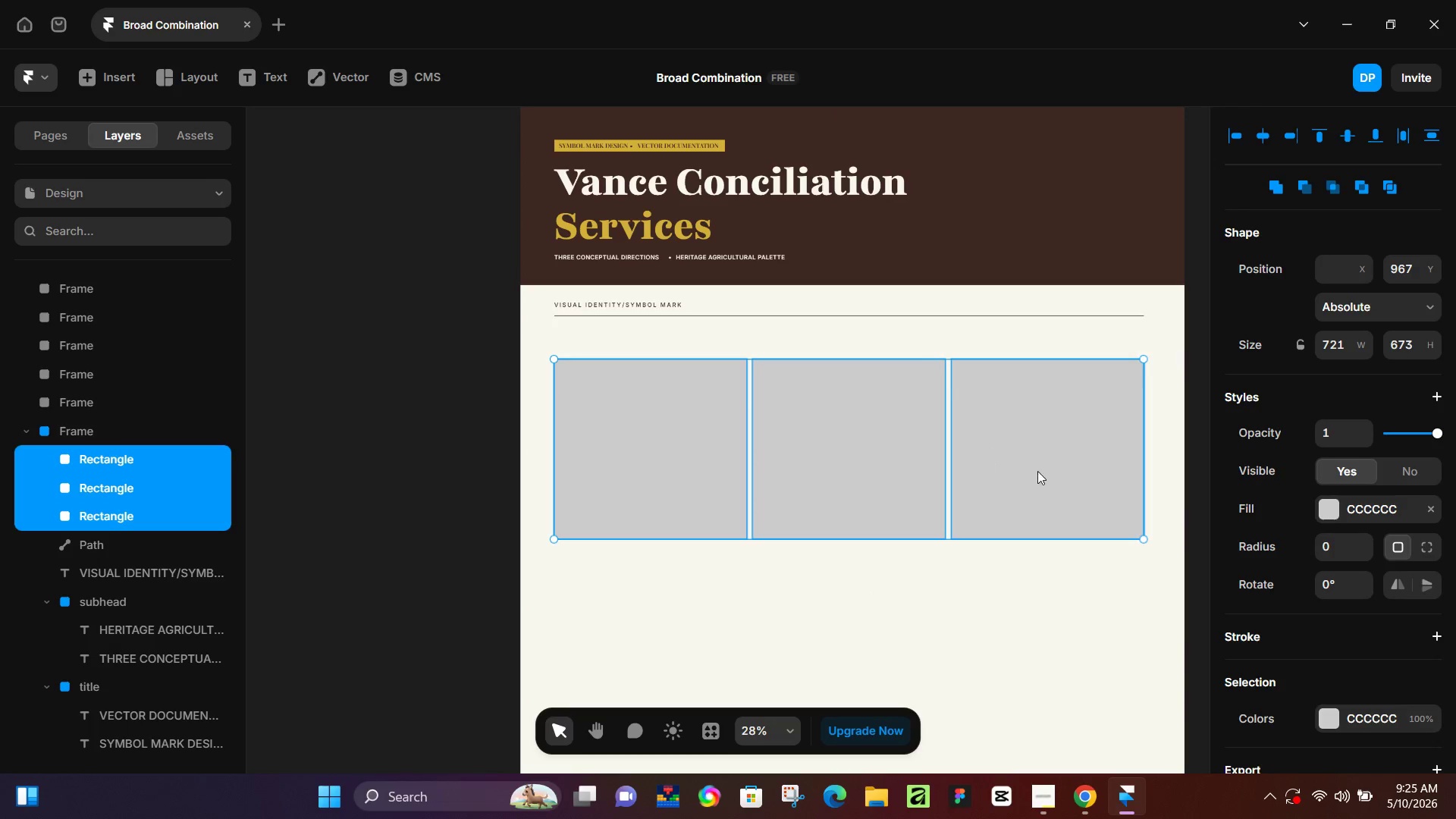 
left_click([1341, 537])
 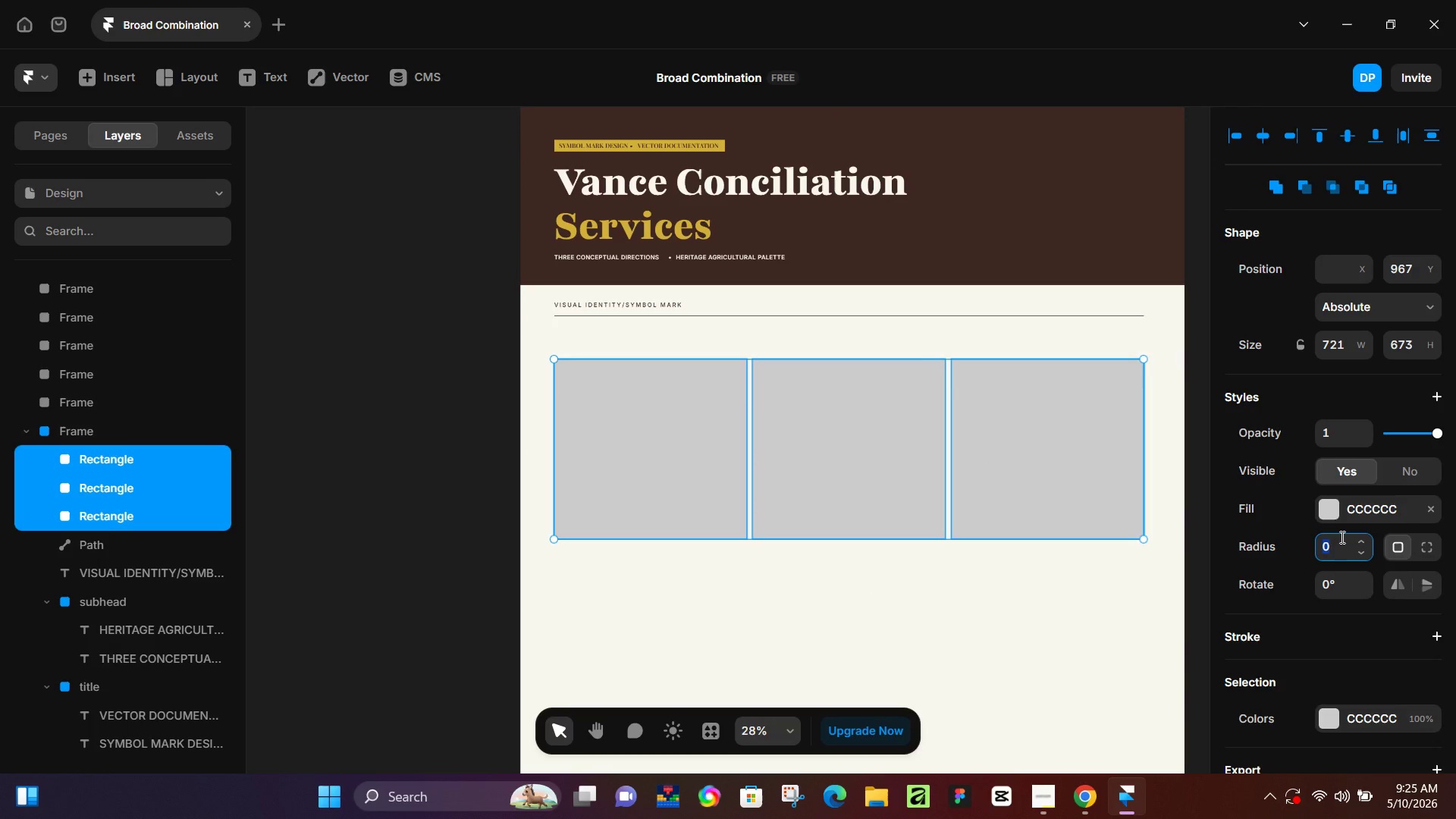 
key(Numpad1)
 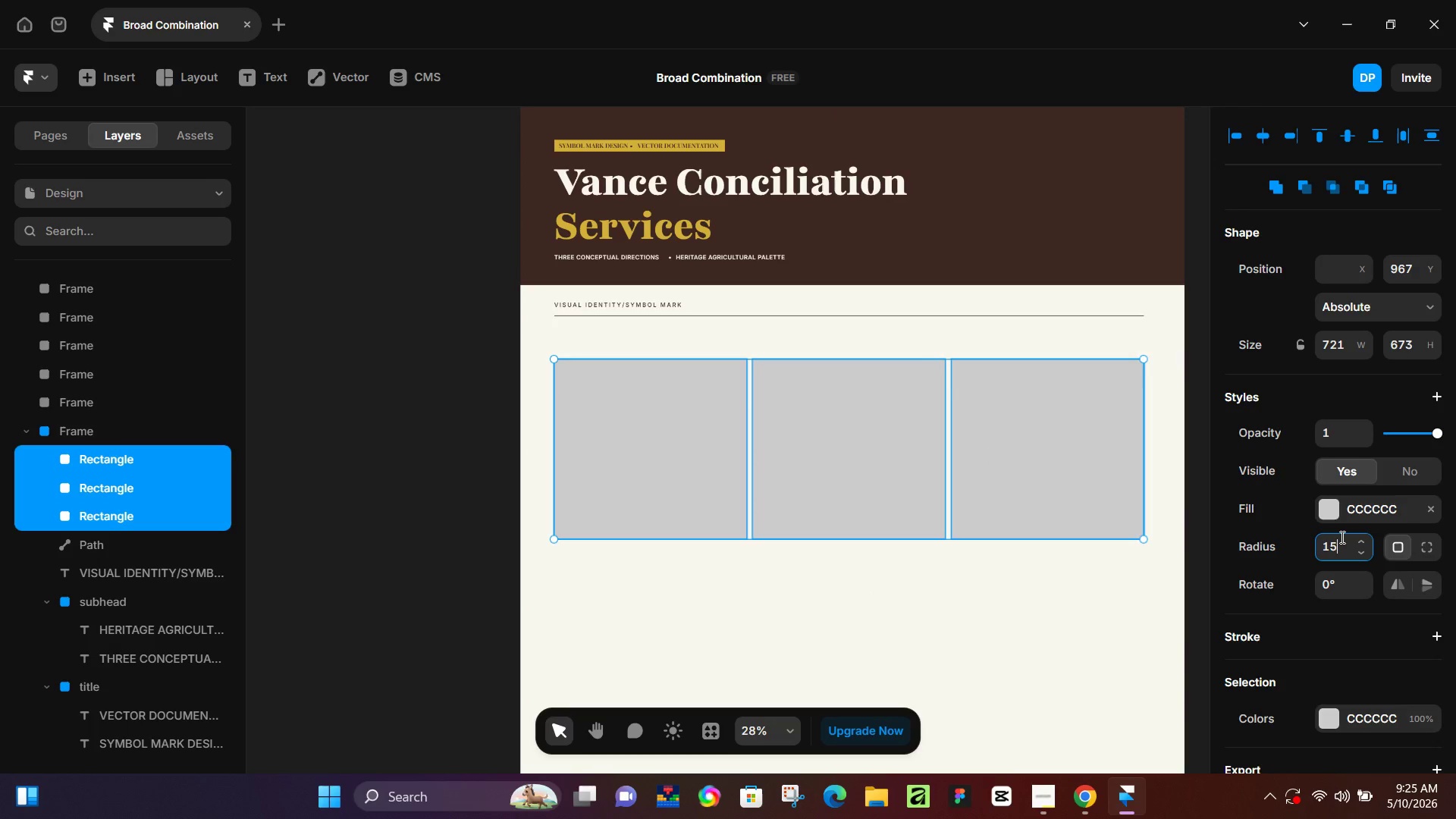 
key(Numpad5)
 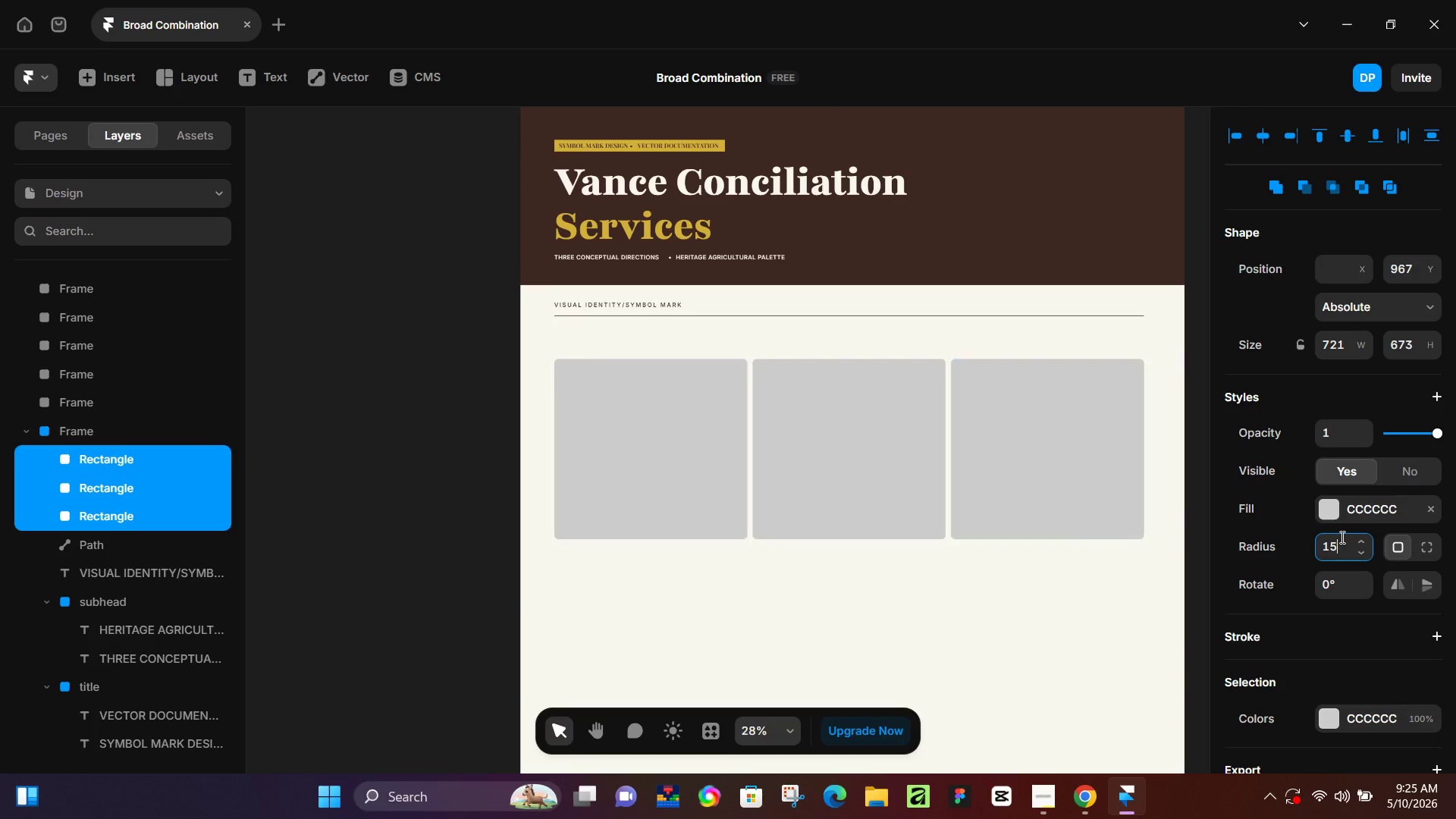 
key(NumpadEnter)
 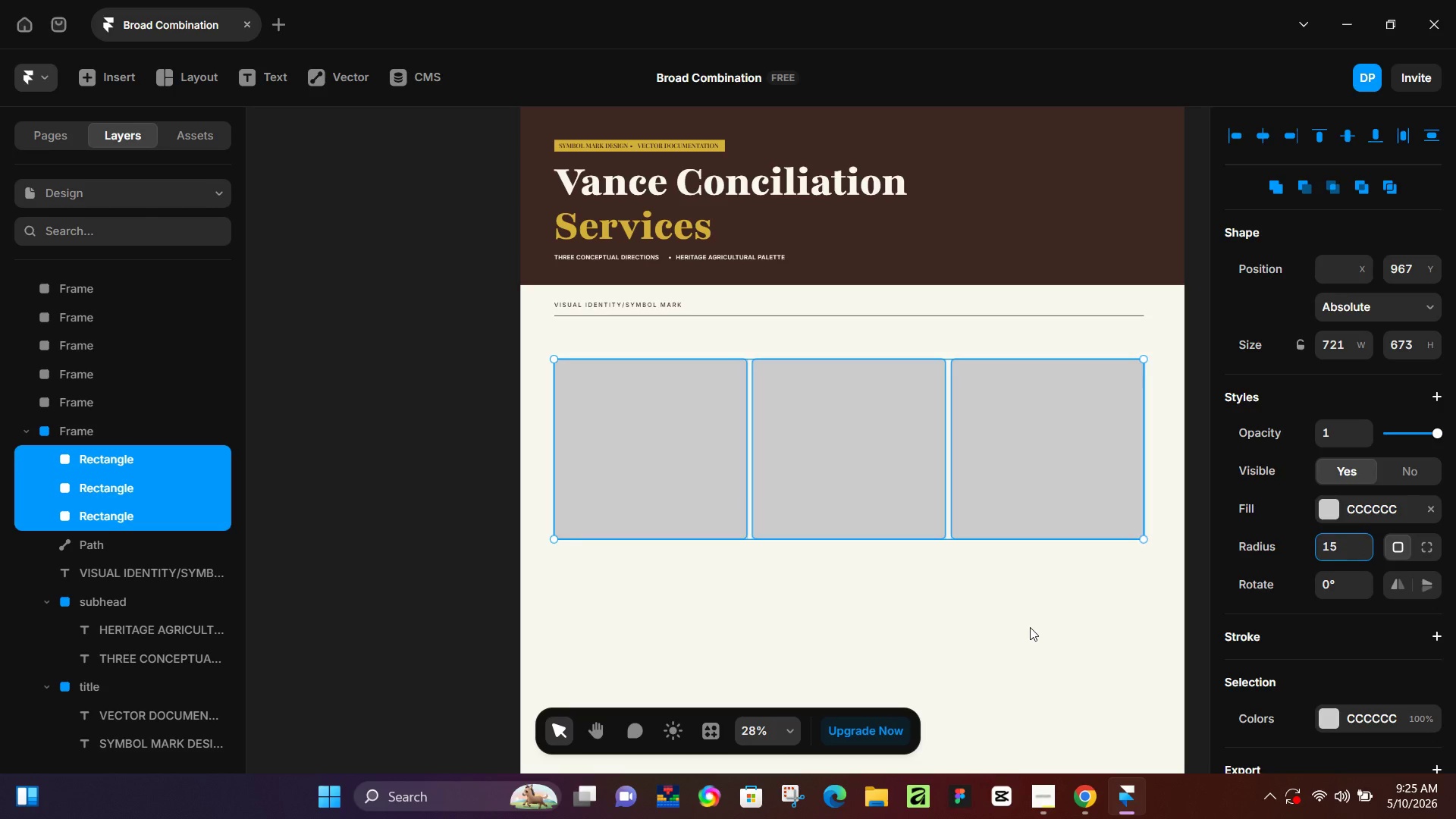 
wait(13.92)
 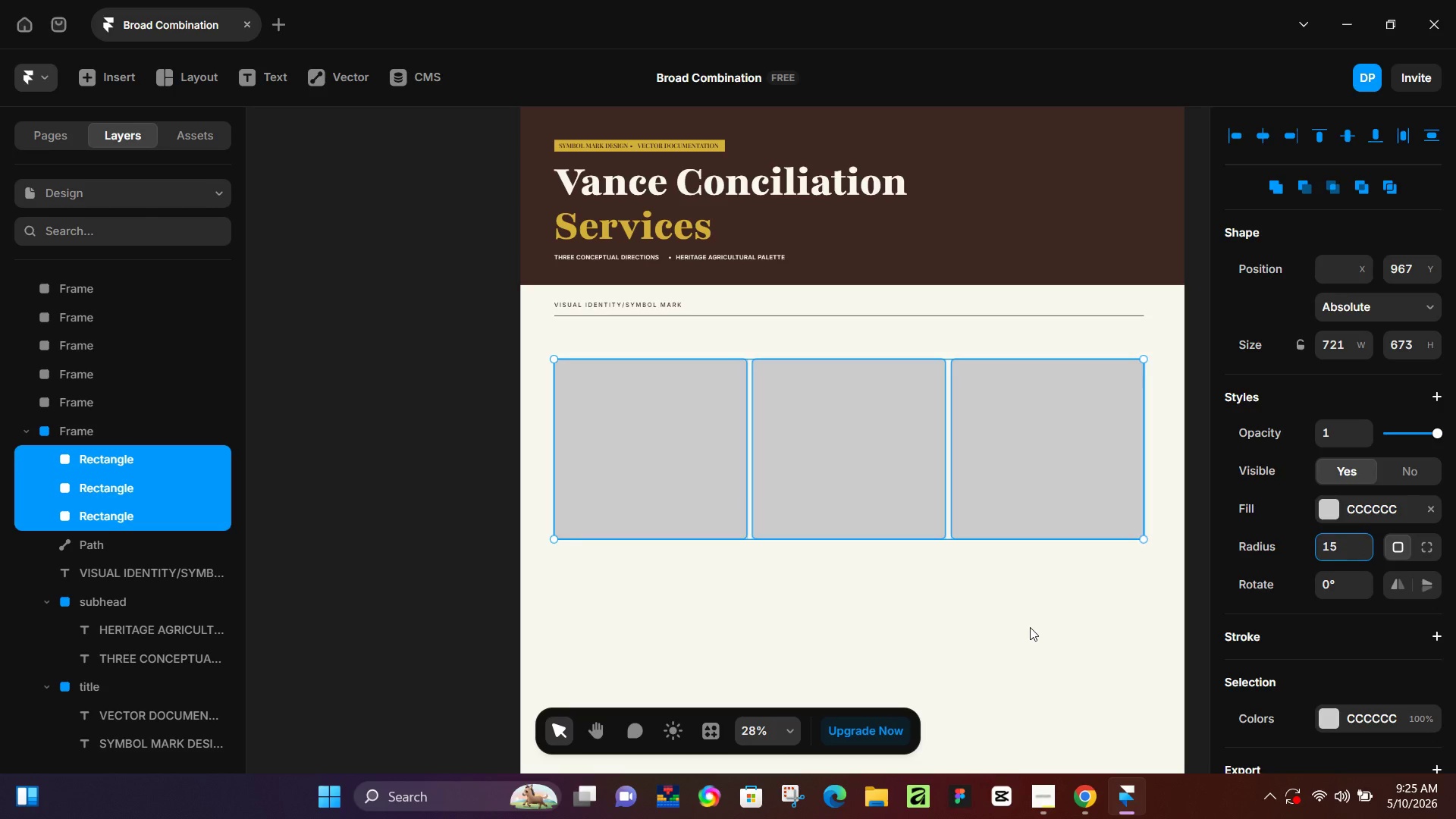 
left_click([1332, 507])
 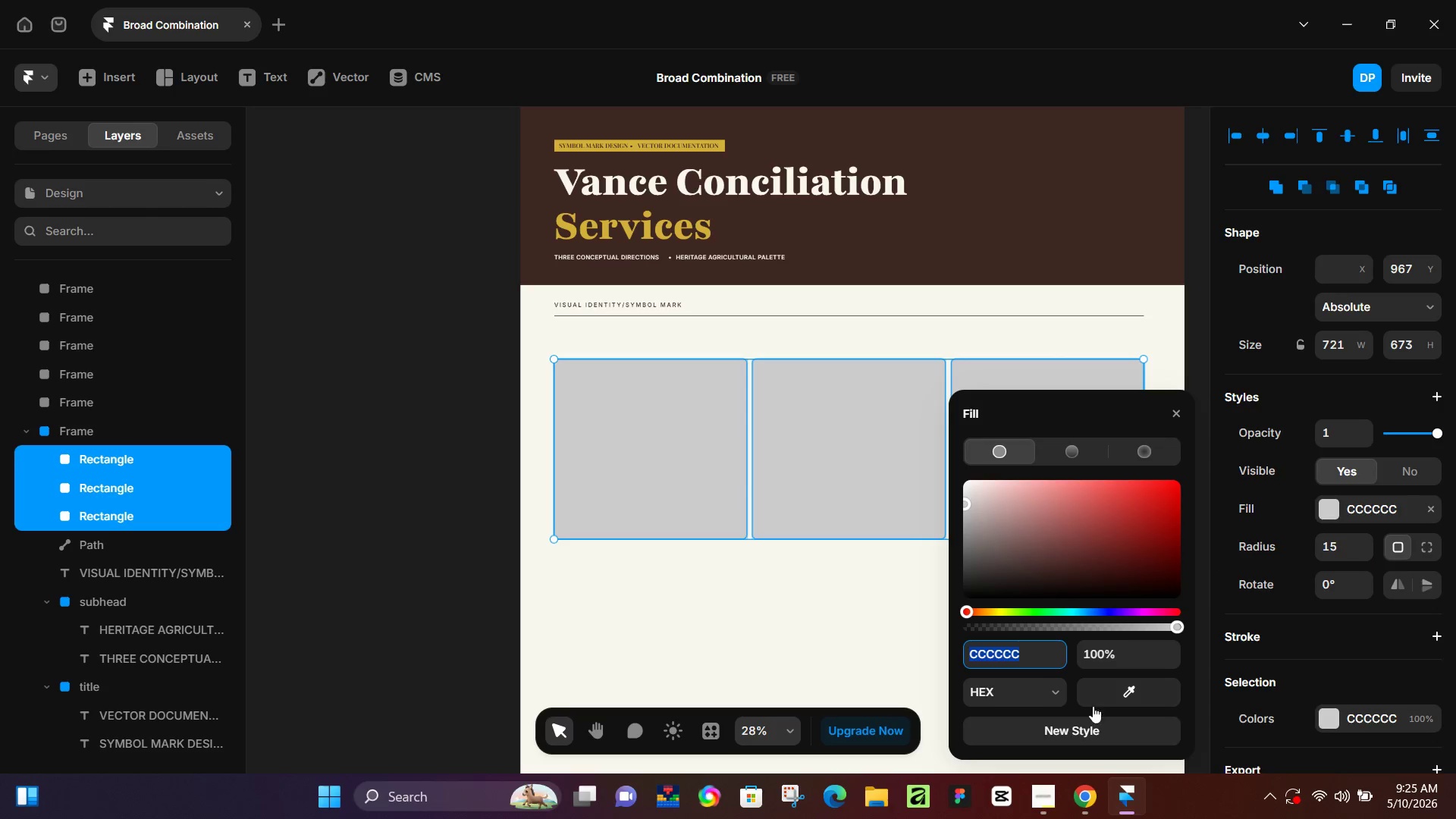 
left_click_drag(start_coordinate=[1112, 690], to_coordinate=[983, 243])
 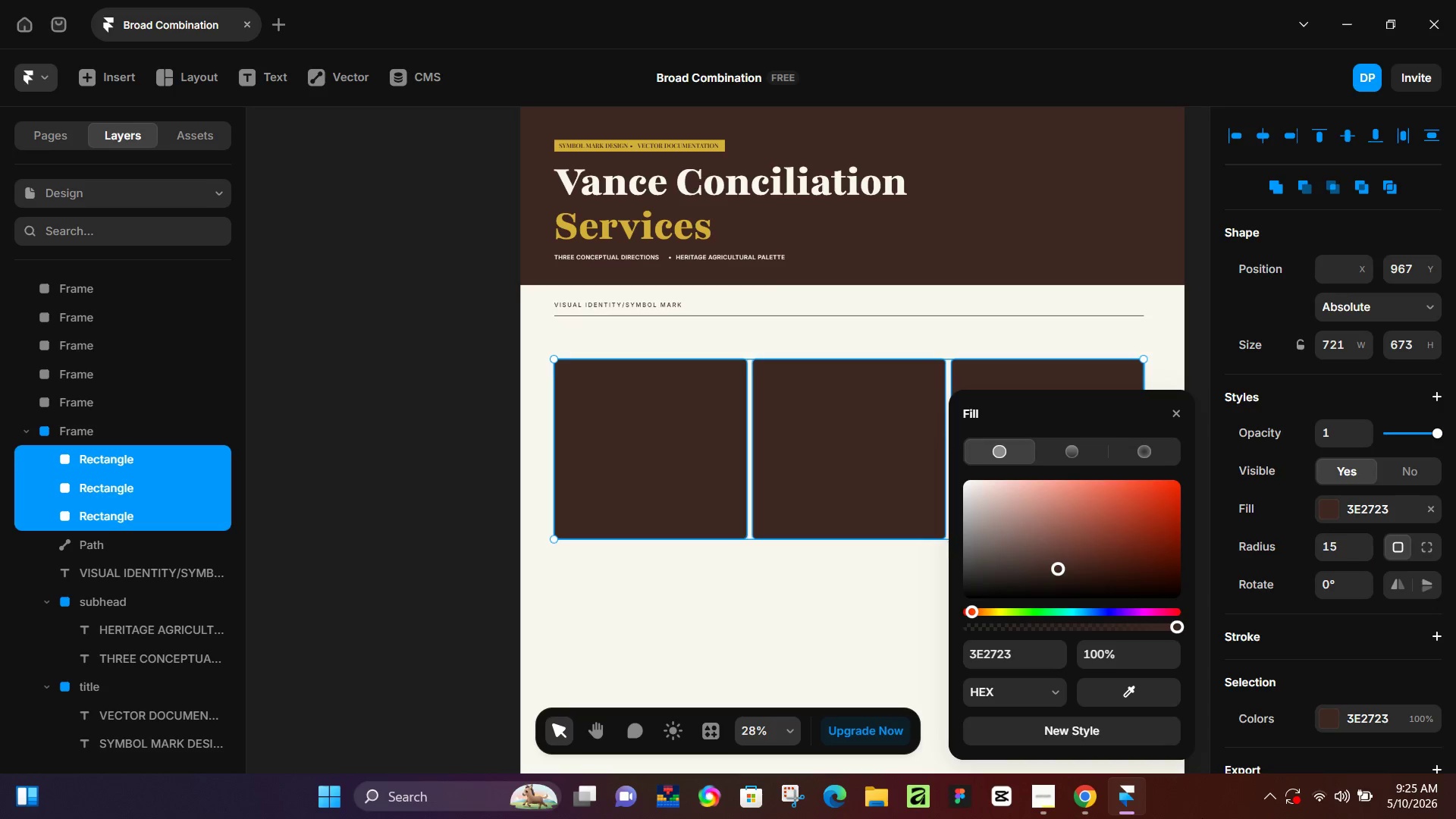 
wait(9.31)
 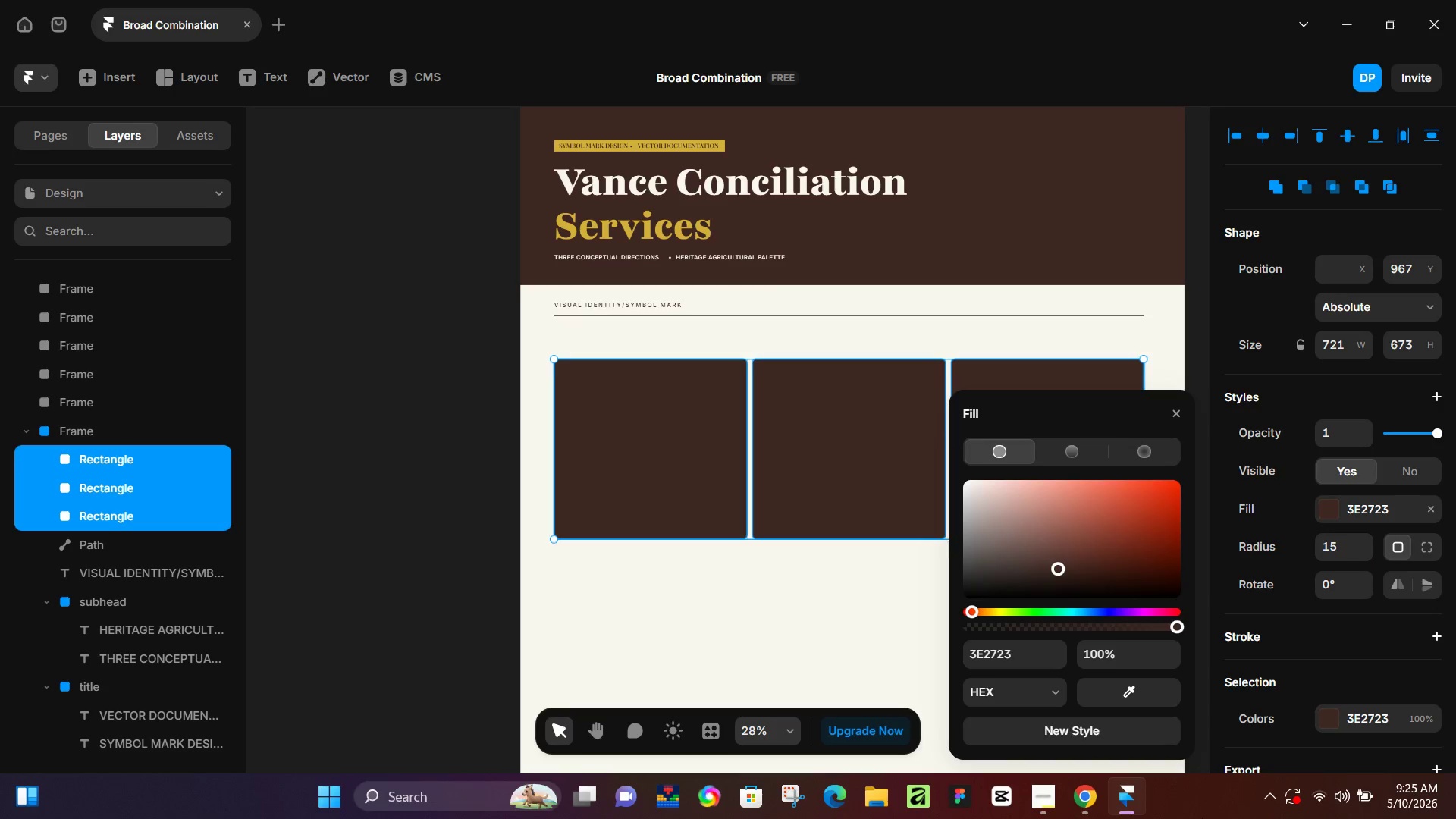 
left_click([1200, 813])
 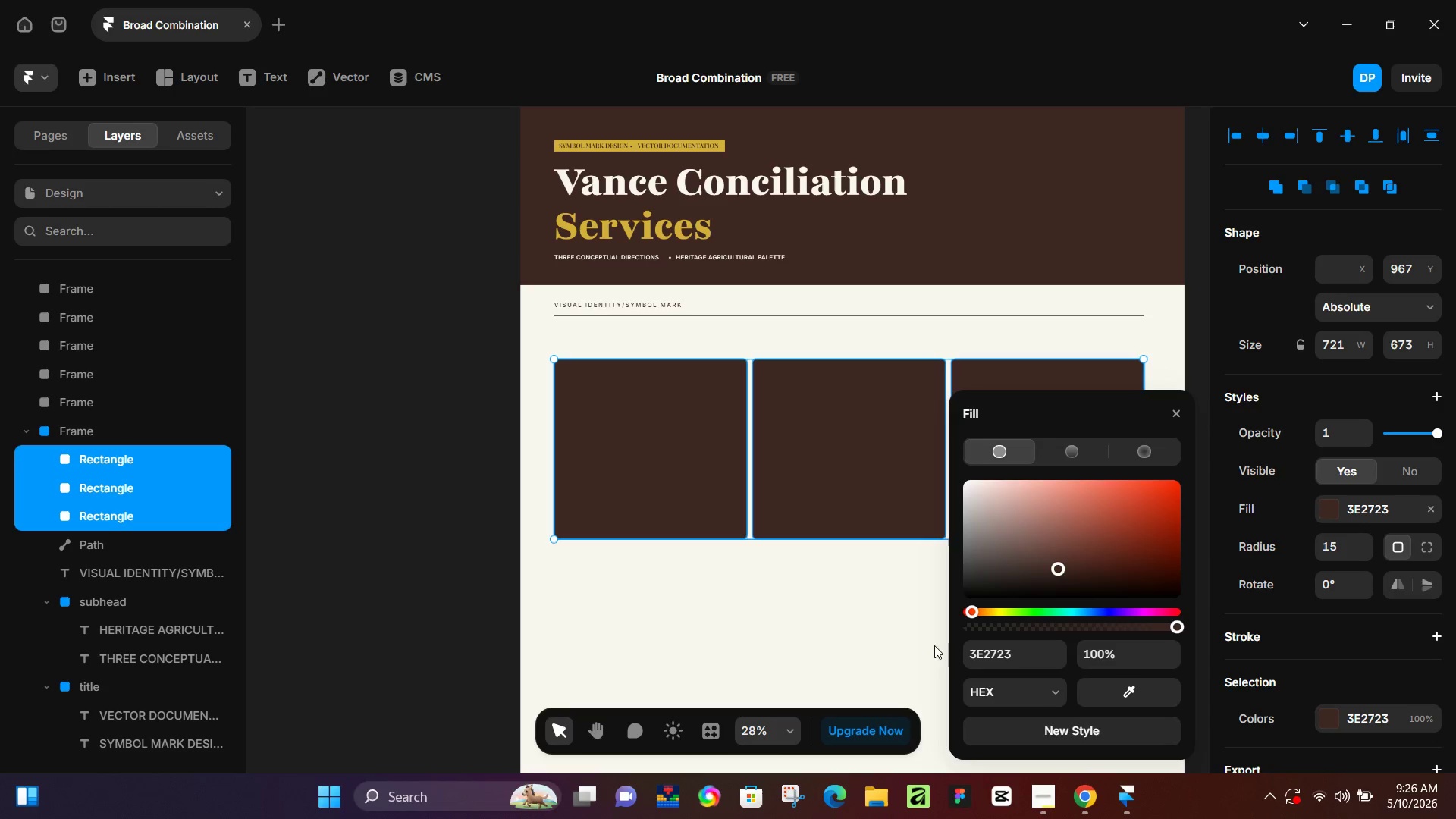 
left_click([884, 612])
 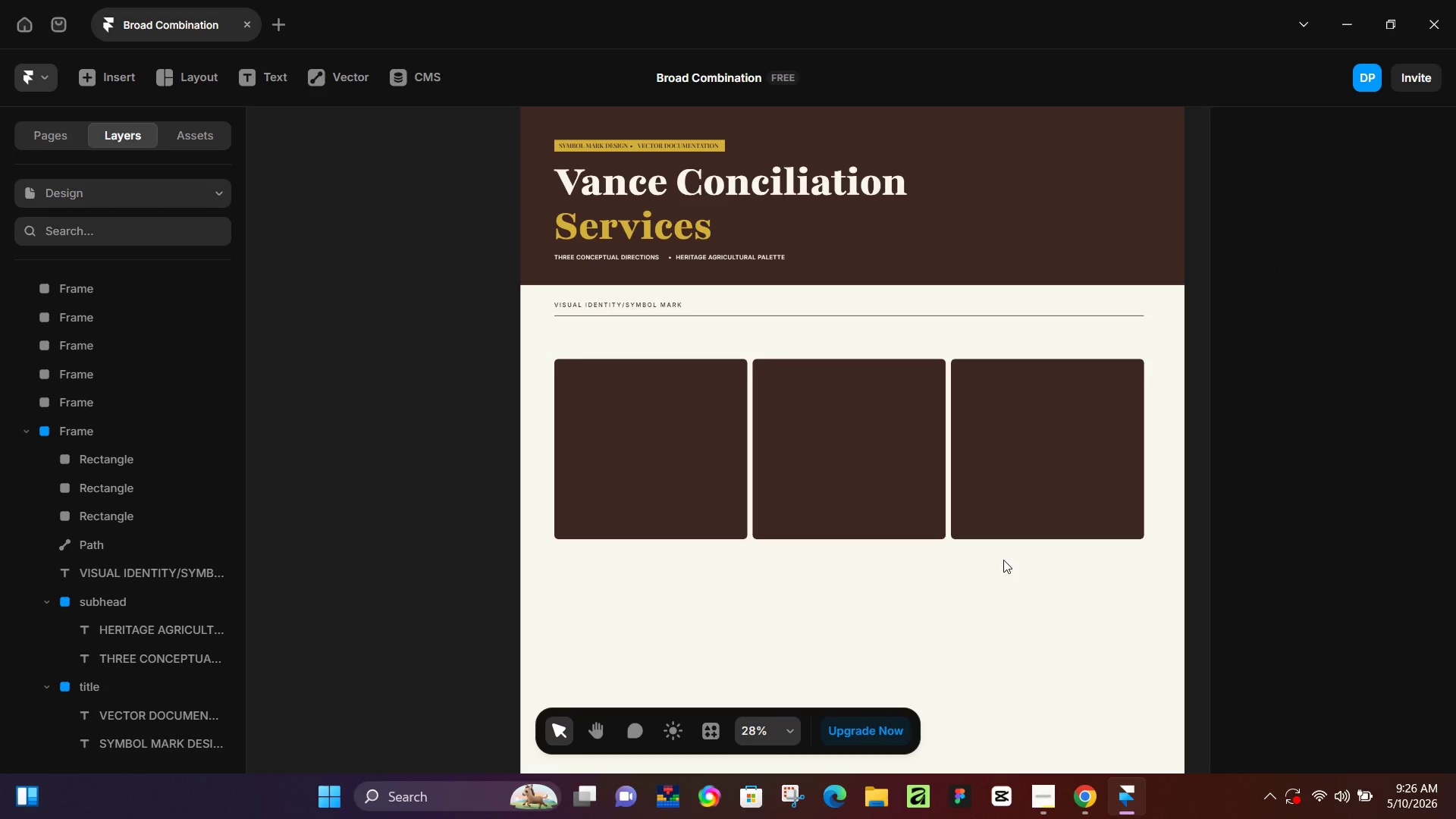 
wait(5.69)
 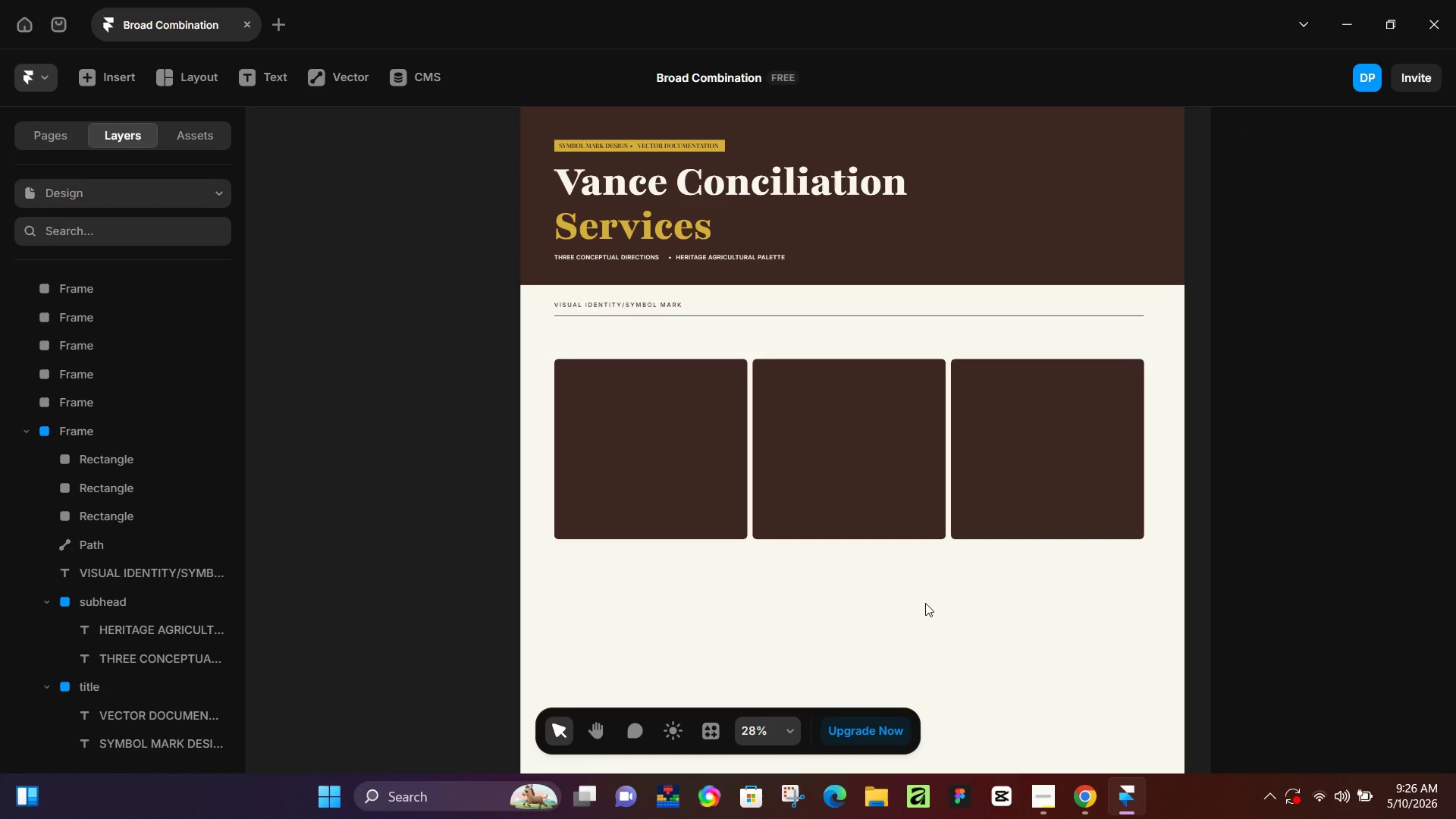 
key(O)
 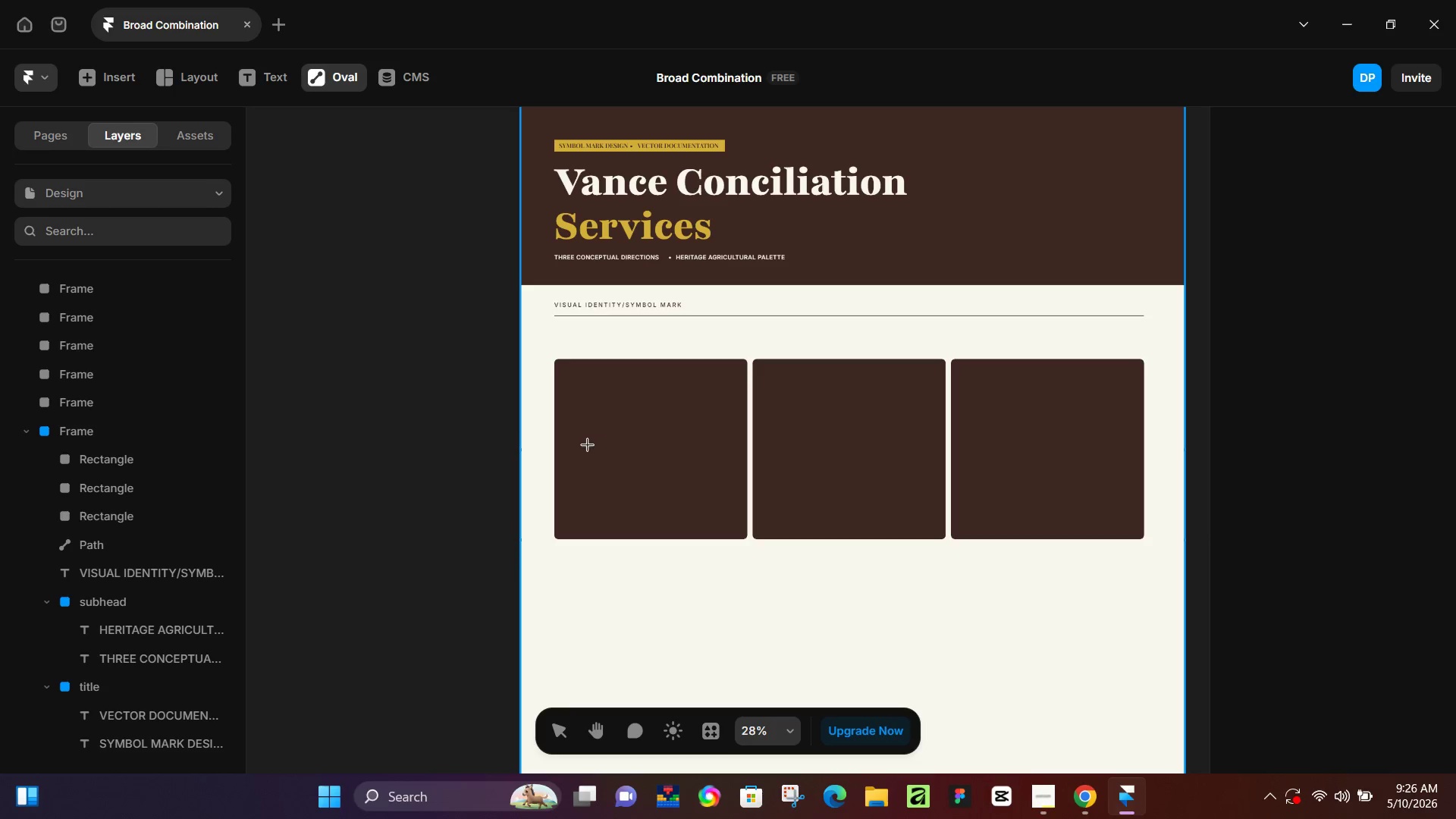 
hold_key(key=ControlLeft, duration=0.47)
scroll: coordinate [587, 431], scroll_direction: up, amount: 6.0
 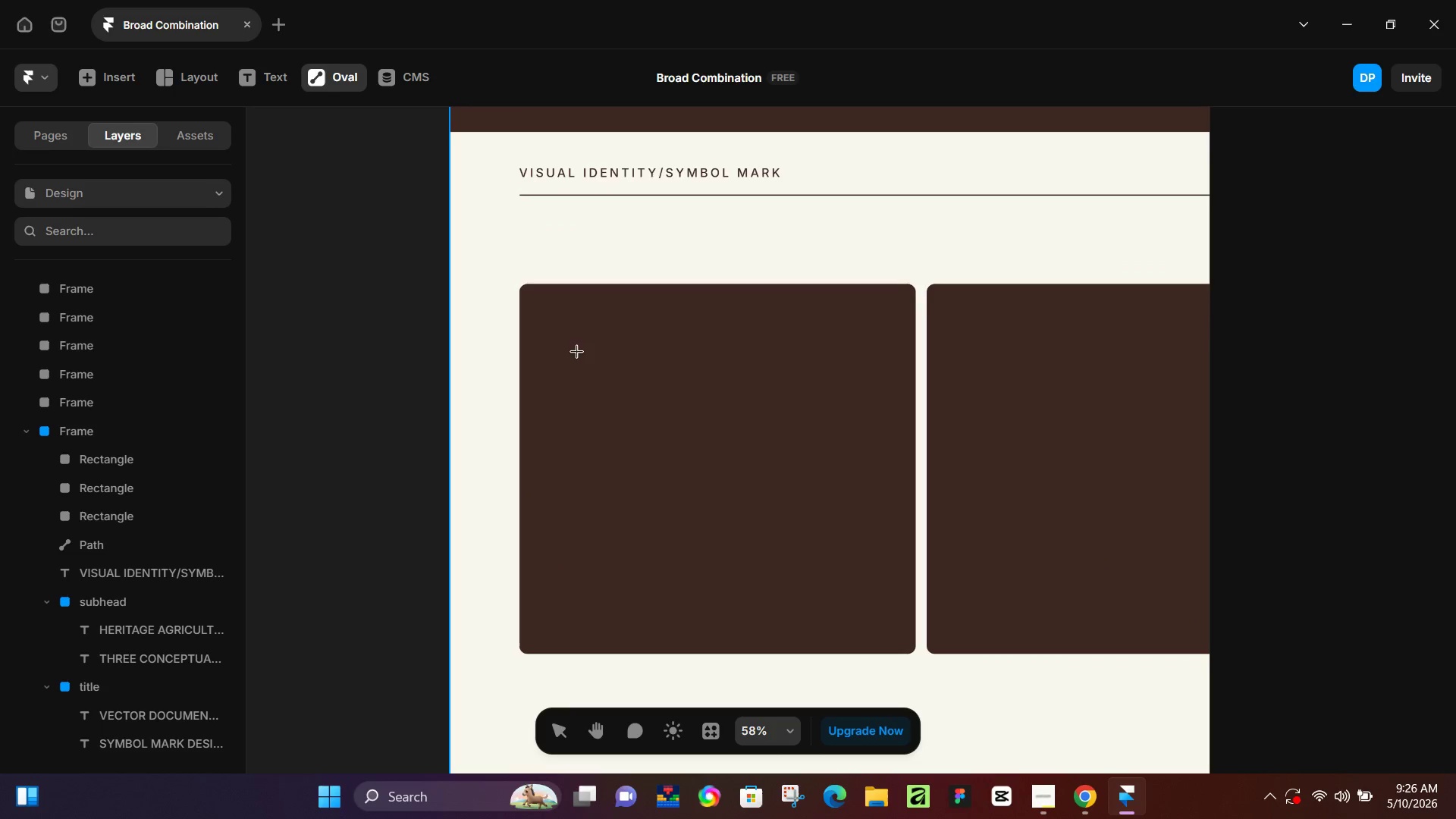 
left_click_drag(start_coordinate=[576, 348], to_coordinate=[847, 632])
 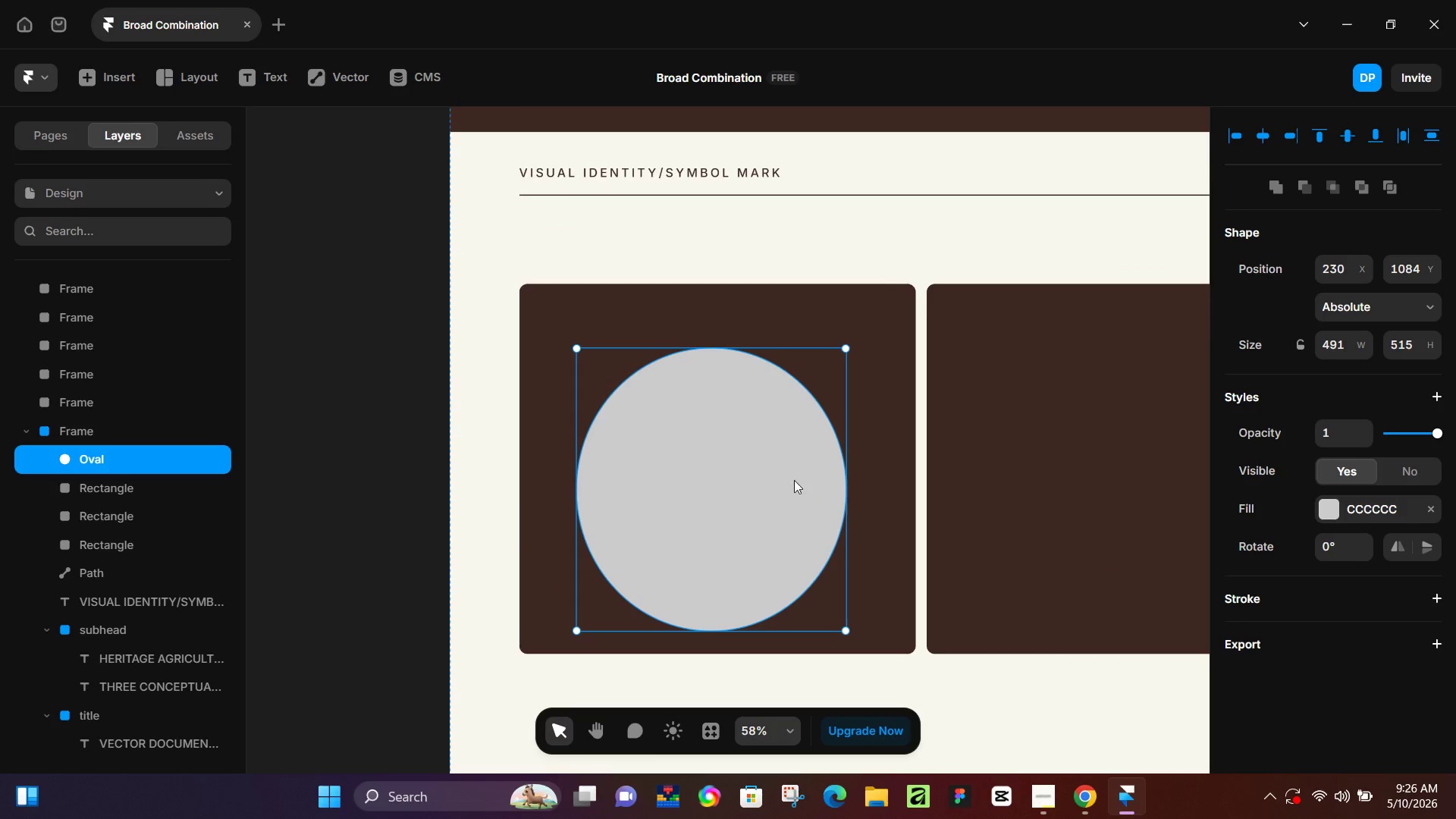 
left_click_drag(start_coordinate=[782, 483], to_coordinate=[789, 466])
 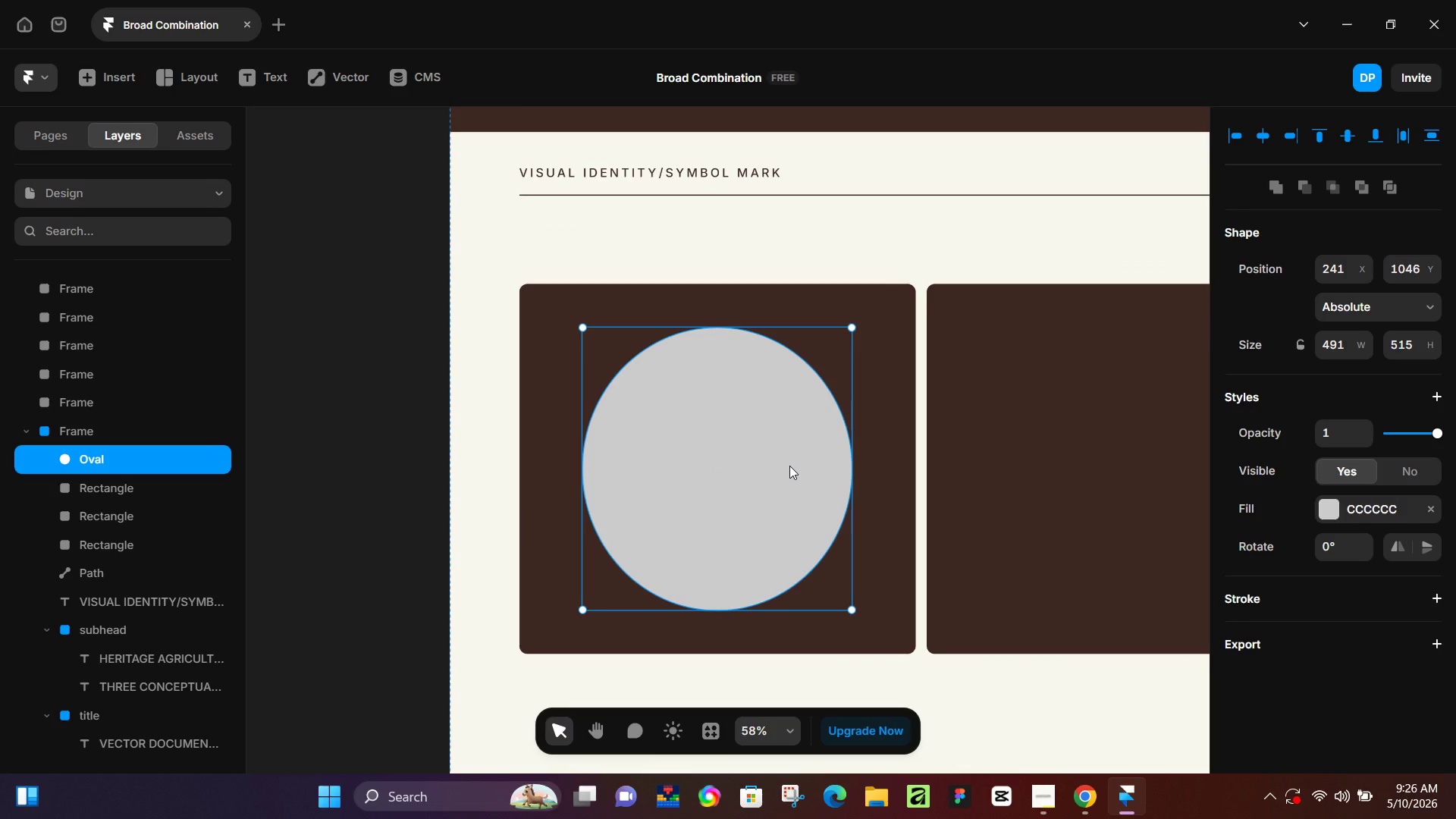 
scroll: coordinate [792, 465], scroll_direction: down, amount: 4.0
 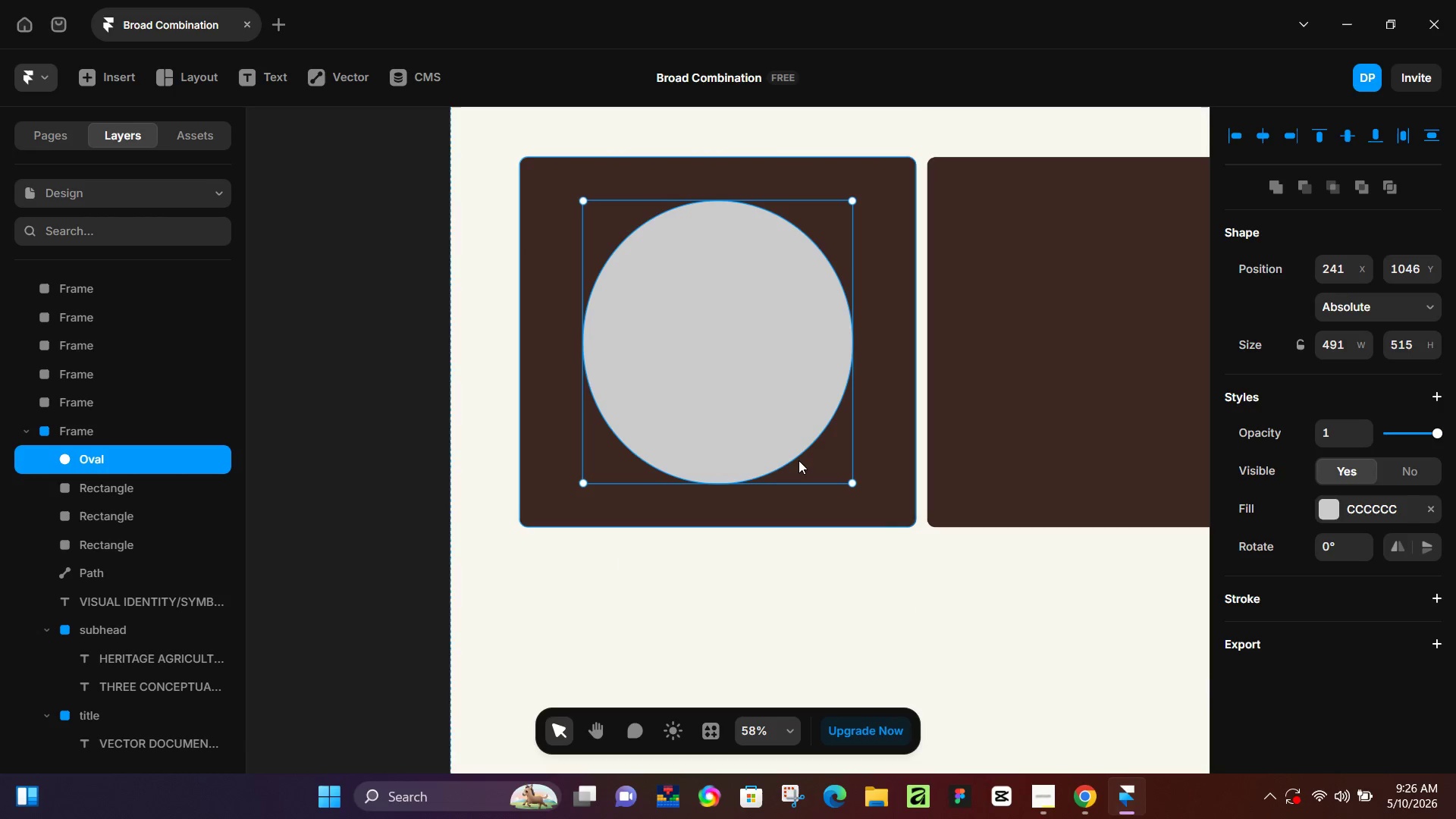 
hold_key(key=ControlLeft, duration=0.67)
scroll: coordinate [799, 460], scroll_direction: down, amount: 3.0
 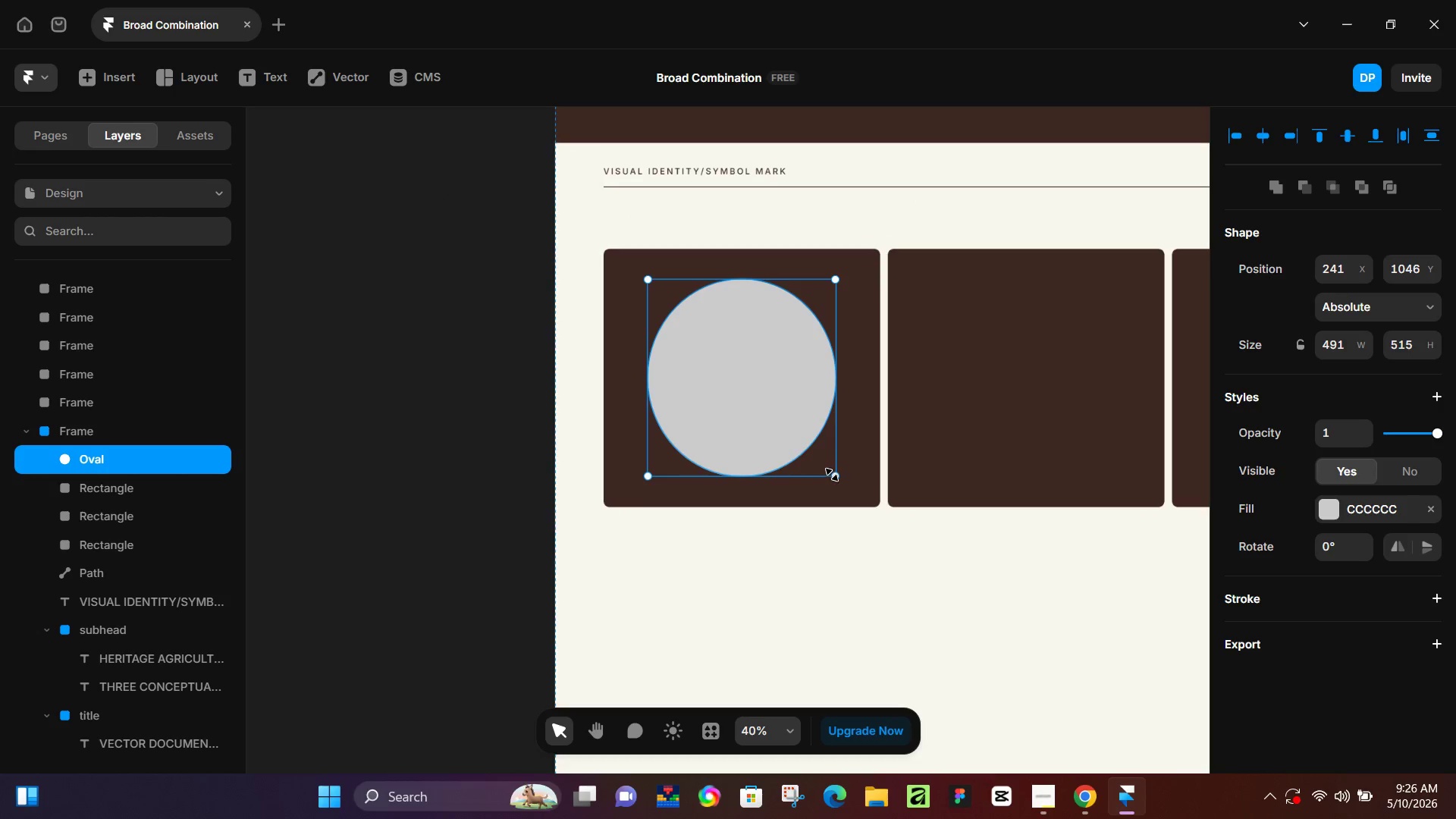 
left_click_drag(start_coordinate=[832, 475], to_coordinate=[864, 500])
 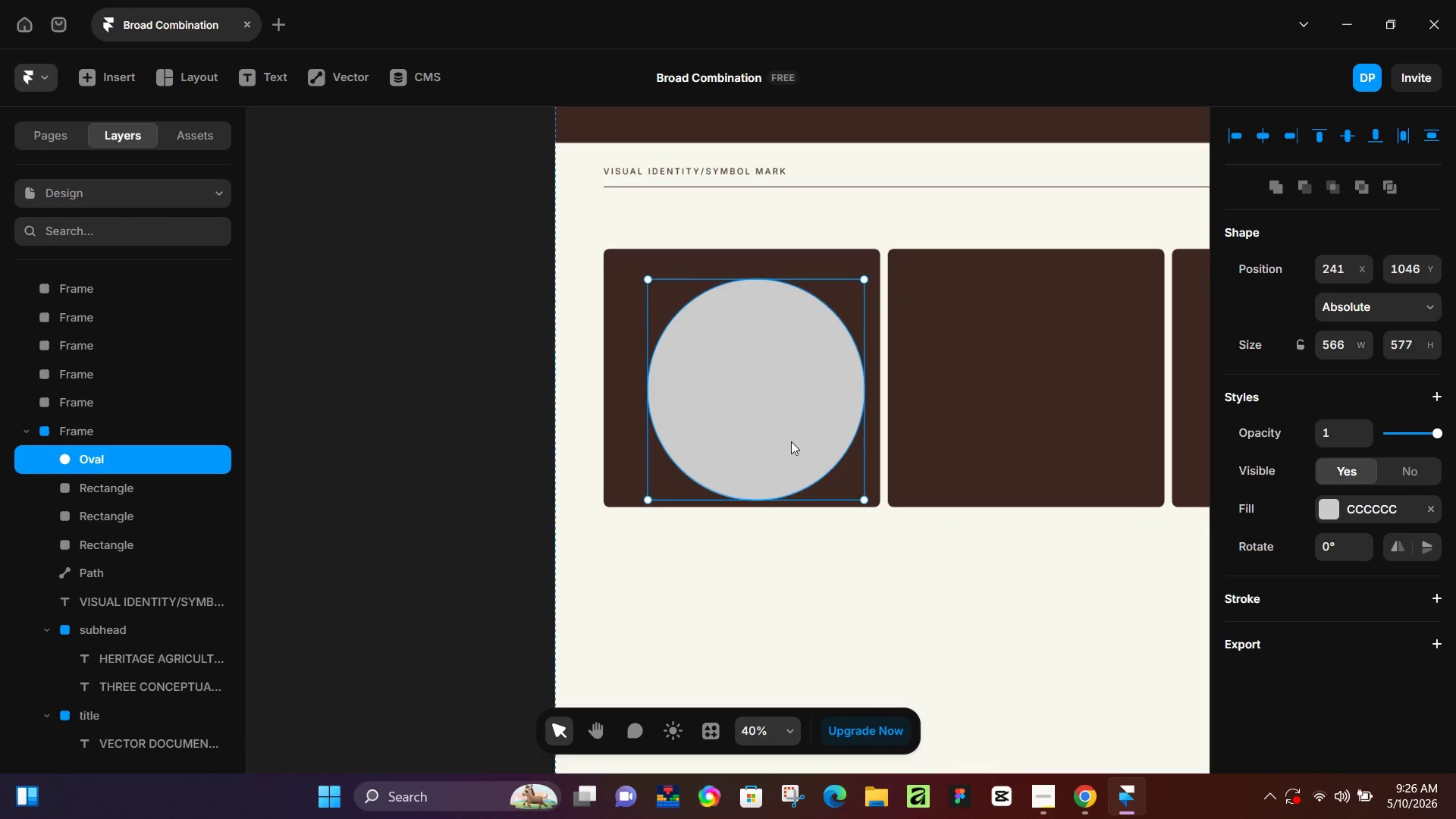 
left_click_drag(start_coordinate=[791, 441], to_coordinate=[772, 430])
 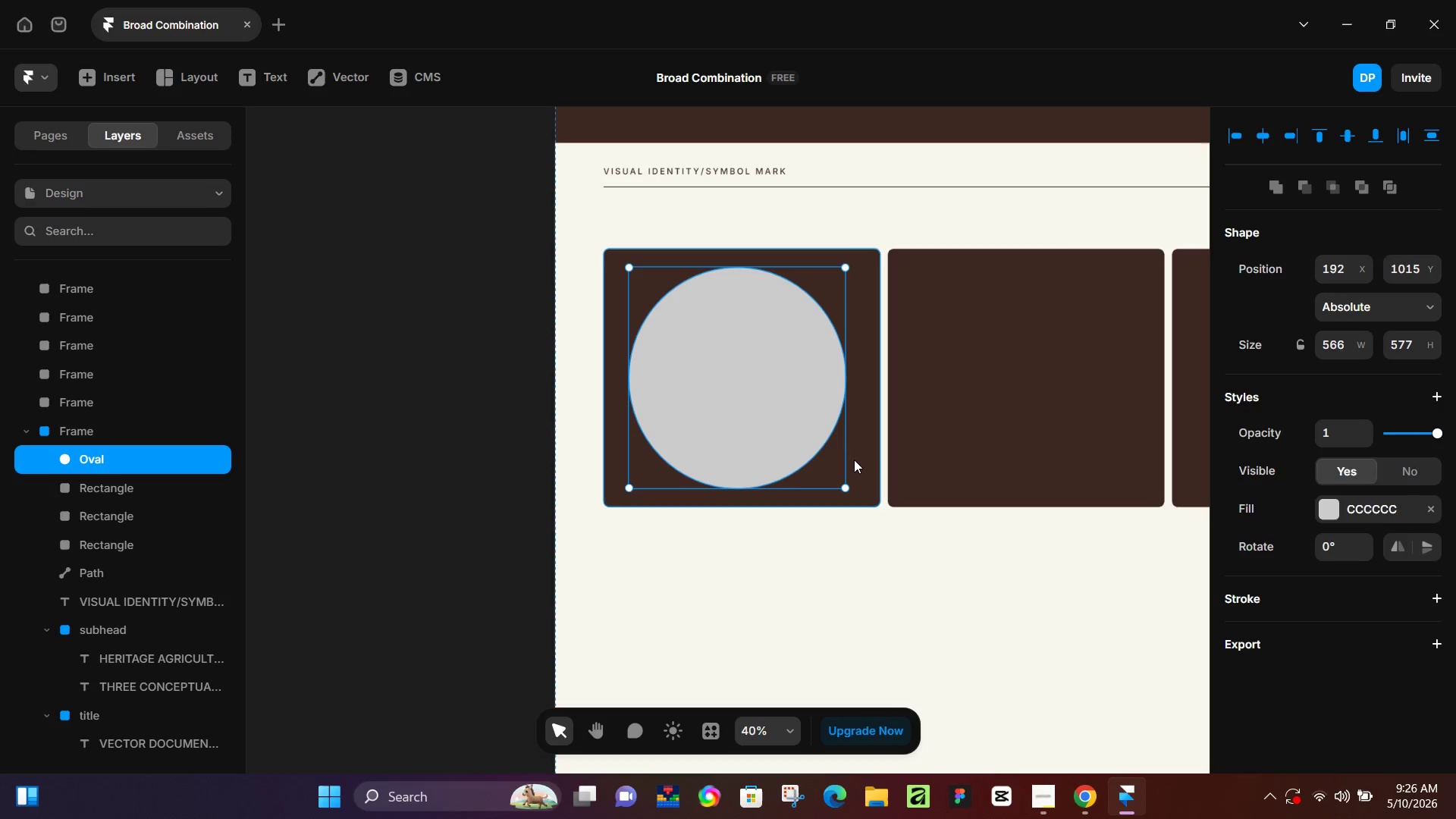 
hold_key(key=ShiftLeft, duration=0.84)
left_click([855, 464])
 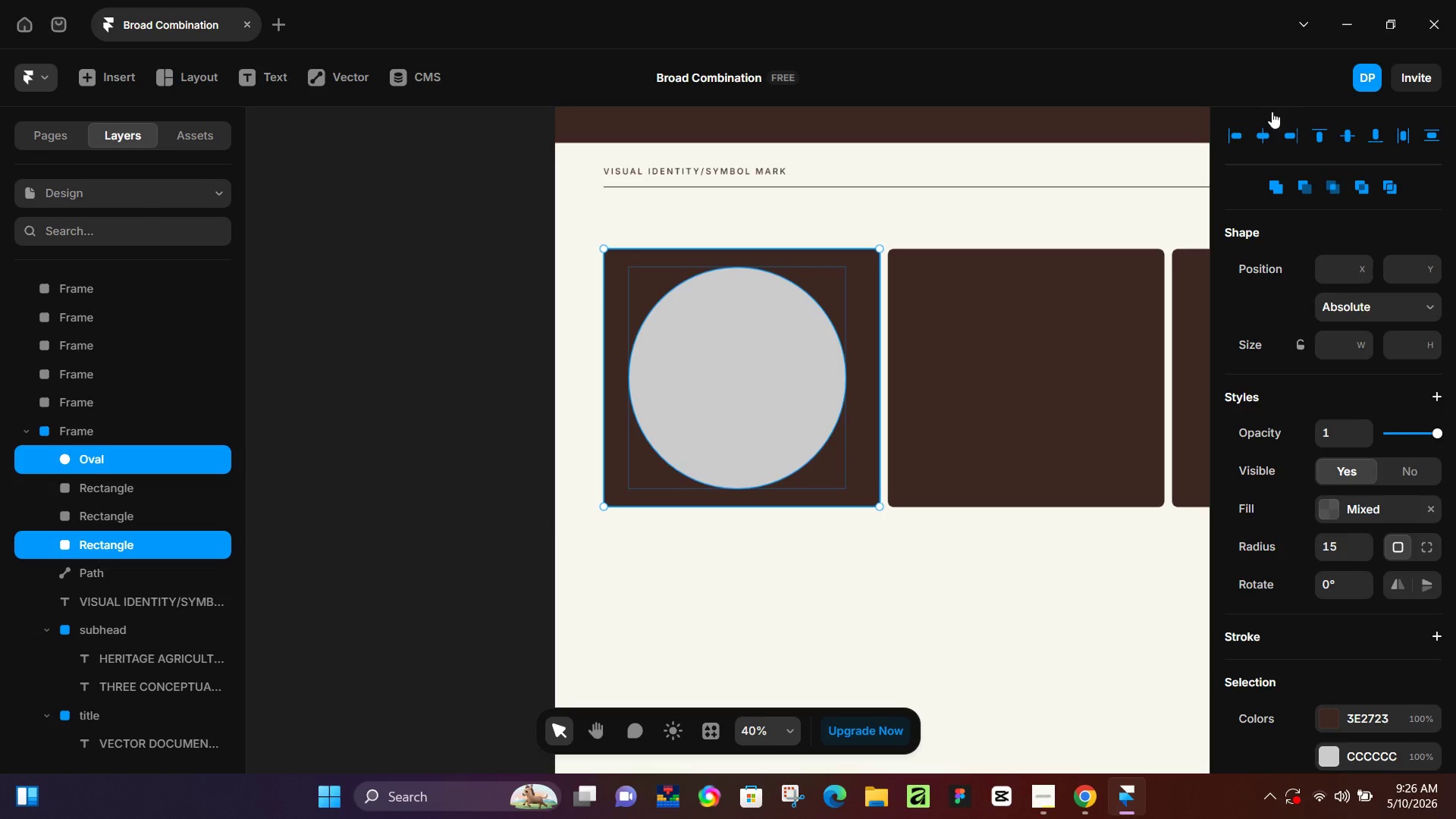 
left_click([1266, 130])
 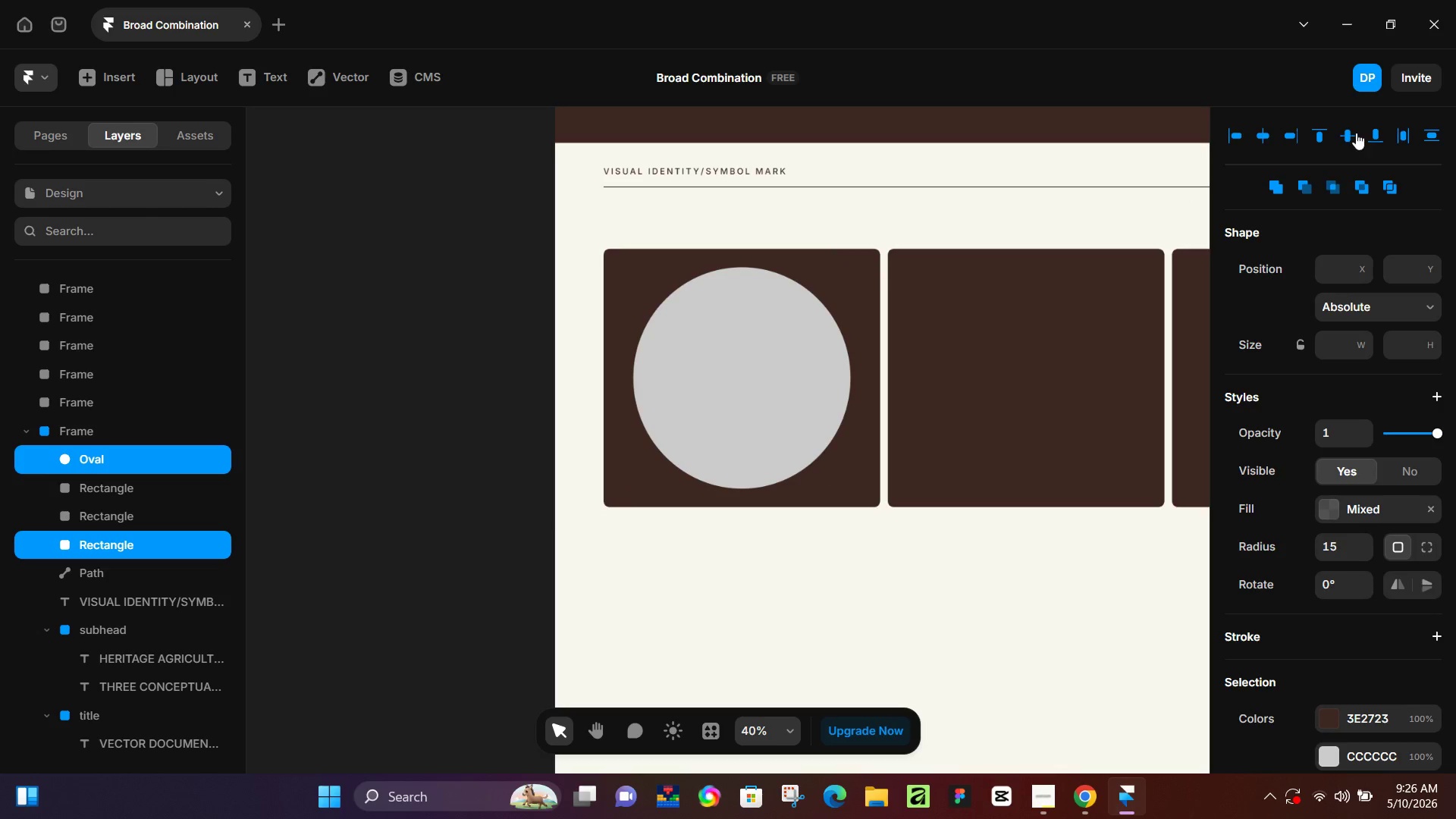 
left_click([1354, 133])
 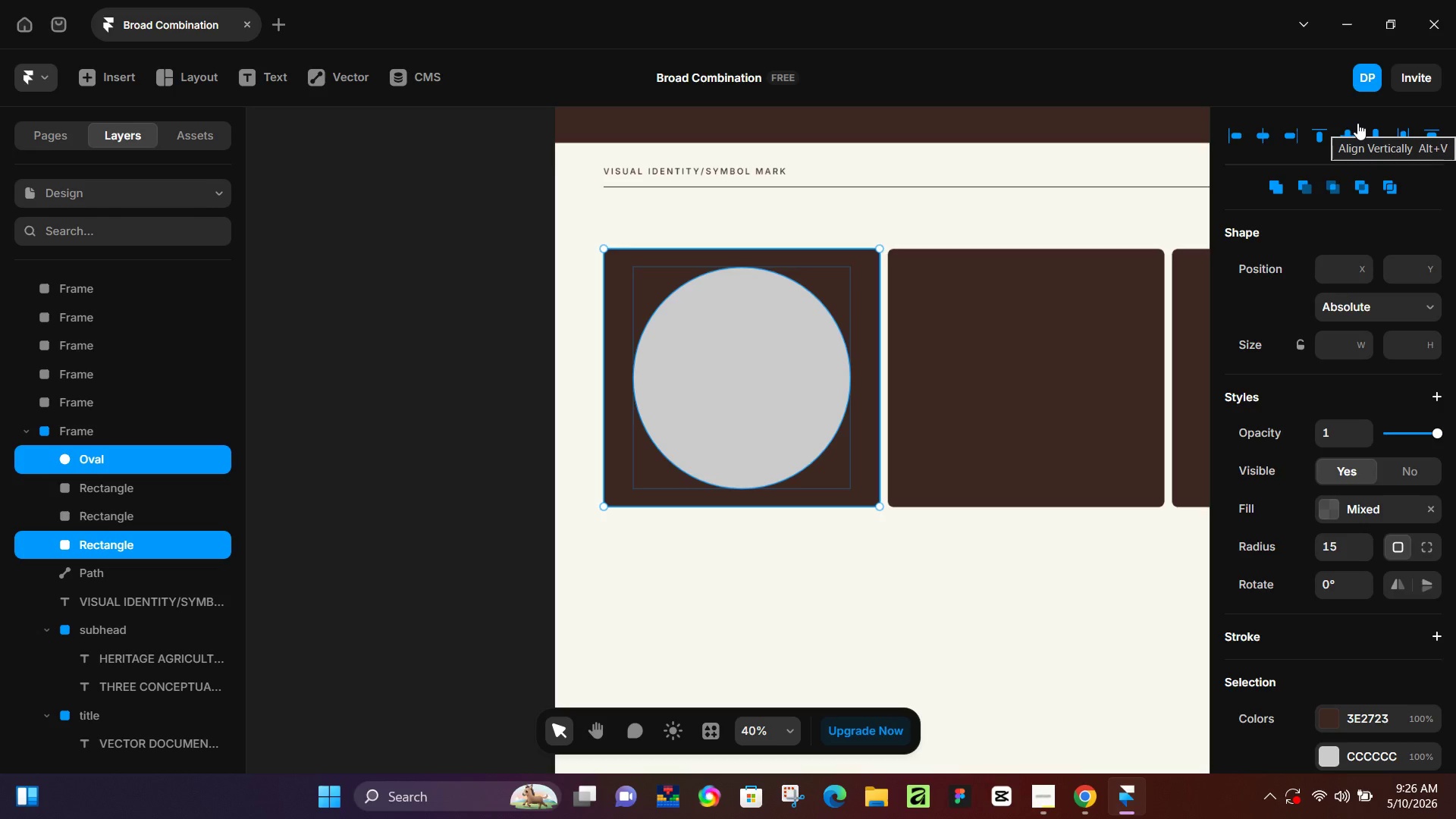 
wait(23.08)
 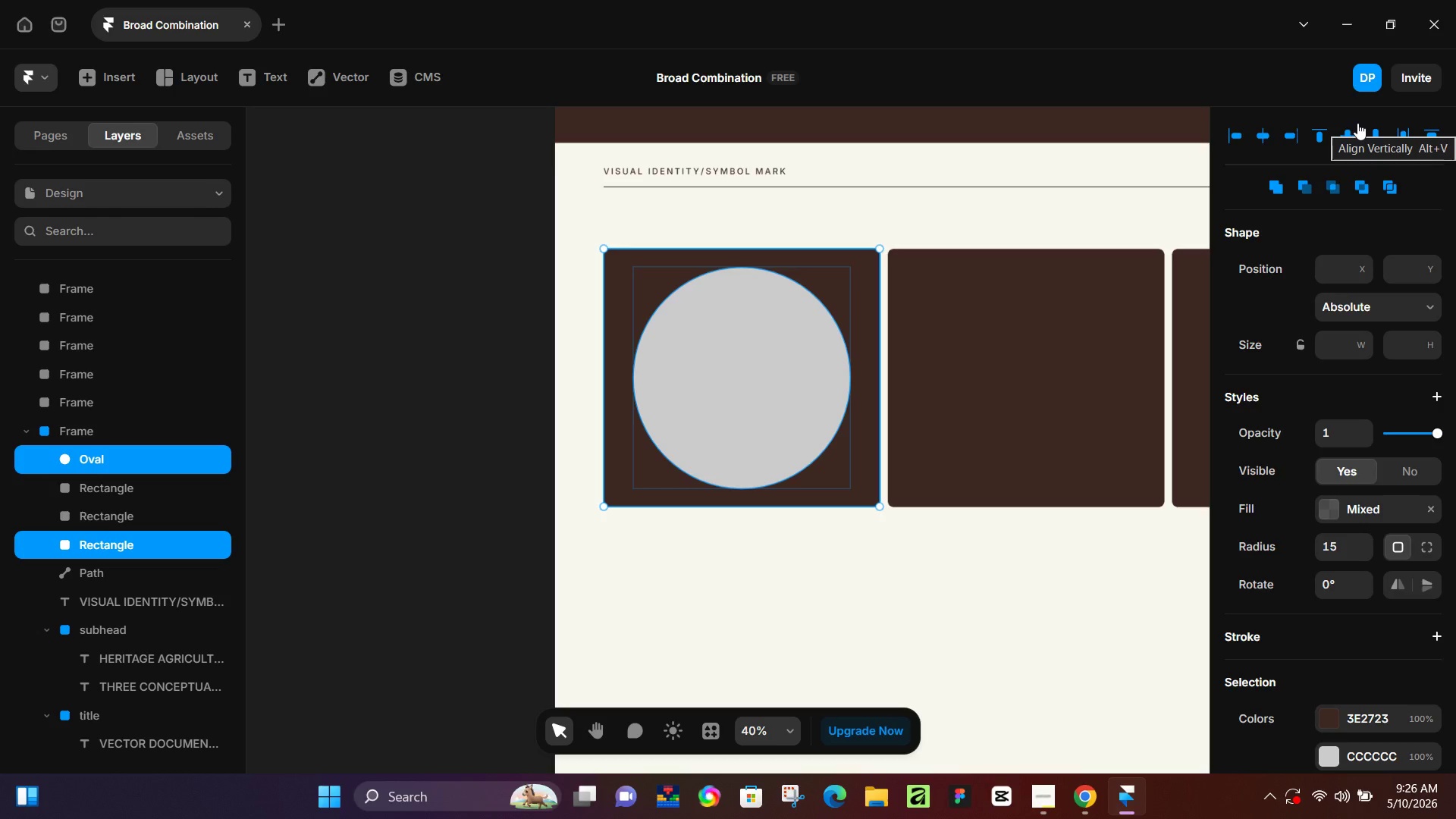 
hold_key(key=ControlLeft, duration=0.66)
scroll: coordinate [1041, 332], scroll_direction: down, amount: 5.0
 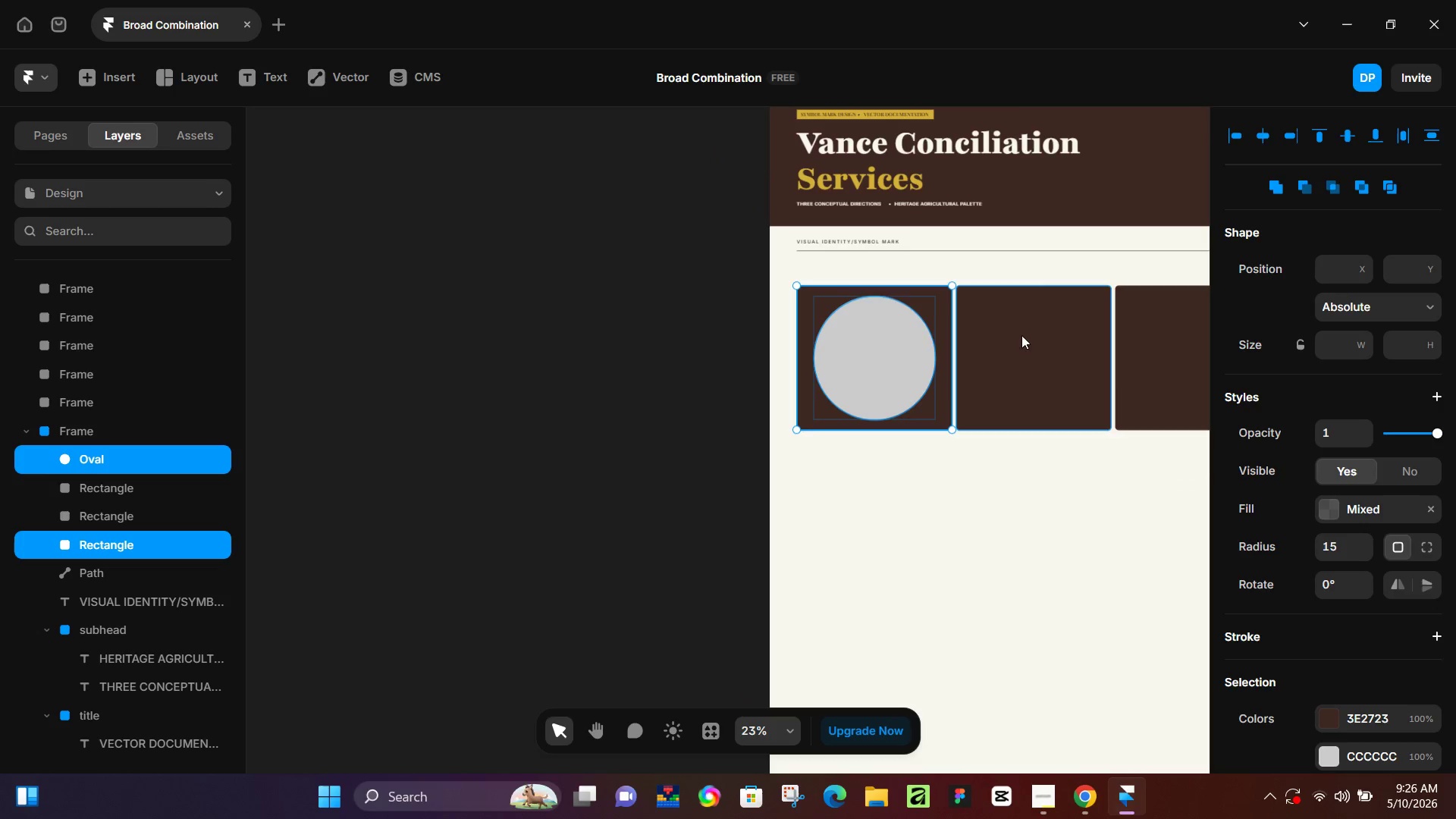 
hold_key(key=Space, duration=1.08)
 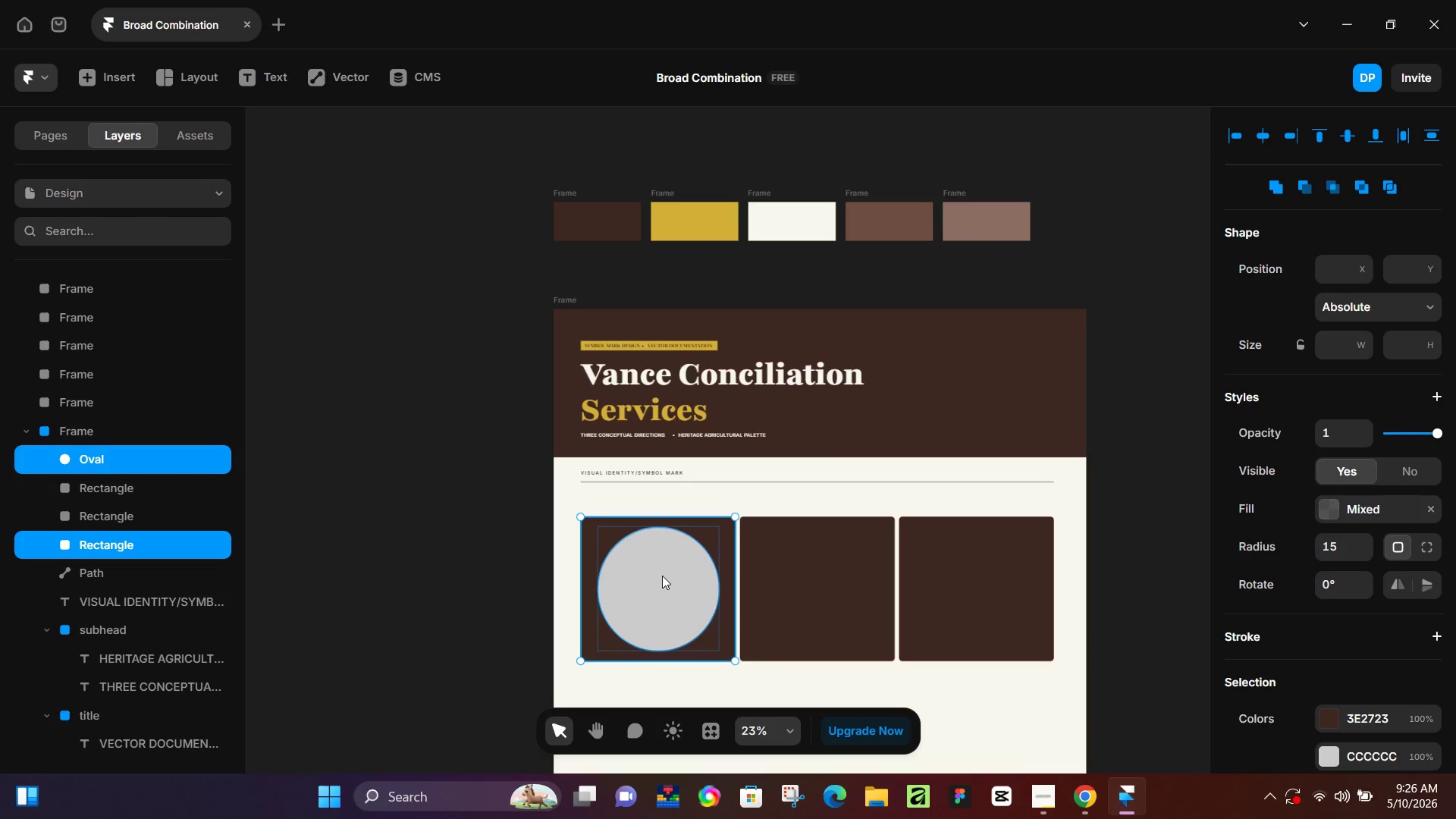 
left_click_drag(start_coordinate=[1081, 175], to_coordinate=[864, 406])
 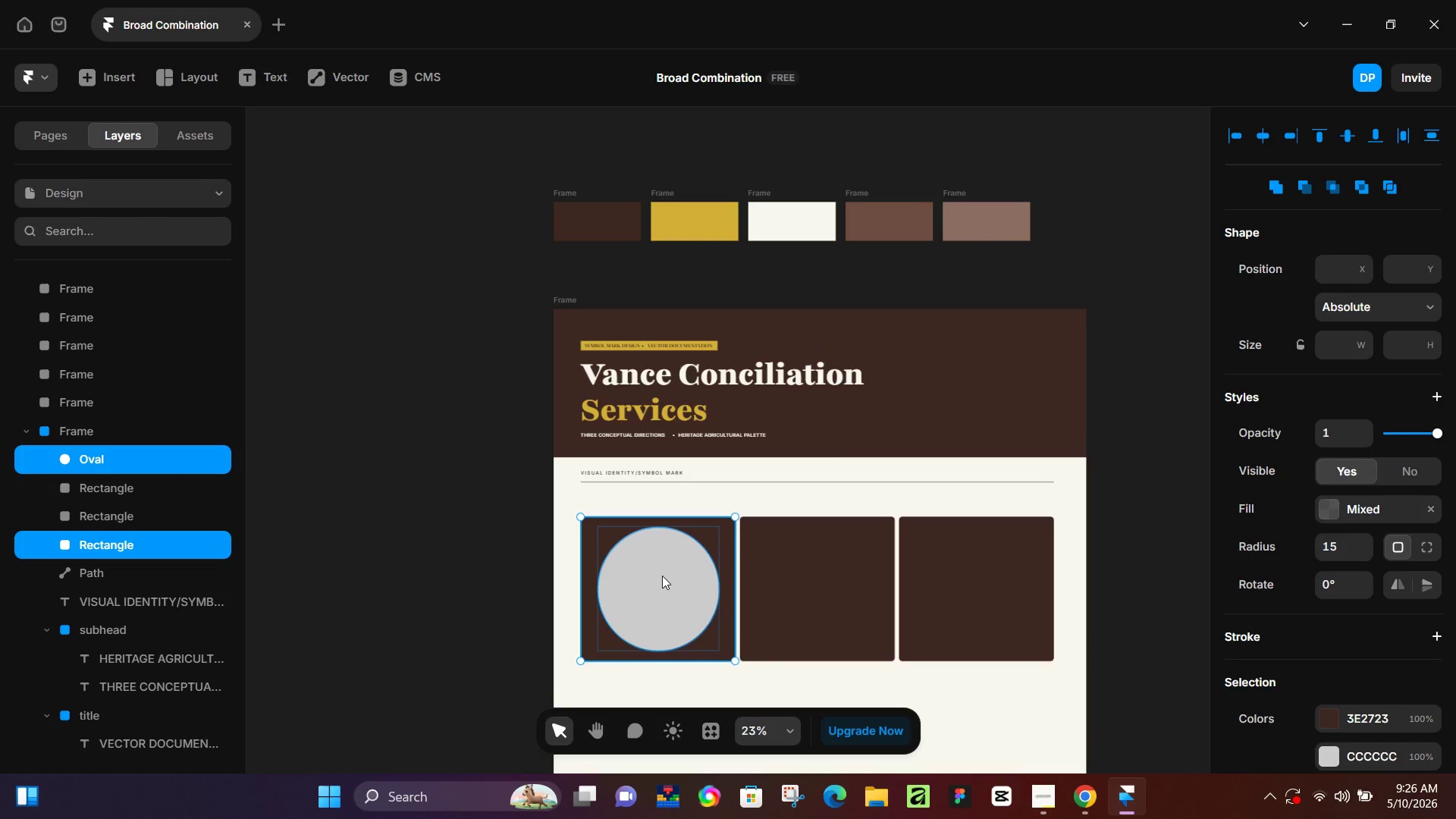 
left_click([661, 576])
 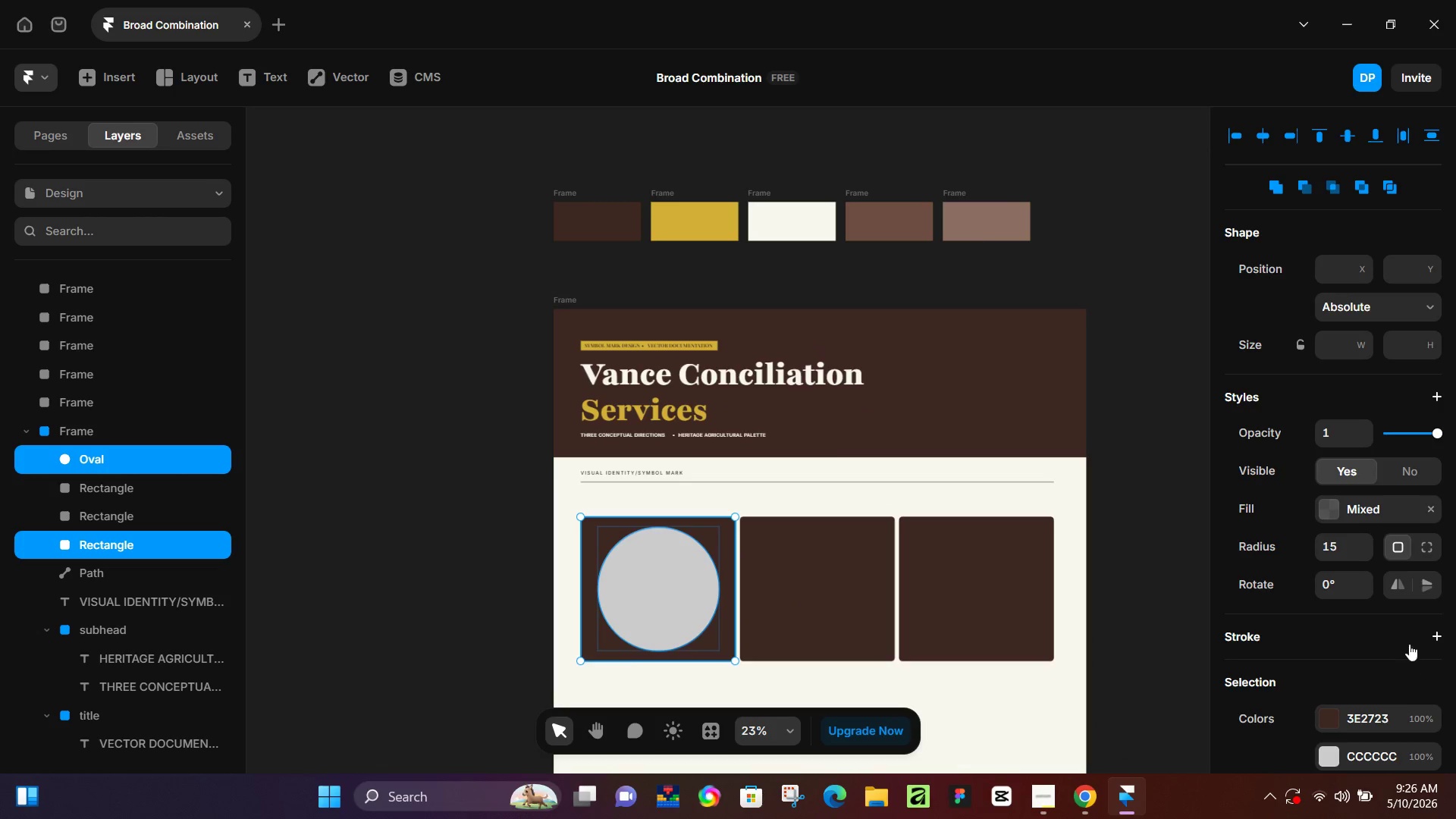 
scroll: coordinate [1415, 547], scroll_direction: down, amount: 2.0
 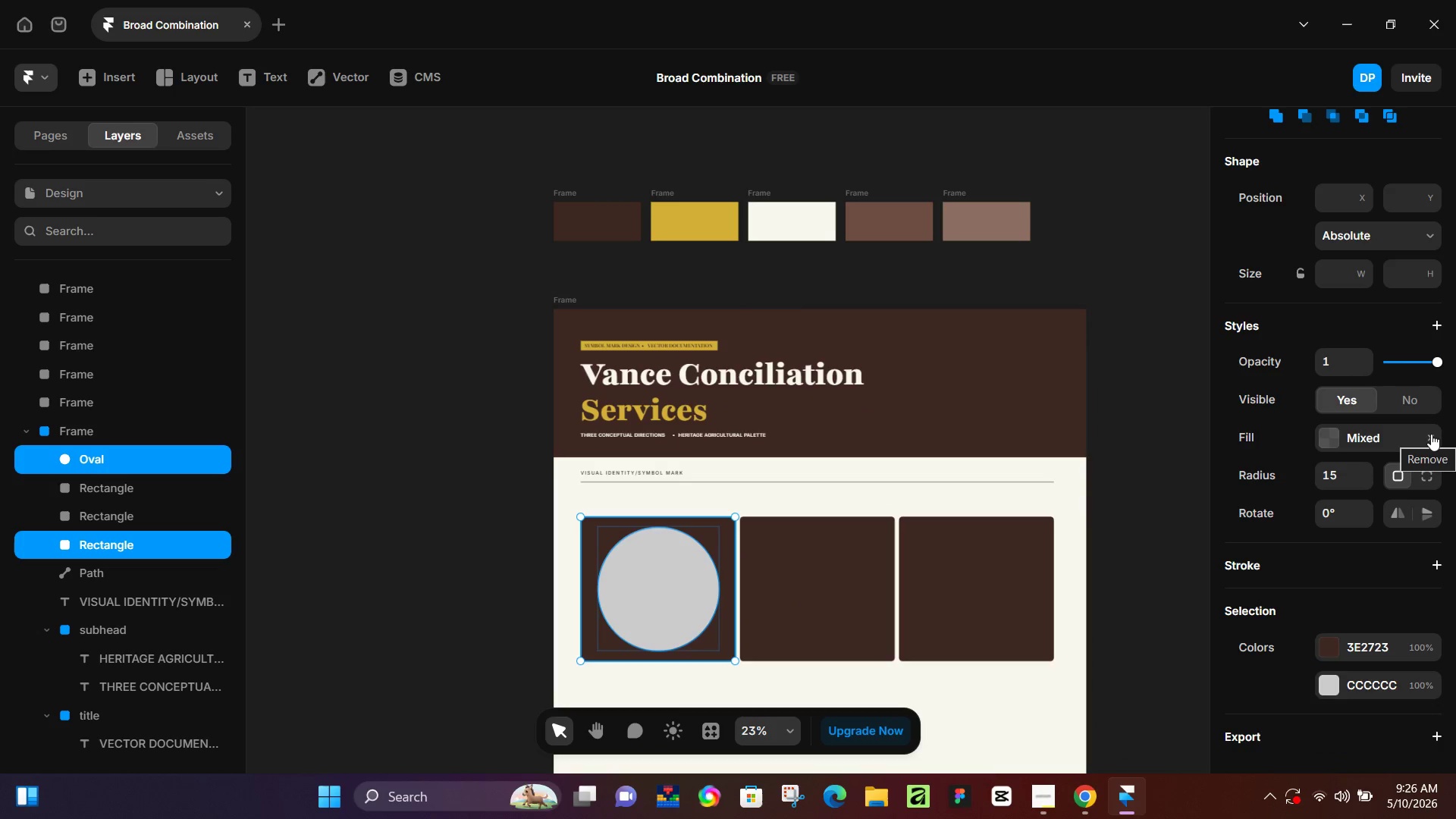 
left_click([1431, 434])
 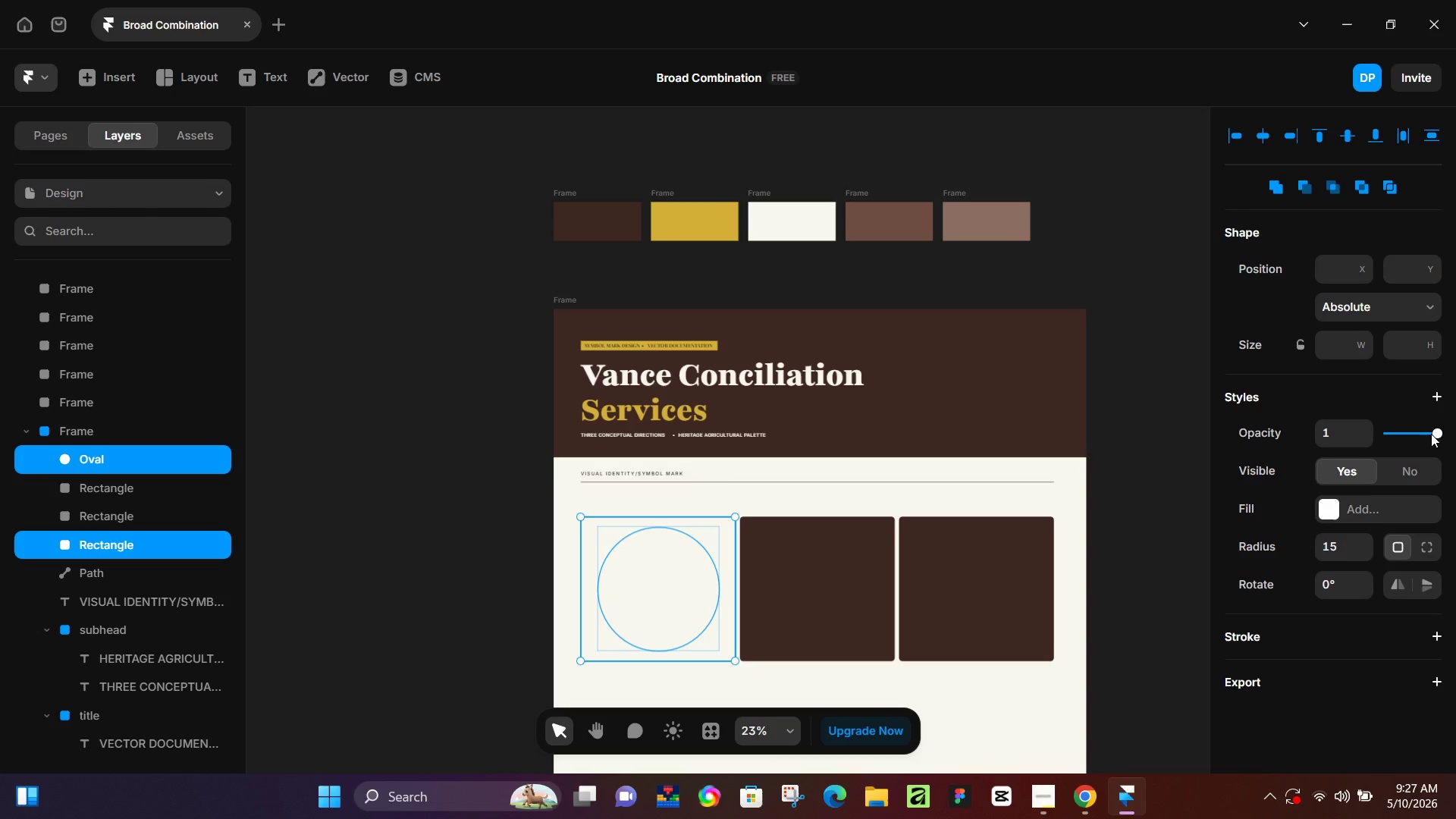 
key(Control+Z)
 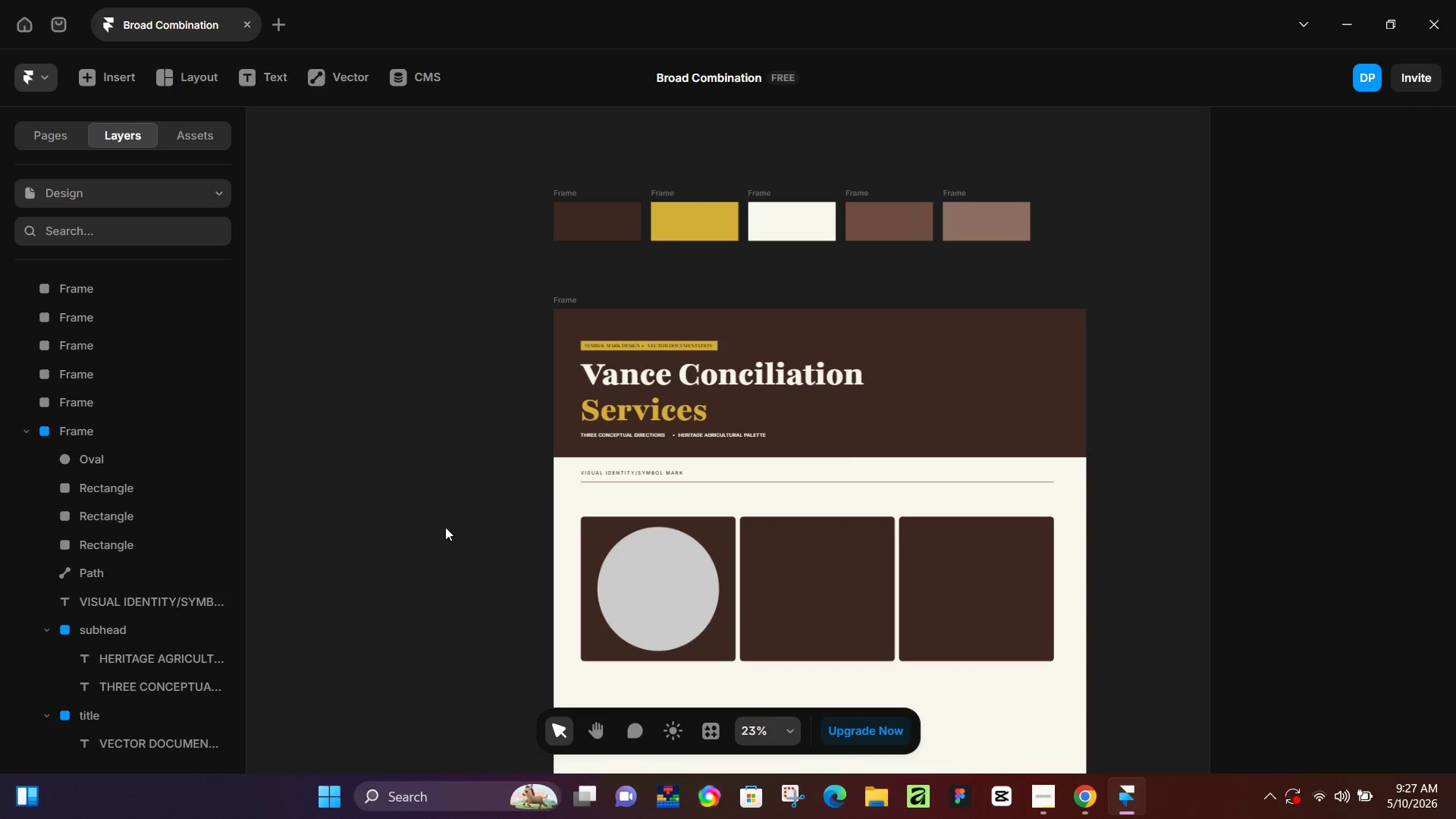 
double_click([761, 582])
 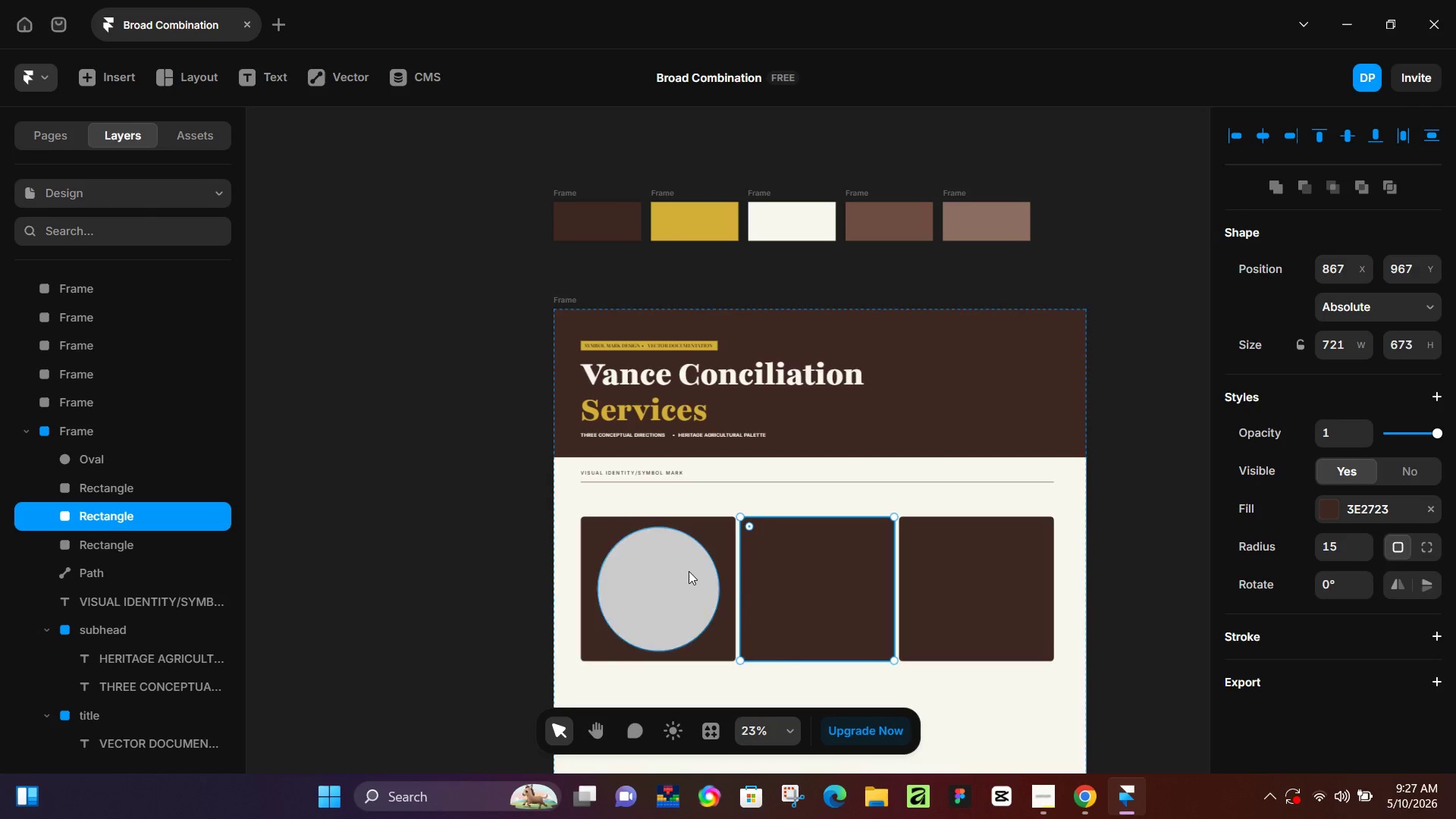 
triple_click([689, 571])
 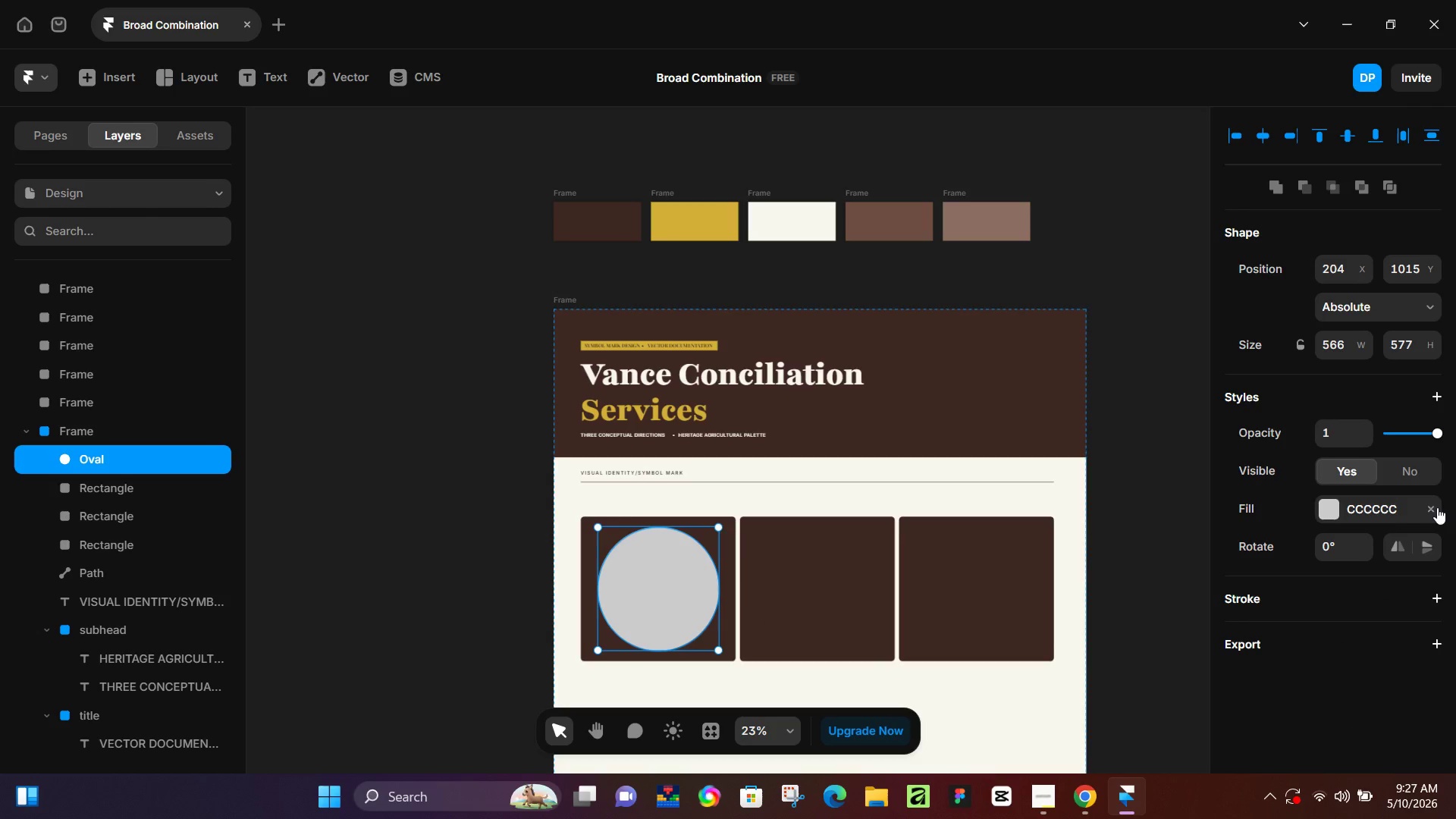 
left_click([1436, 506])
 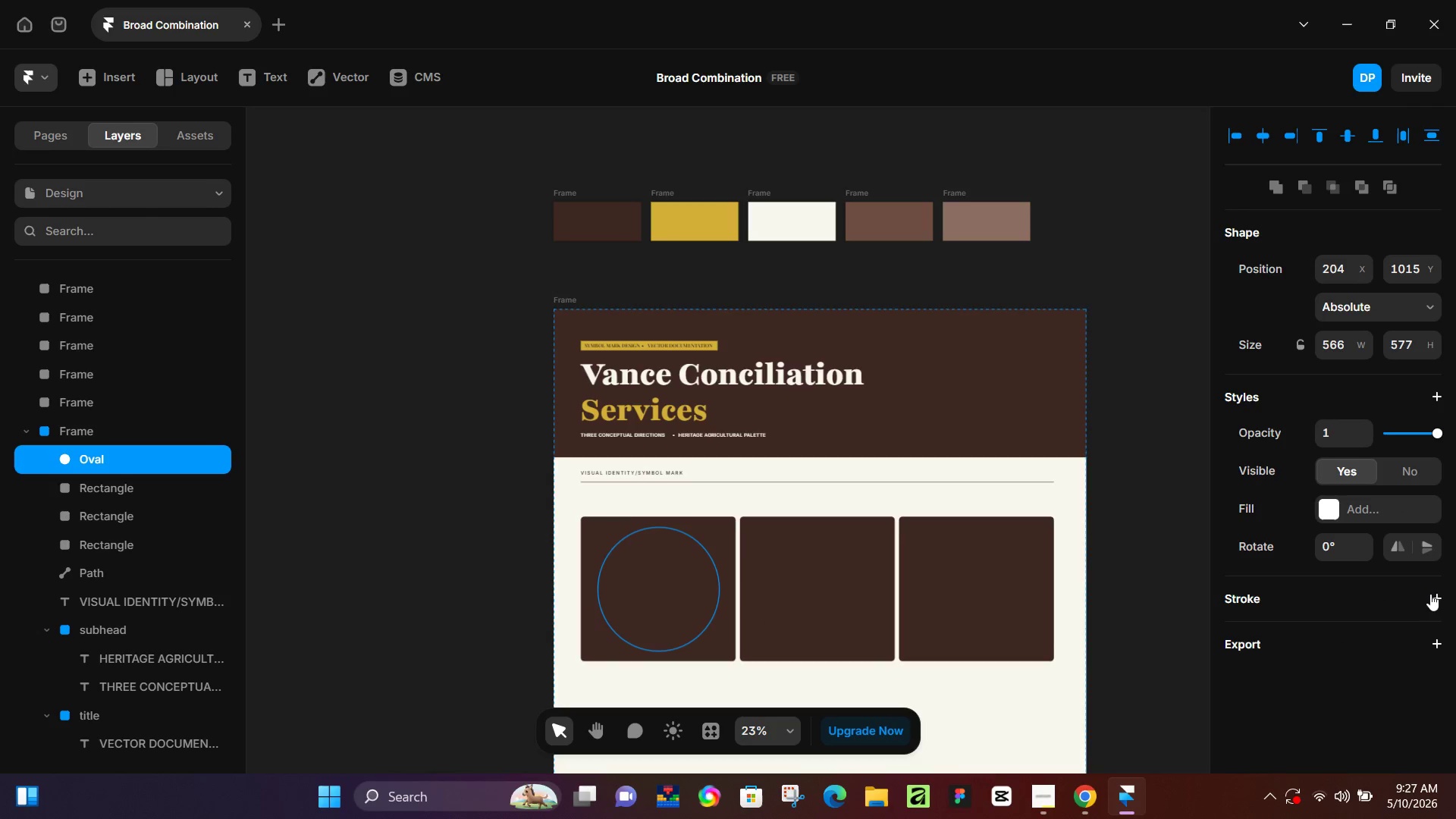 
left_click([1432, 595])
 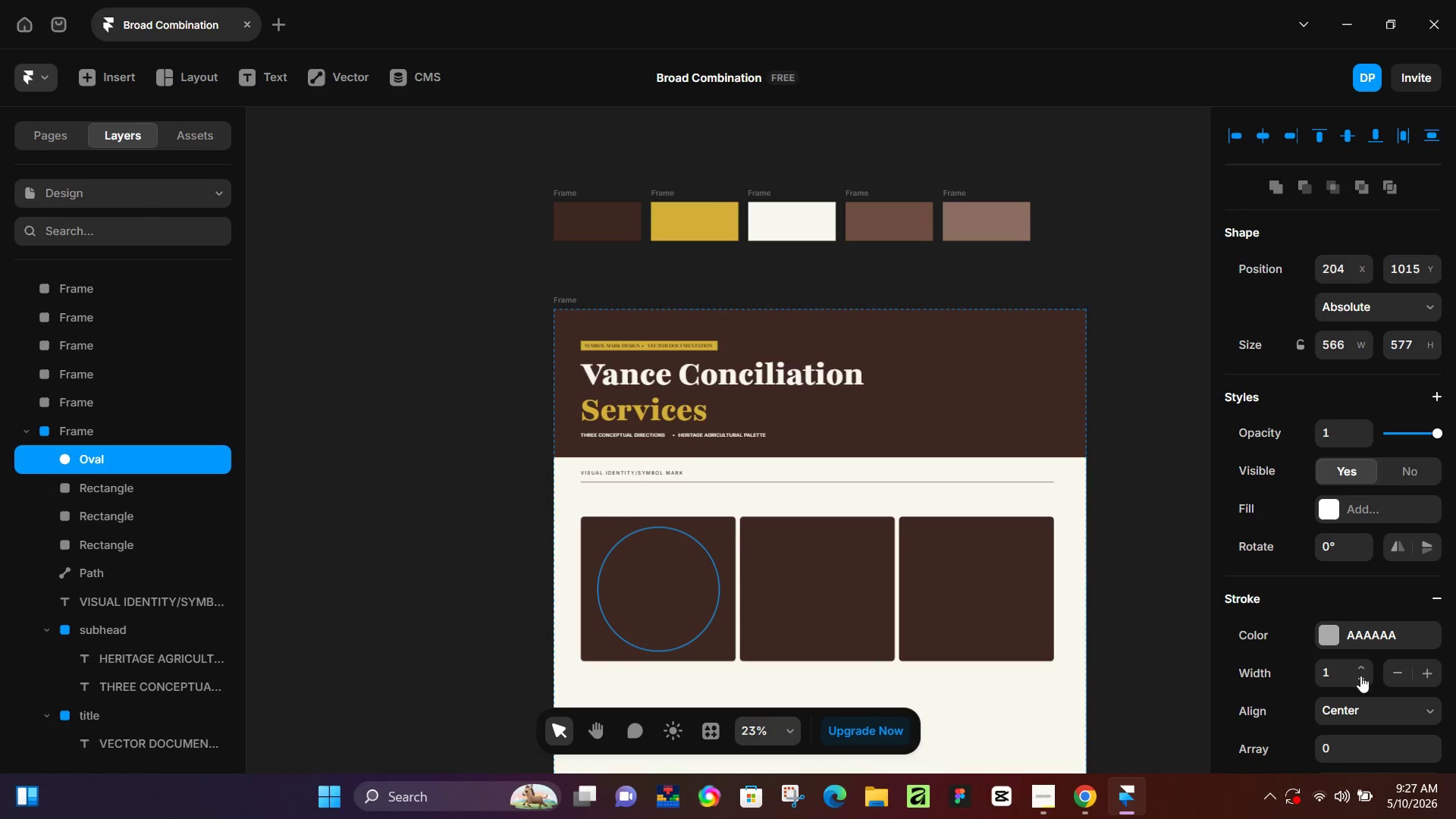 
left_click([1365, 673])
 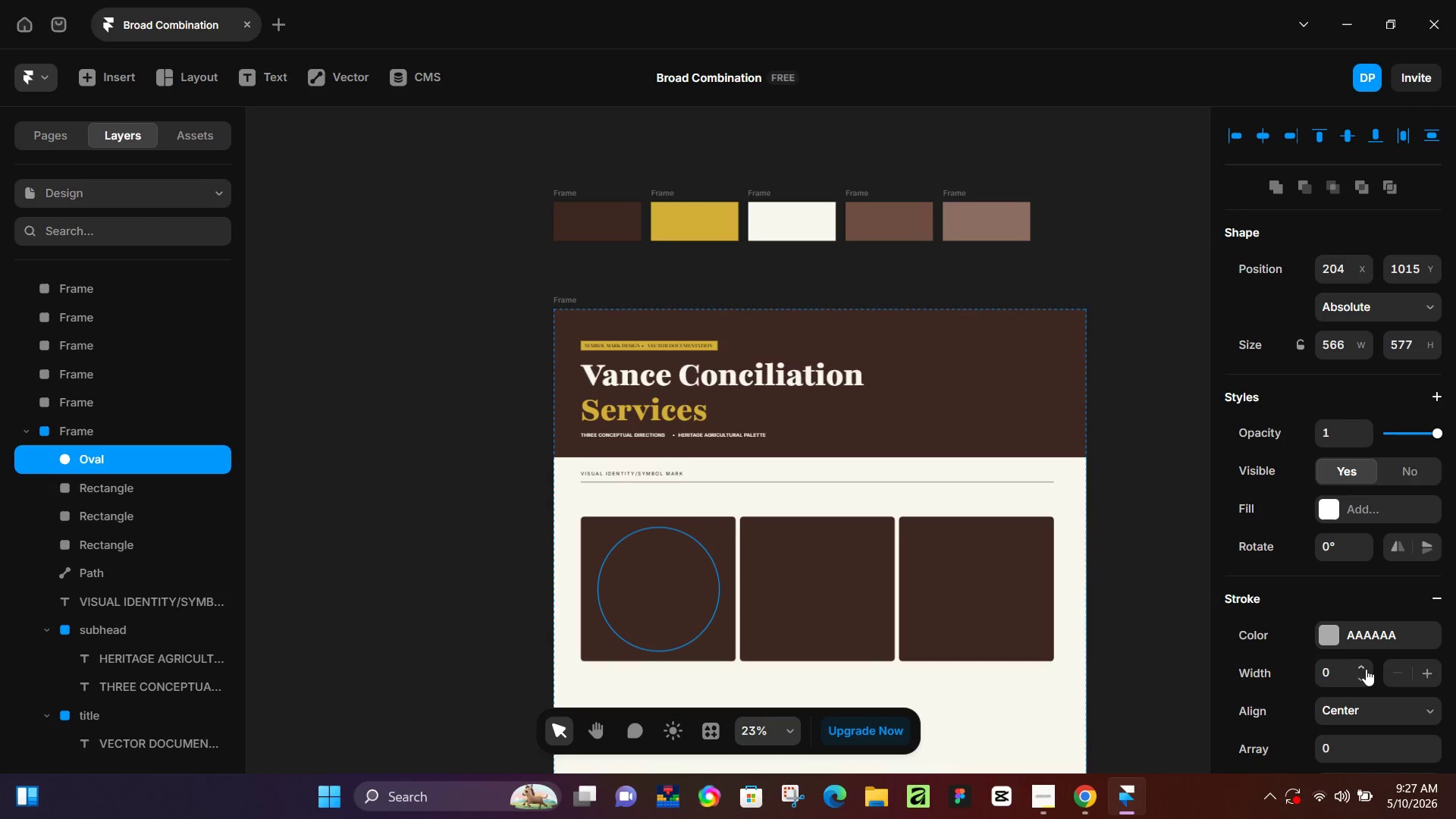 
double_click([1366, 669])
 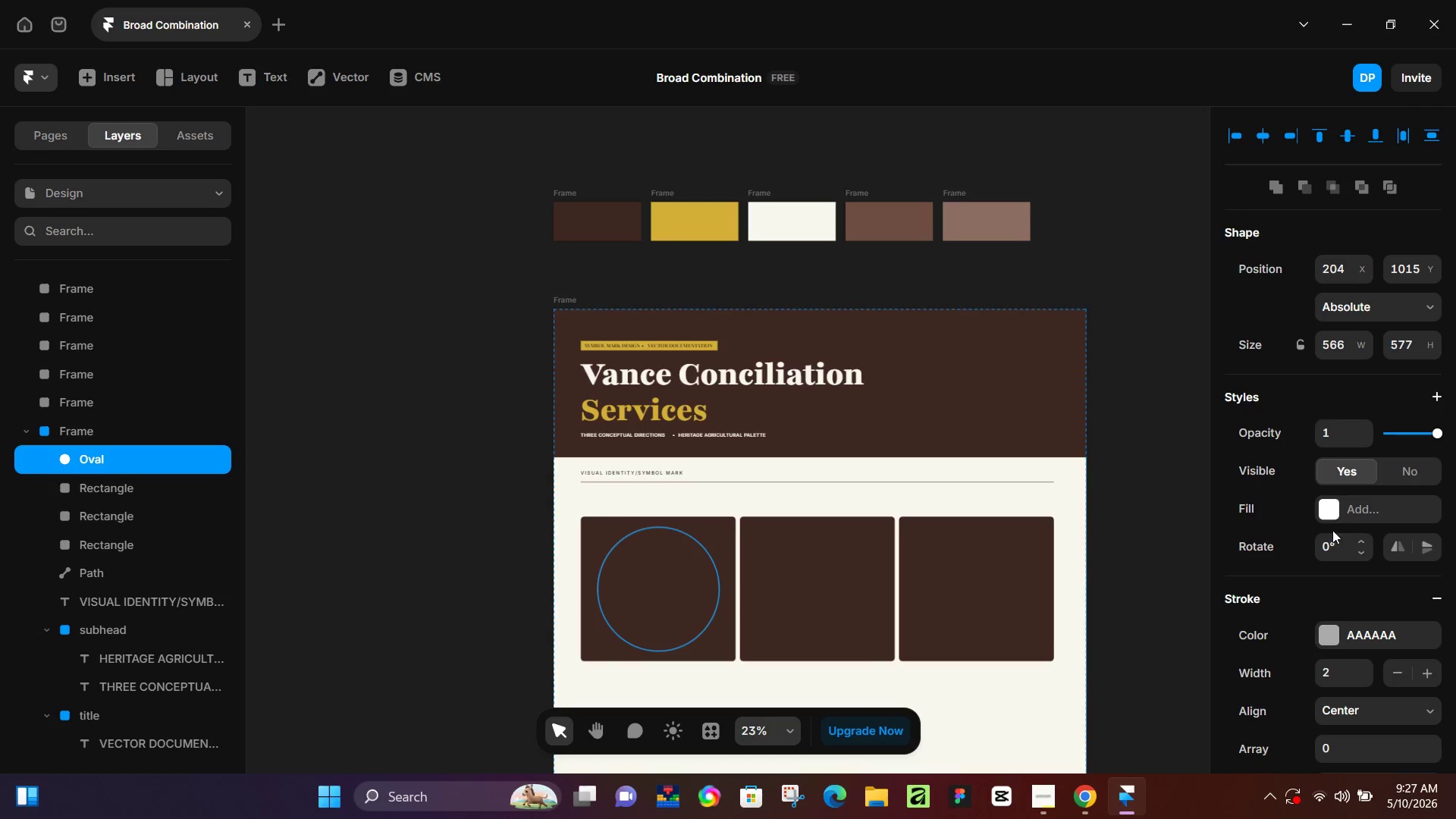 
left_click([1329, 519])
 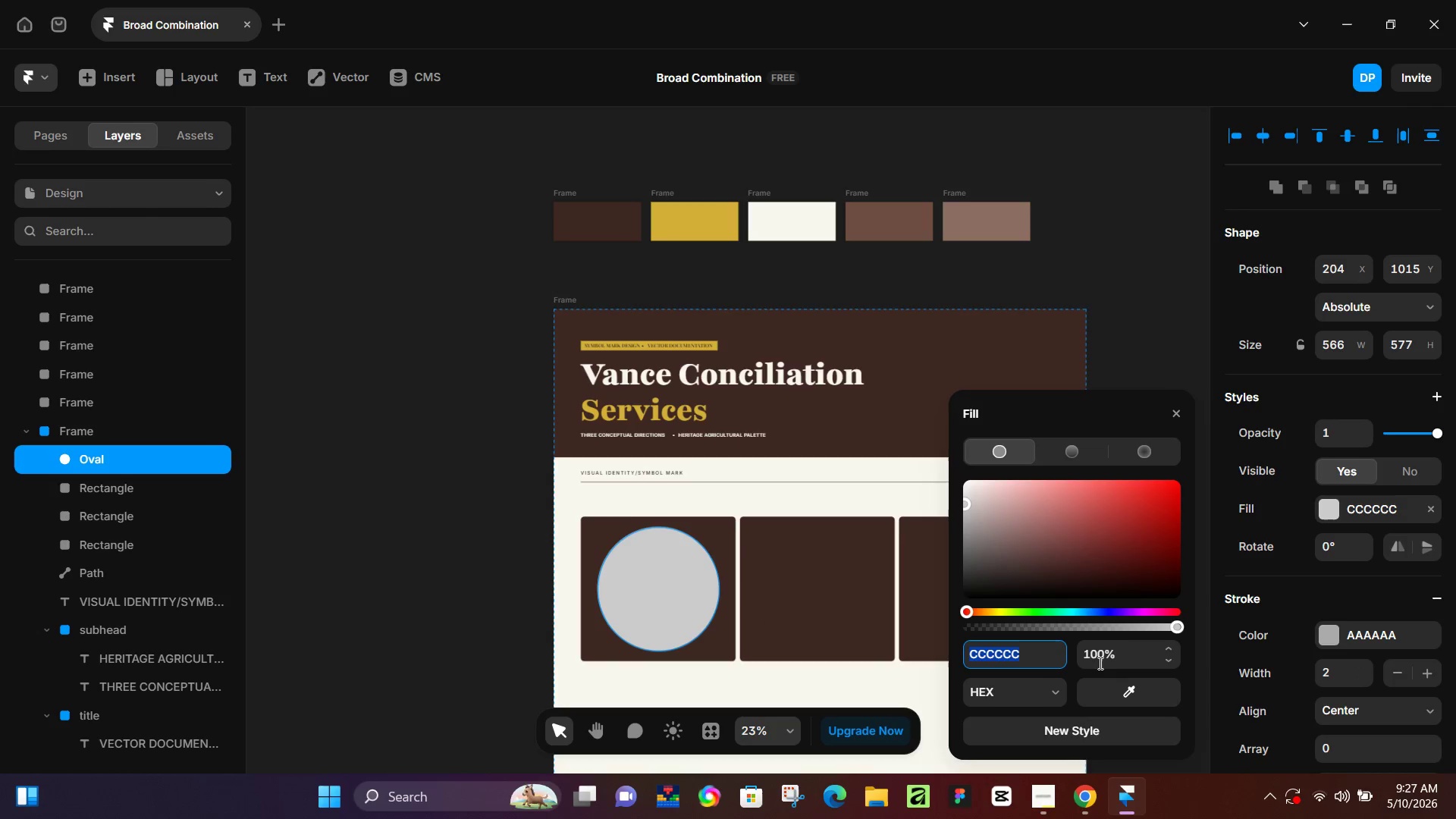 
left_click_drag(start_coordinate=[1116, 695], to_coordinate=[792, 221])
 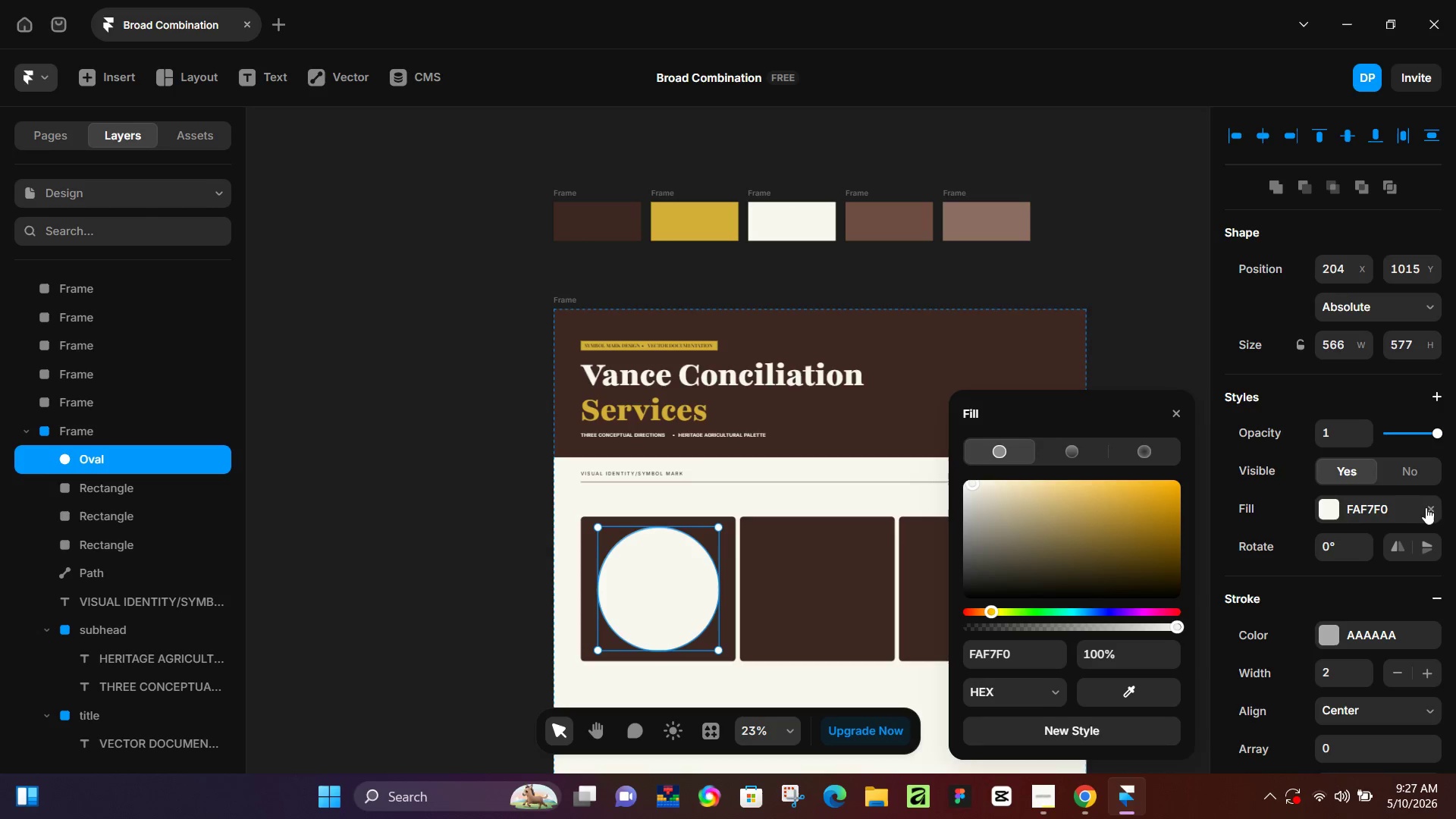 
left_click([1431, 510])
 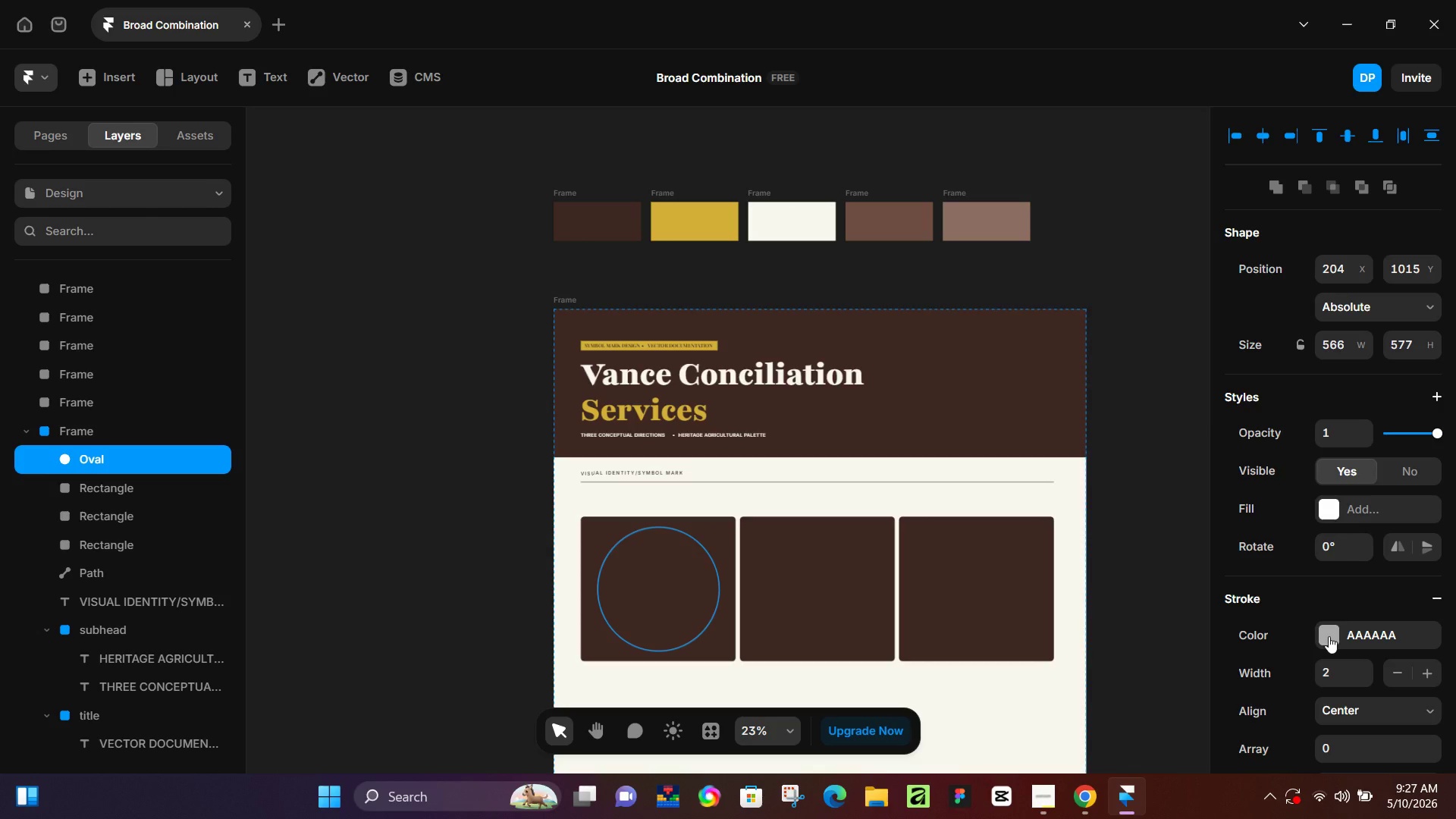 
left_click([1329, 636])
 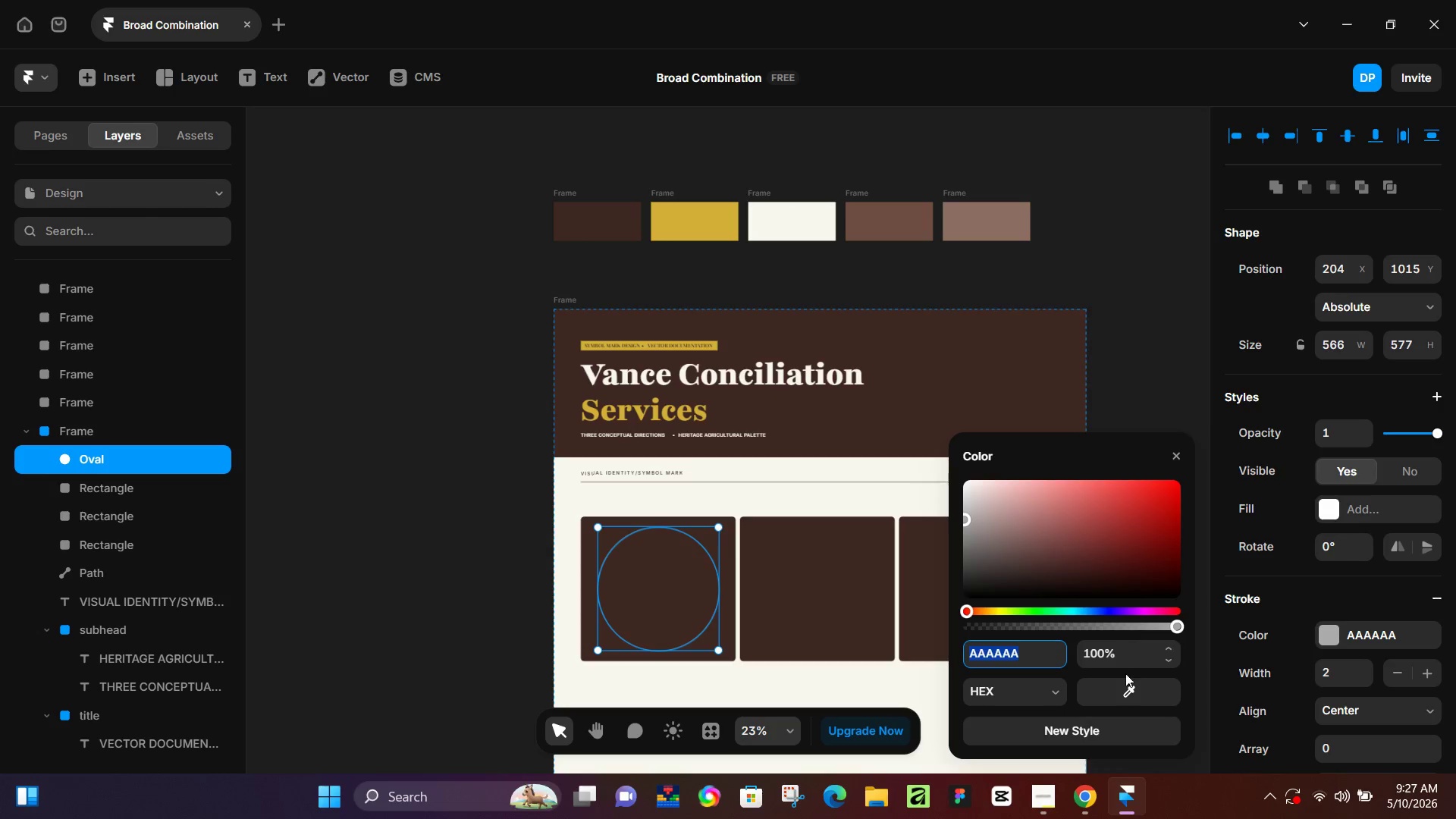 
left_click_drag(start_coordinate=[1124, 685], to_coordinate=[811, 225])
 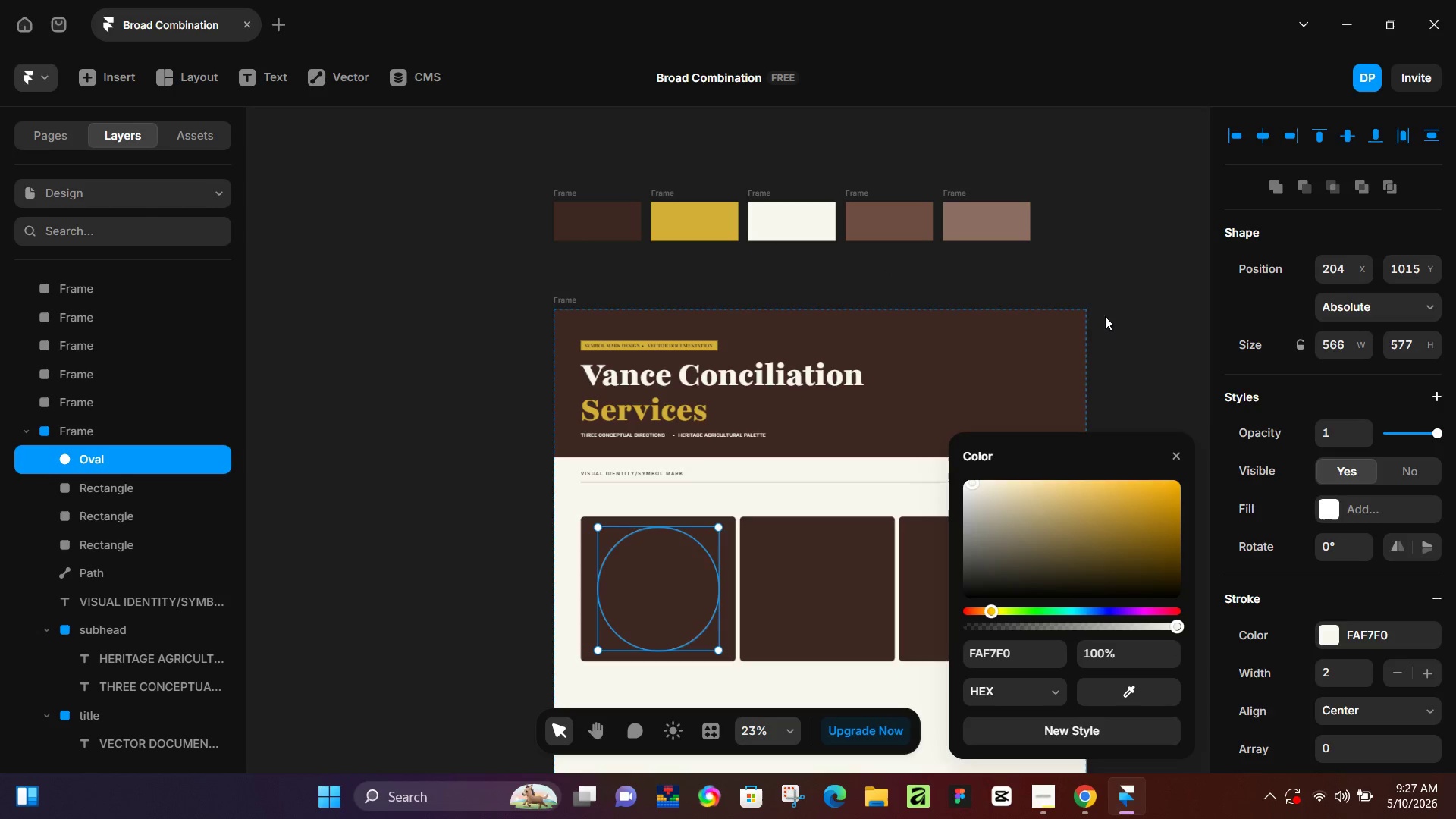 
left_click([1116, 289])
 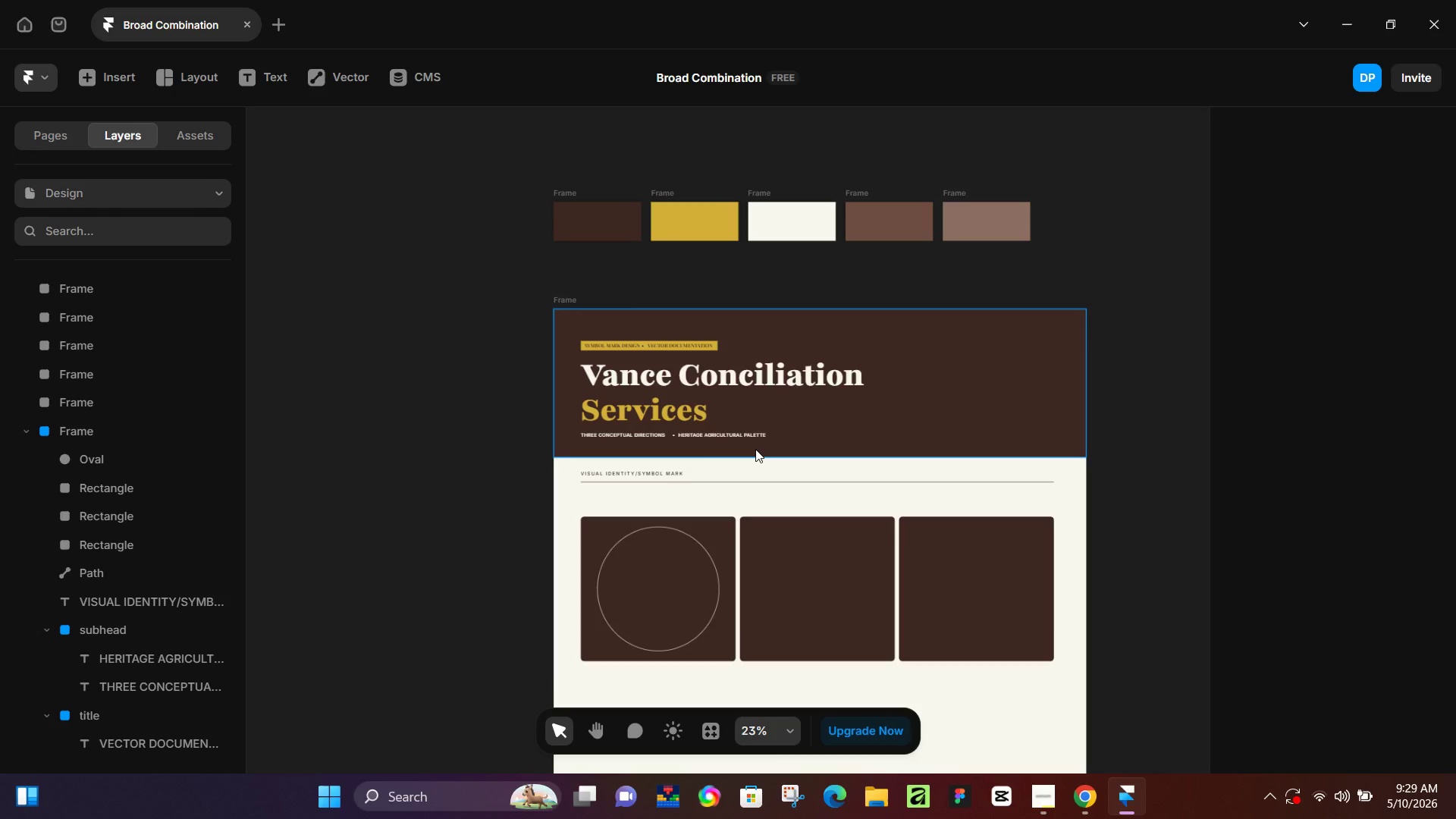 
wait(148.67)
 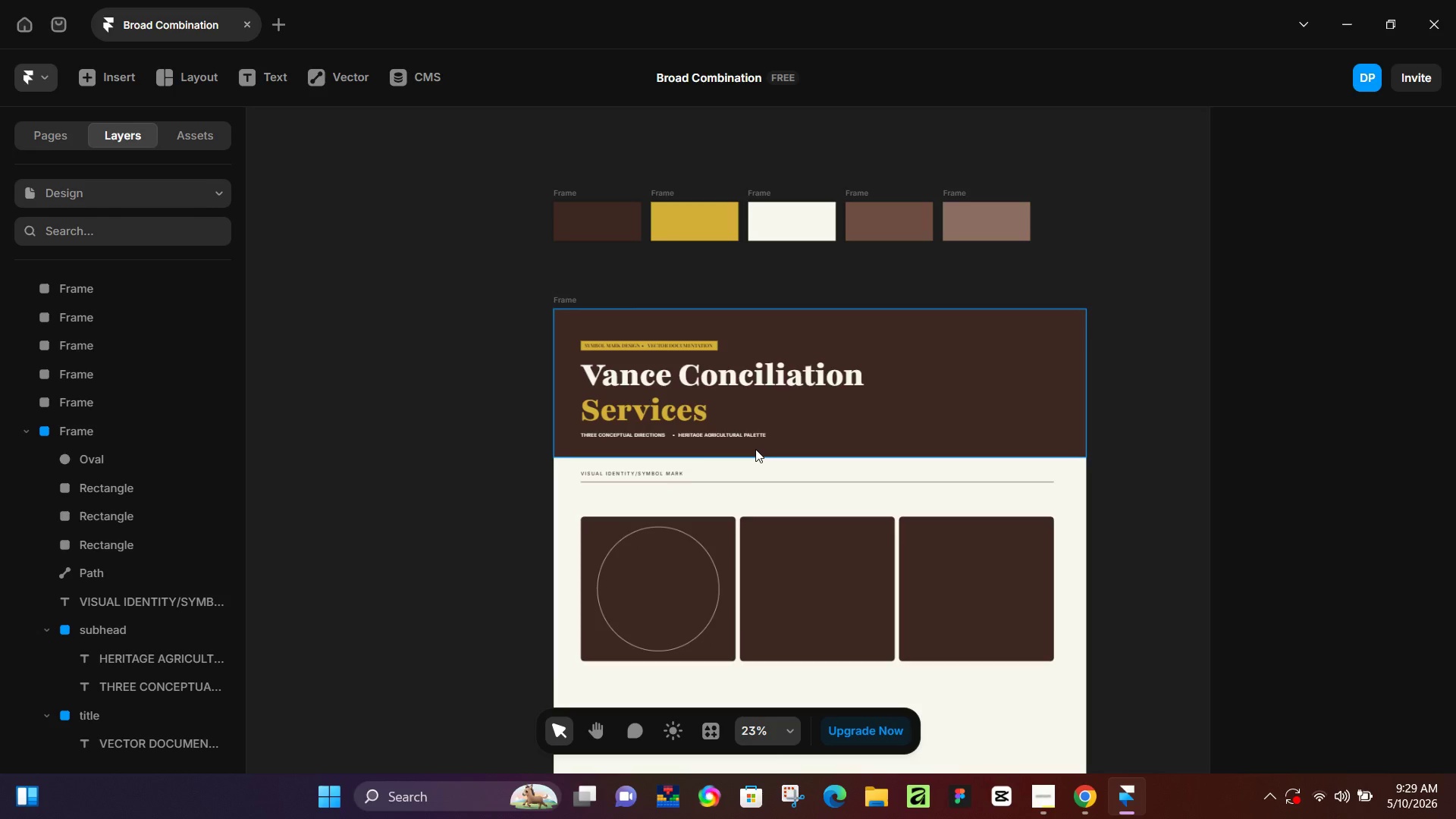 
hold_key(key=ControlLeft, duration=0.61)
scroll: coordinate [625, 379], scroll_direction: up, amount: 13.0
 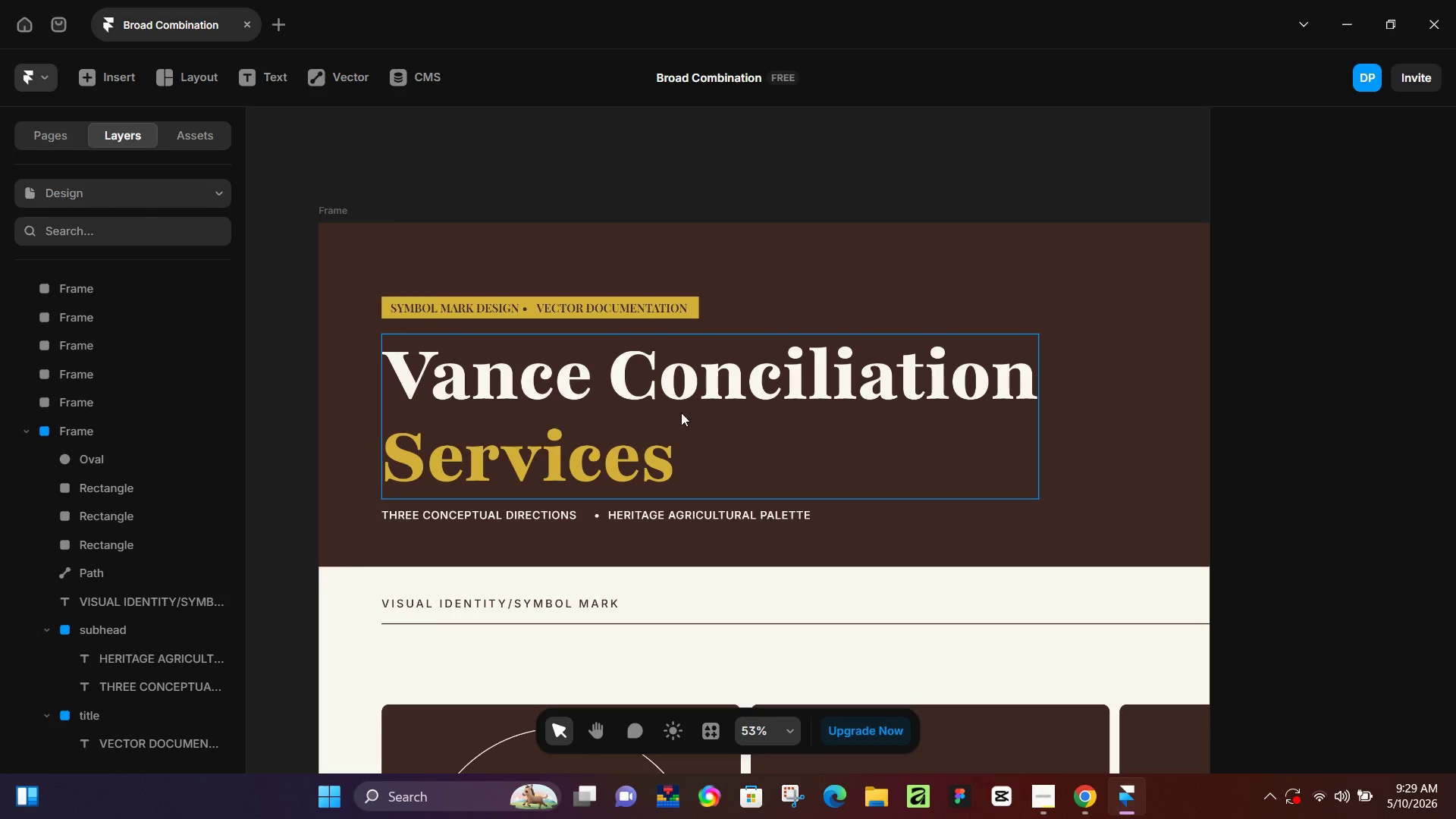 
hold_key(key=ControlLeft, duration=0.67)
scroll: coordinate [717, 431], scroll_direction: down, amount: 8.0
 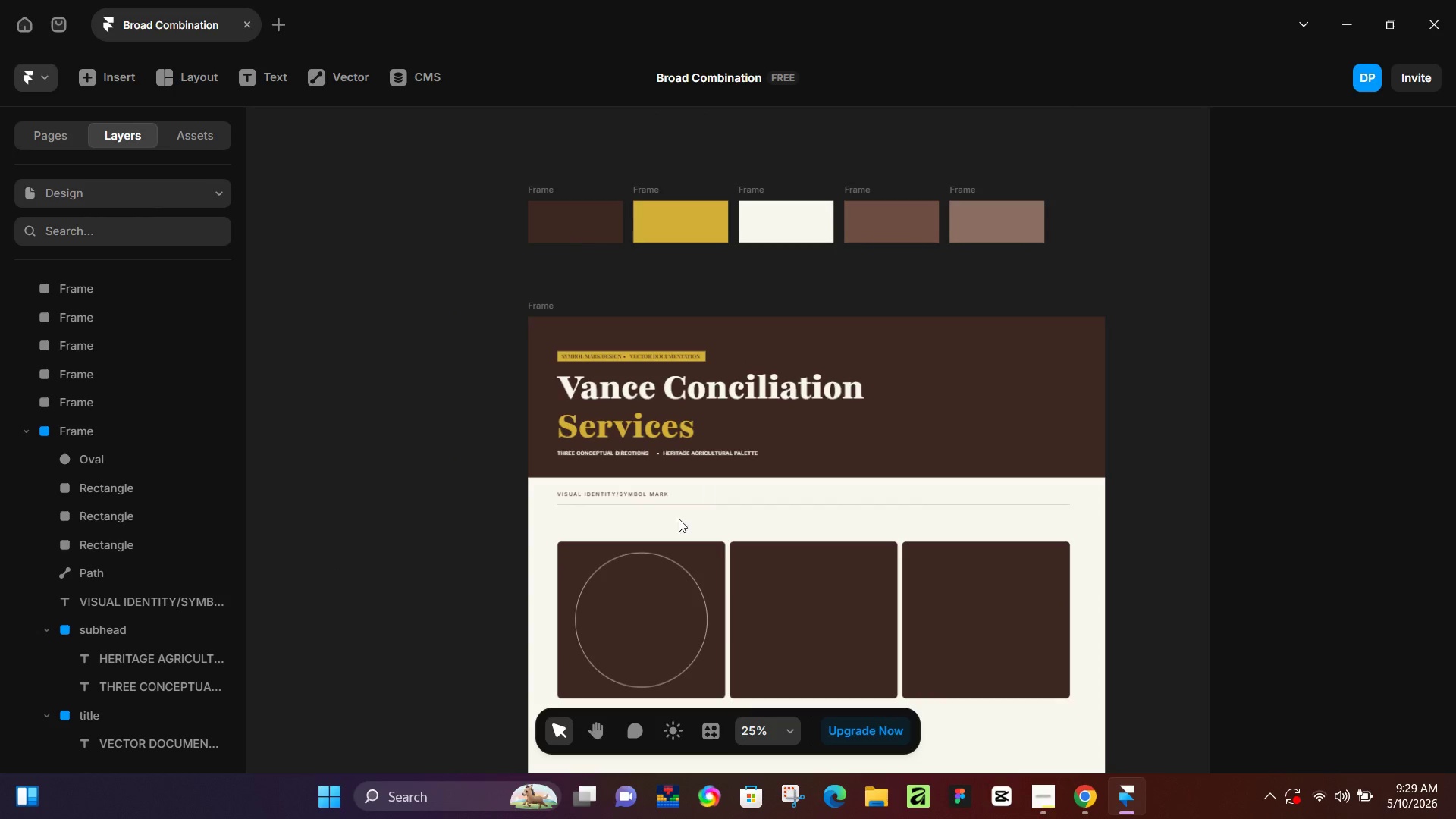 
mouse_move([1097, 767])
 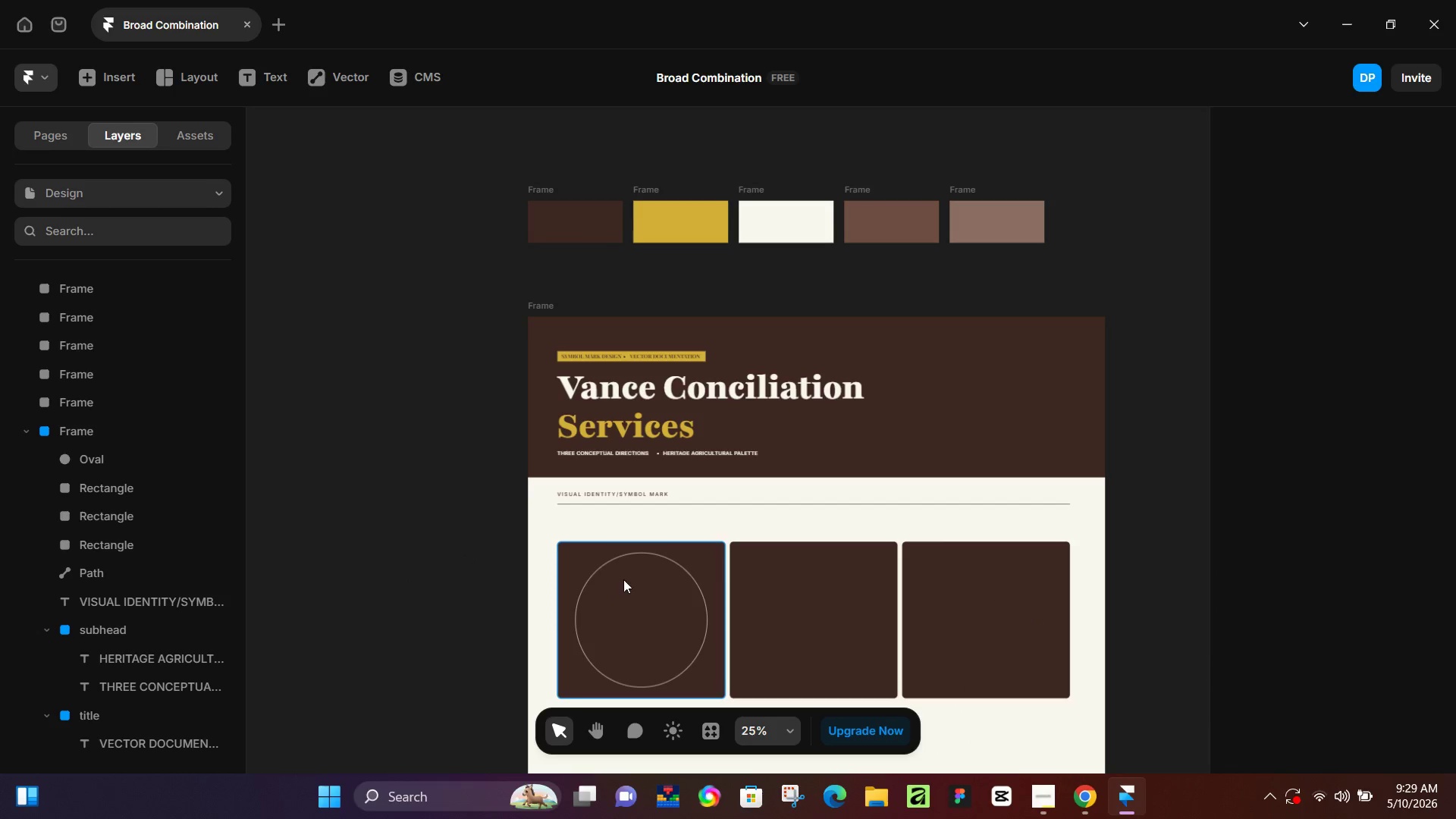 
left_click([684, 564])
 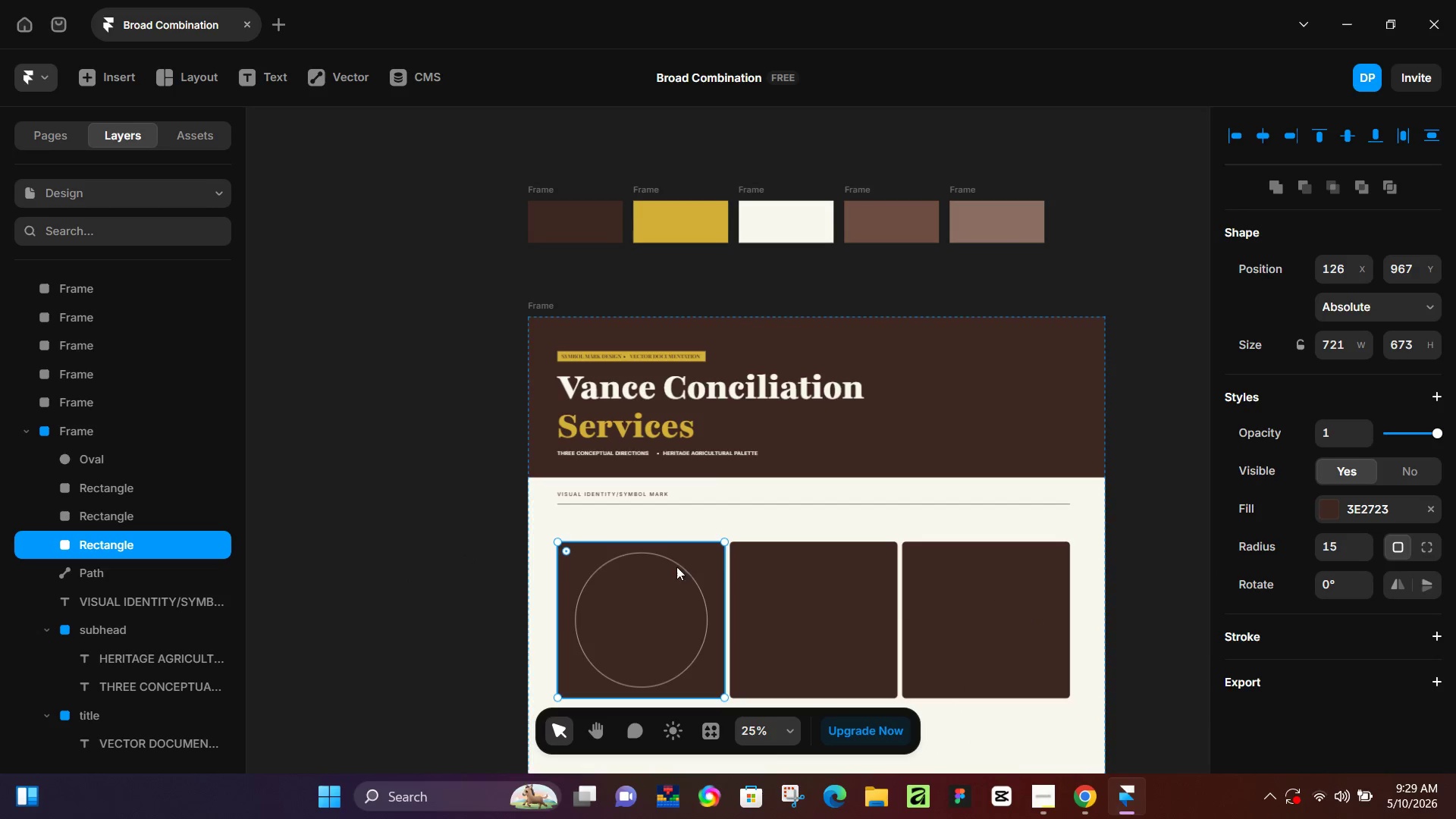 
hold_key(key=ControlLeft, duration=0.66)
scroll: coordinate [728, 616], scroll_direction: up, amount: 6.0
 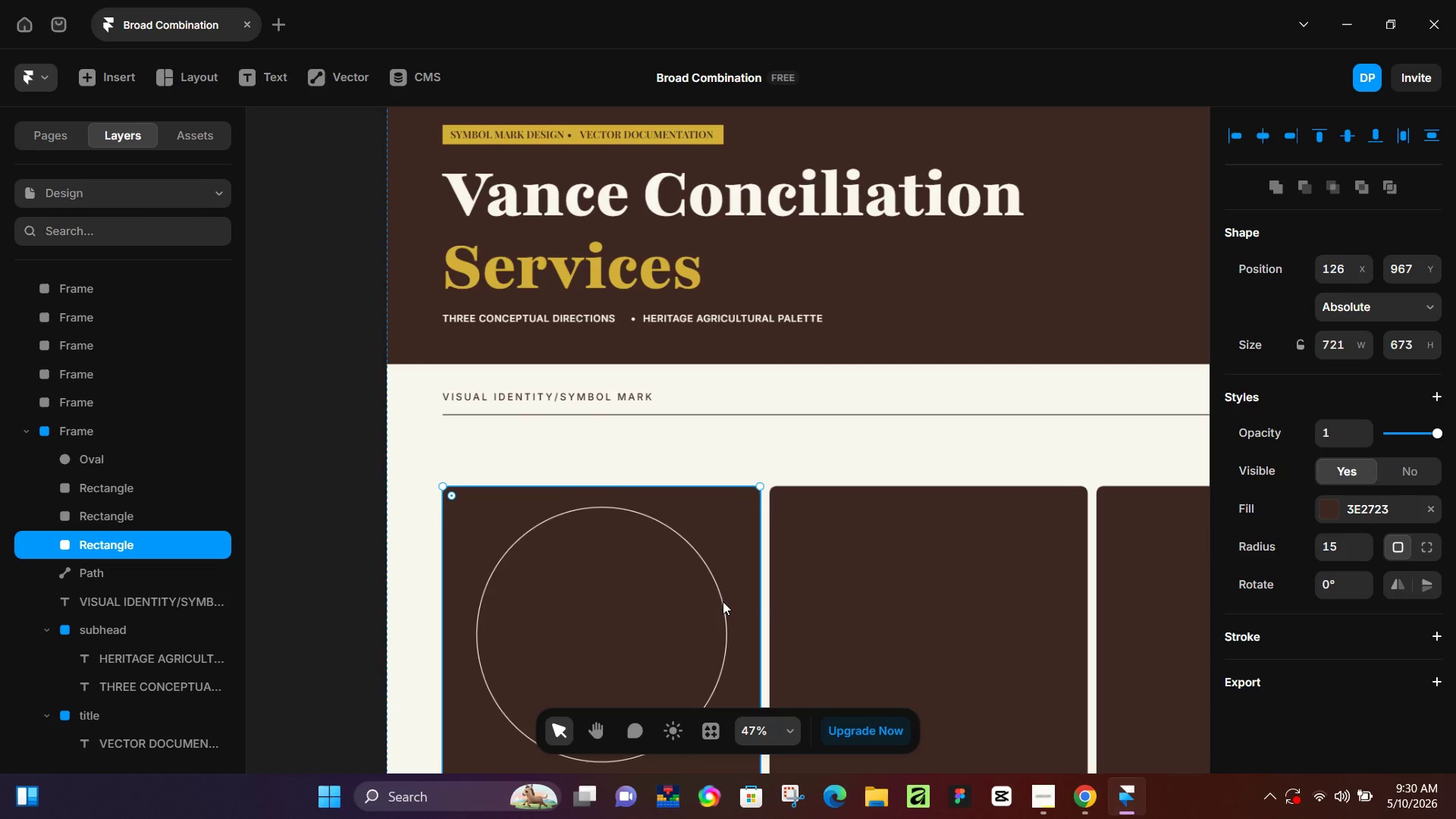 
left_click([723, 601])
 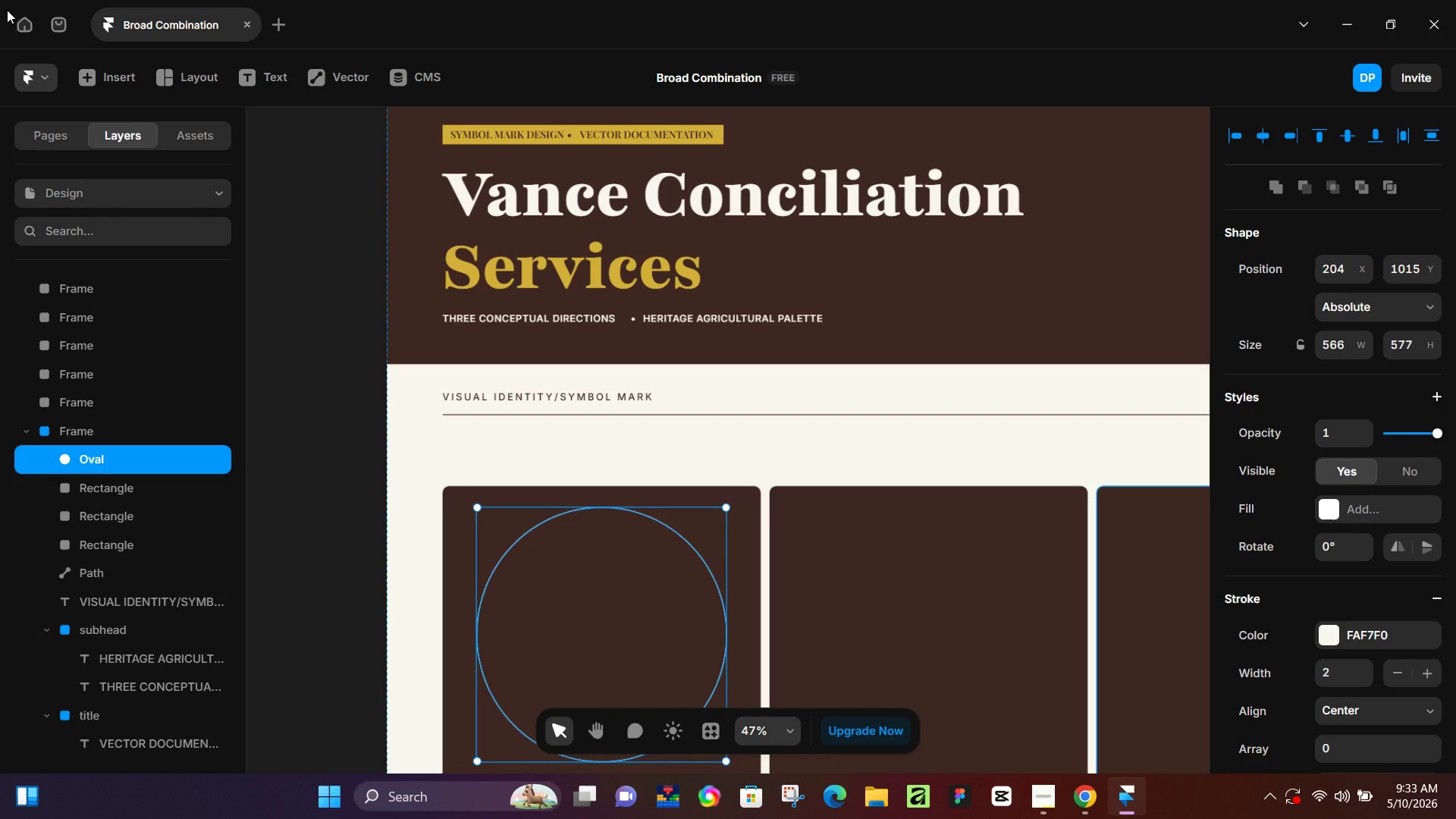 
wait(226.98)
 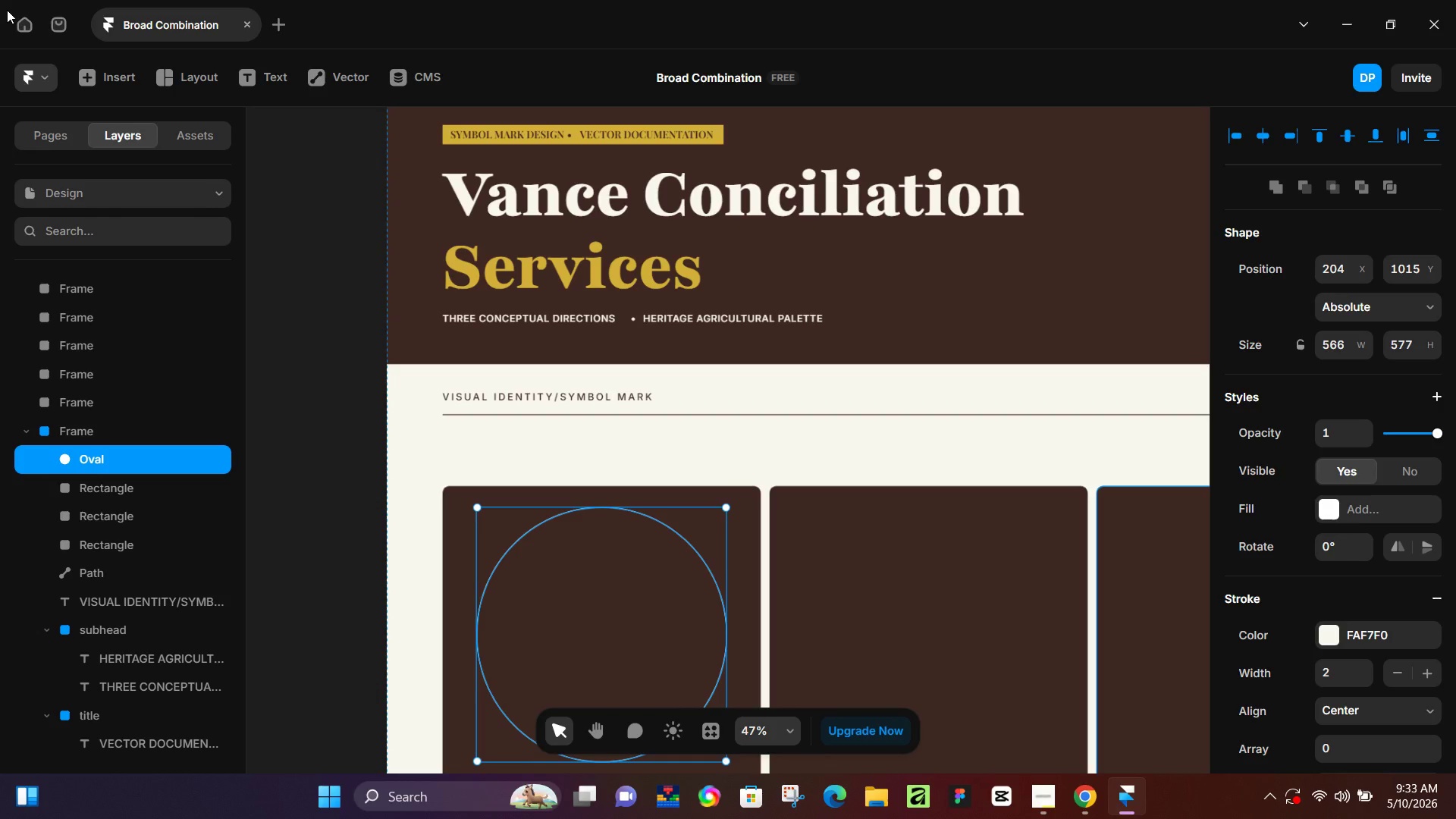 
key(Control+D)
 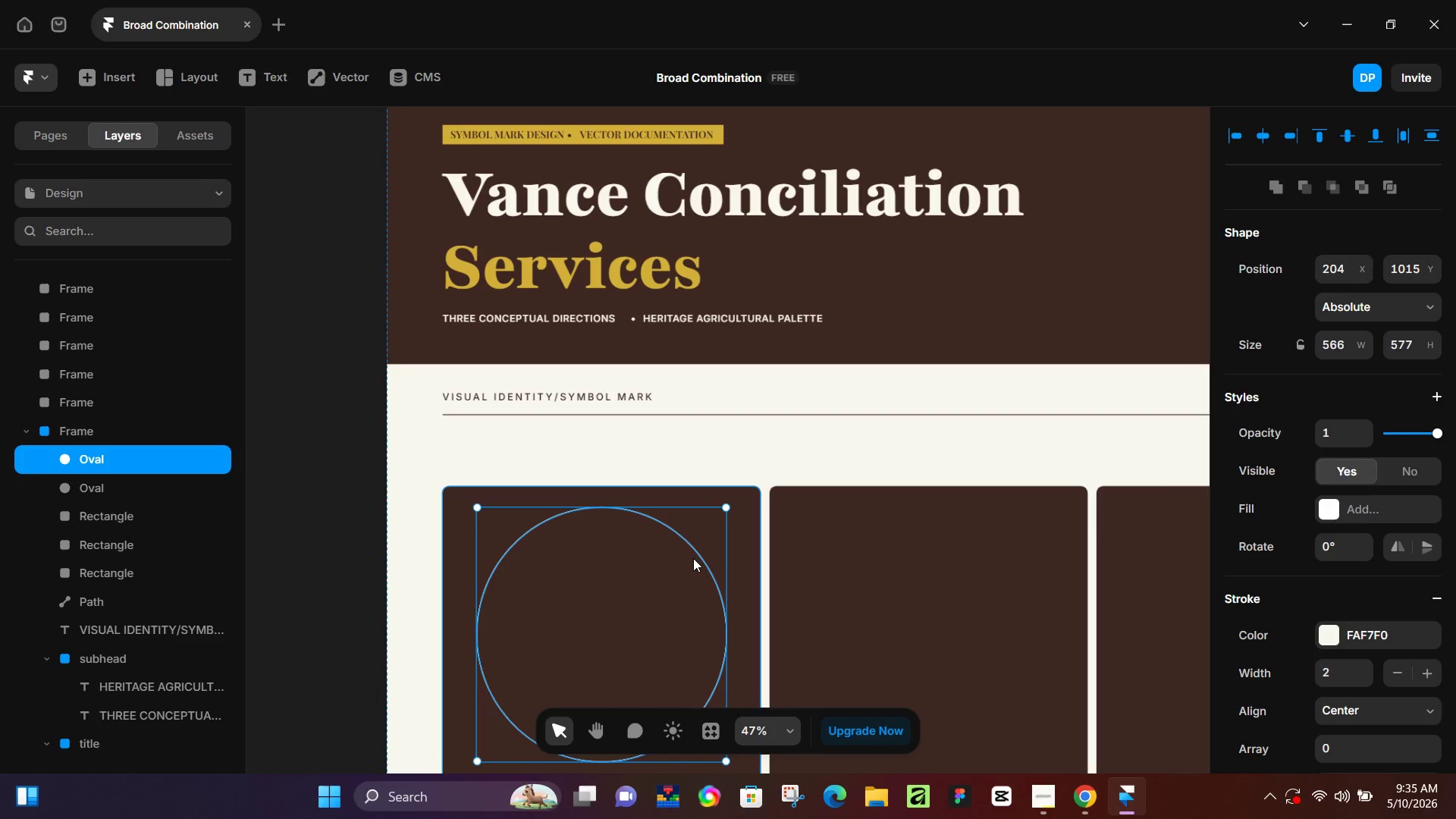 
wait(118.67)
 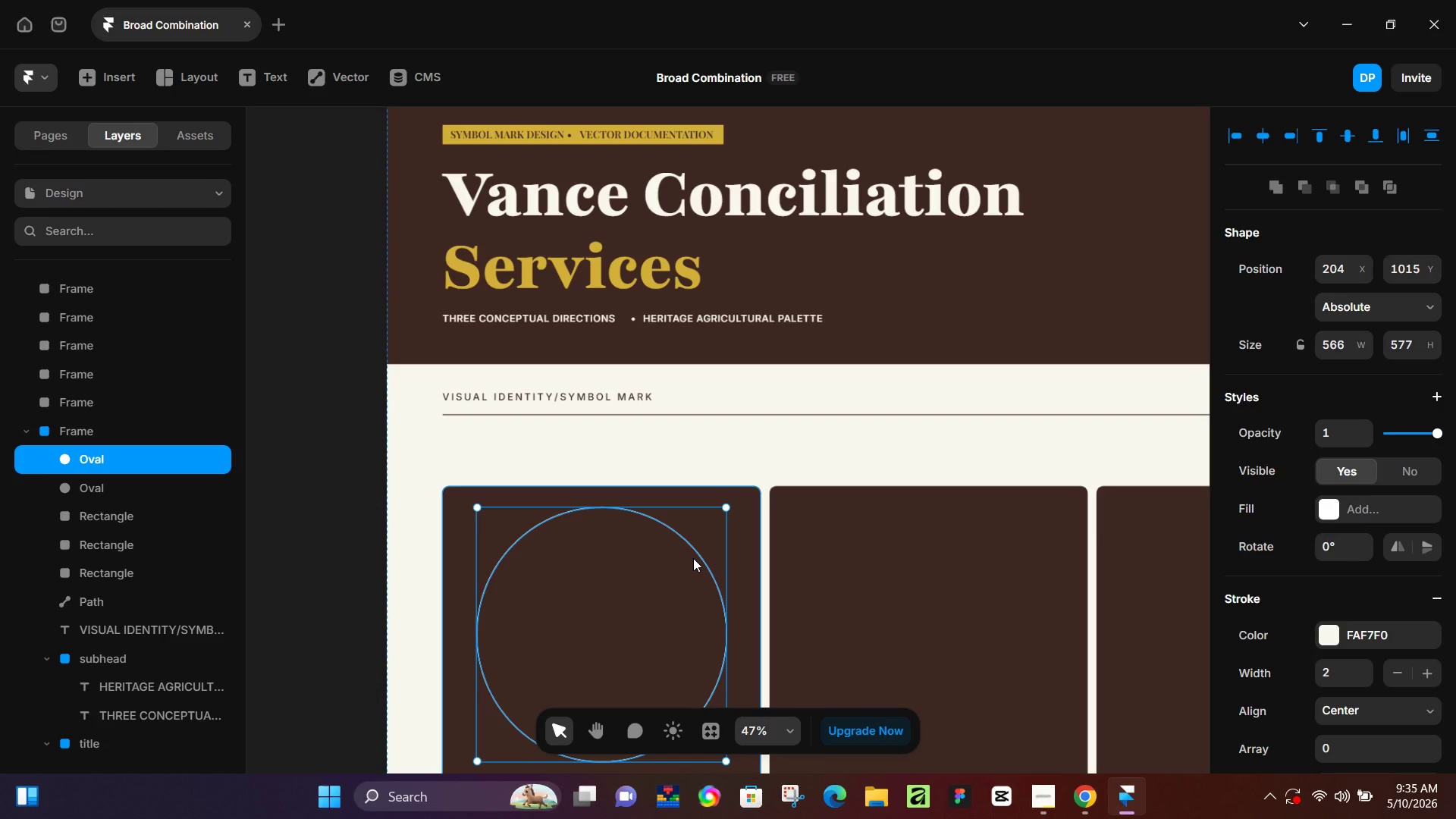 
hold_key(key=ShiftLeft, duration=1.52)
left_click_drag(start_coordinate=[478, 507], to_coordinate=[492, 513])
 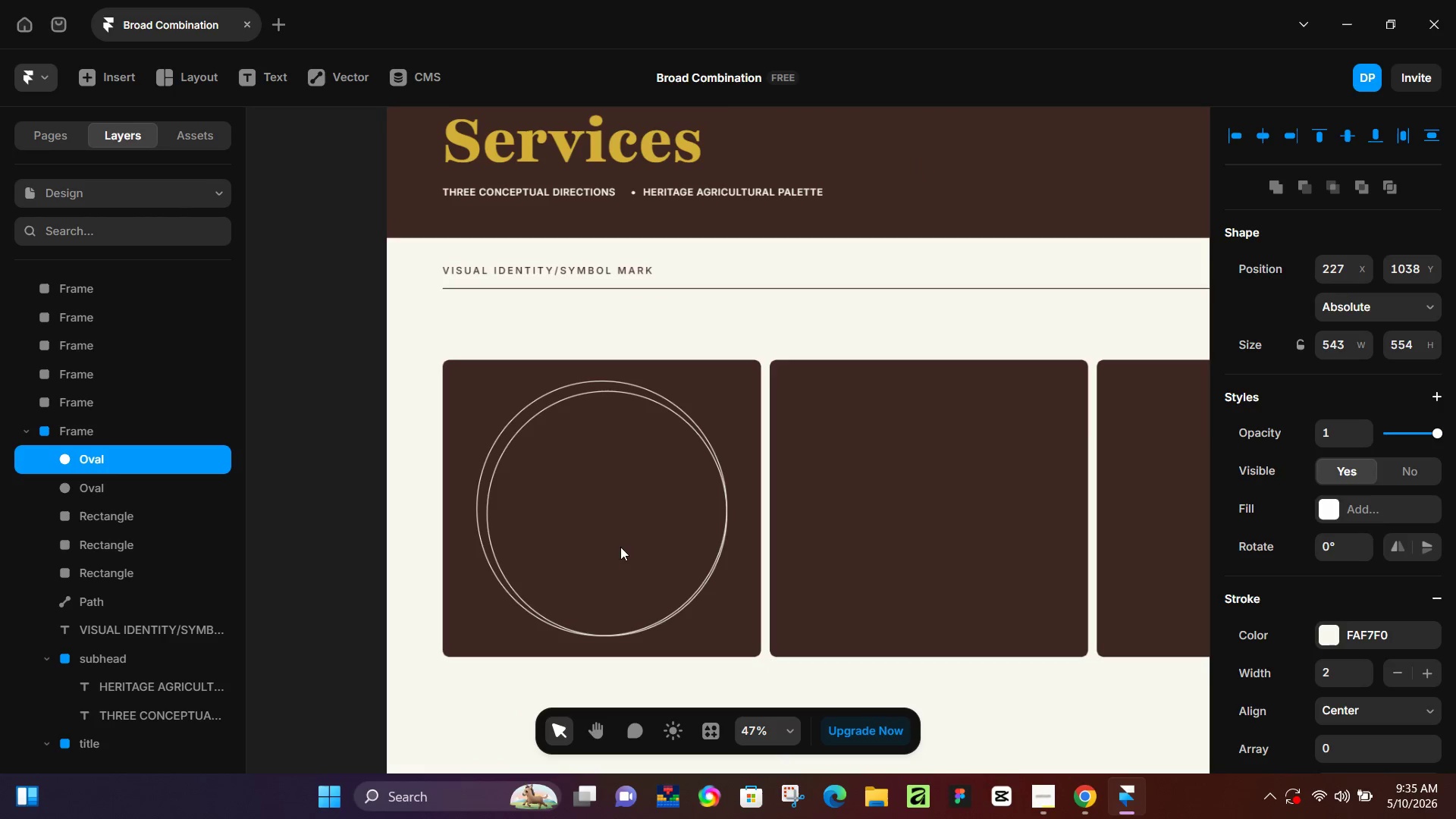 
hold_key(key=ShiftLeft, duration=0.42)
 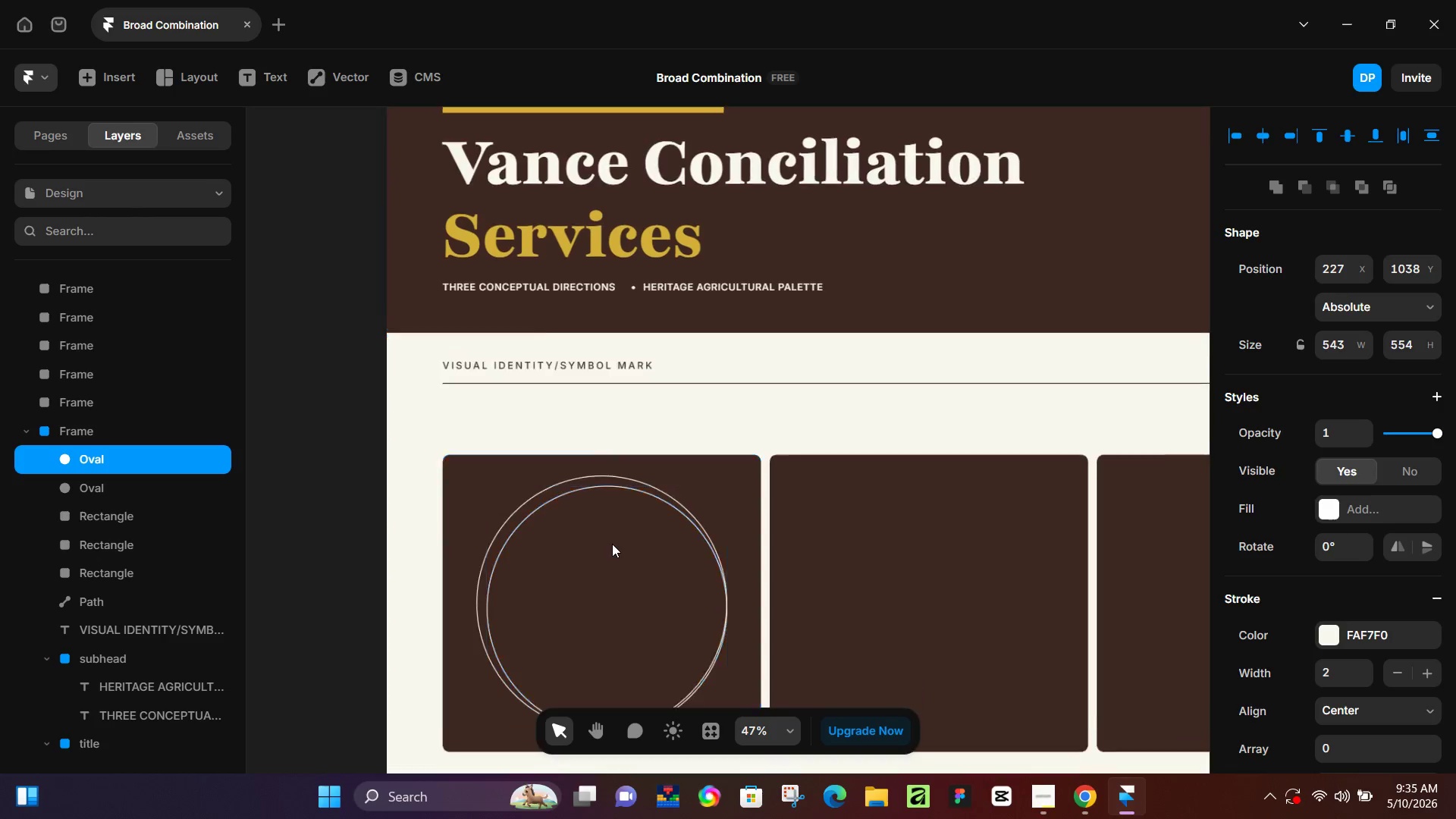 
scroll: coordinate [612, 544], scroll_direction: down, amount: 4.0
 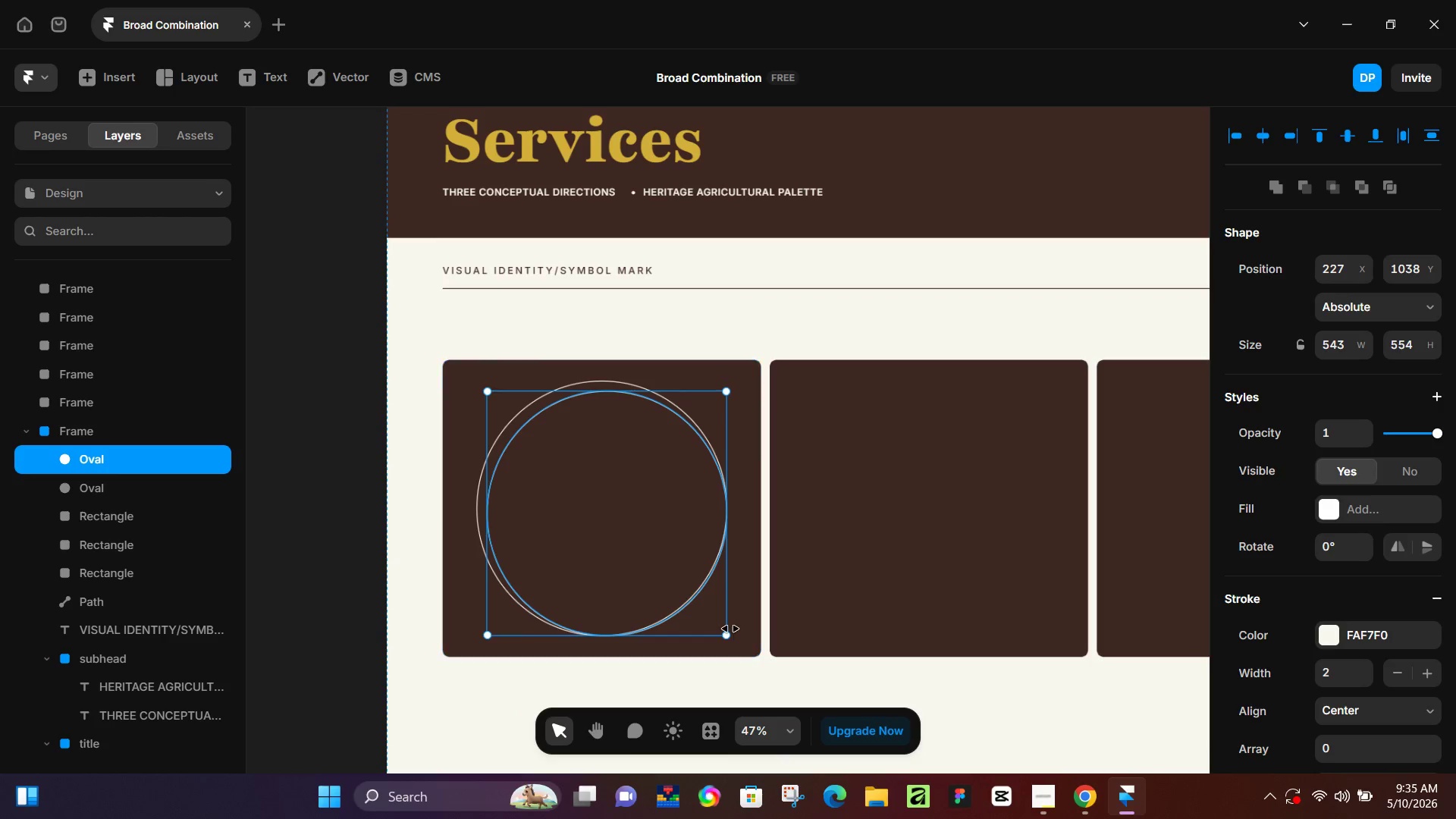 
hold_key(key=ShiftLeft, duration=1.51)
left_click_drag(start_coordinate=[723, 635], to_coordinate=[708, 632])
 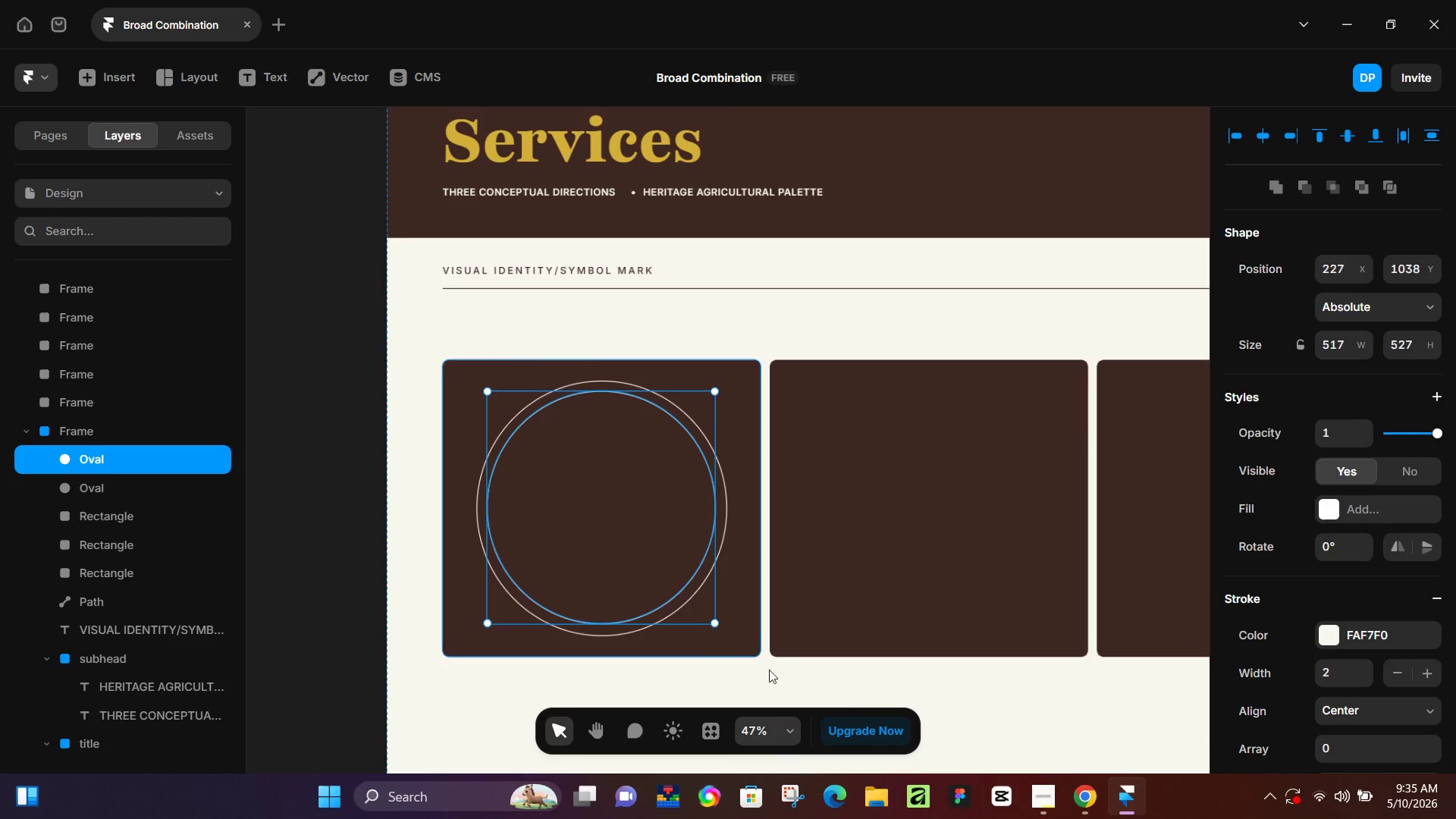 
hold_key(key=ShiftLeft, duration=1.5)
 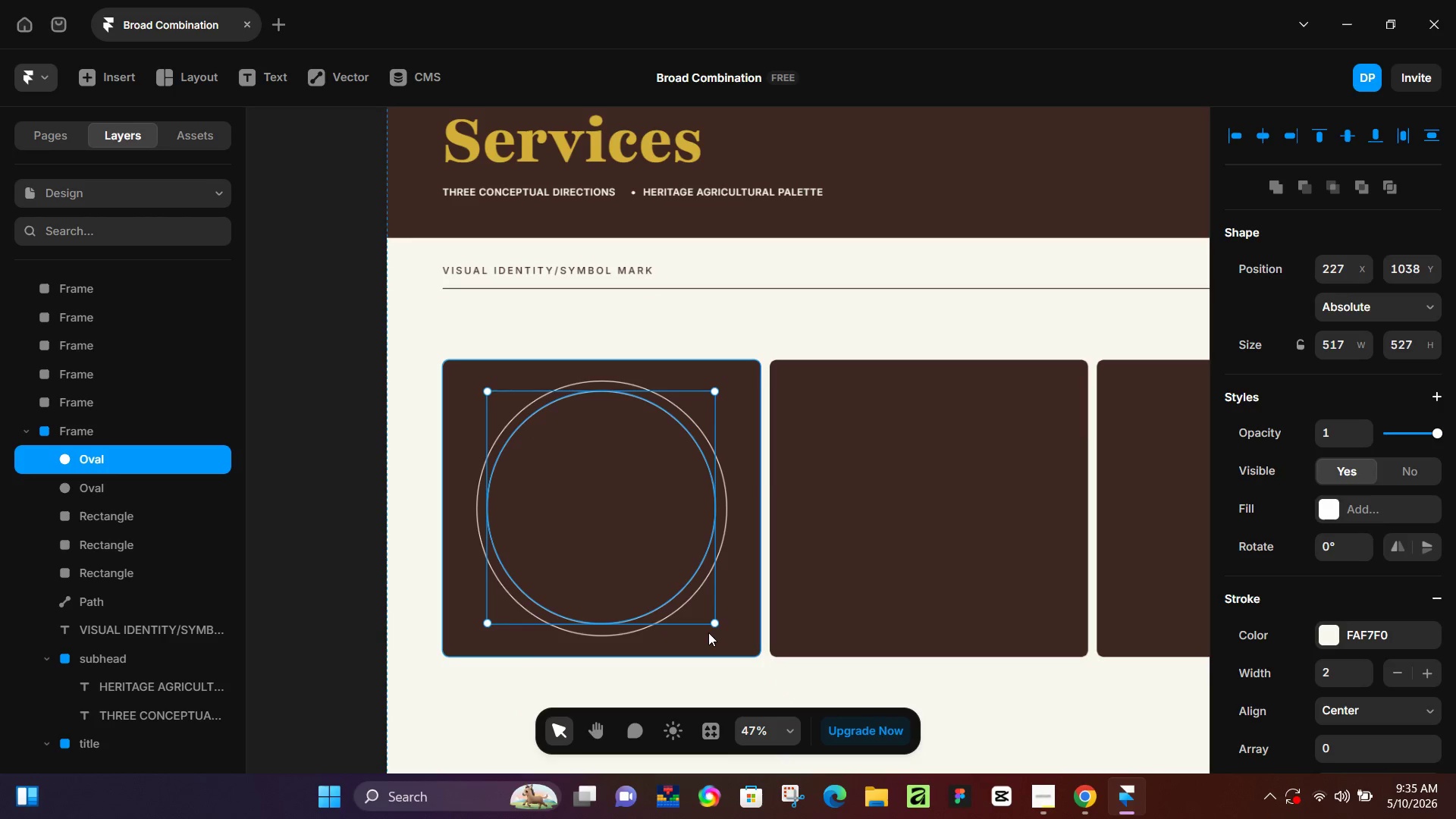 
hold_key(key=ShiftLeft, duration=0.5)
 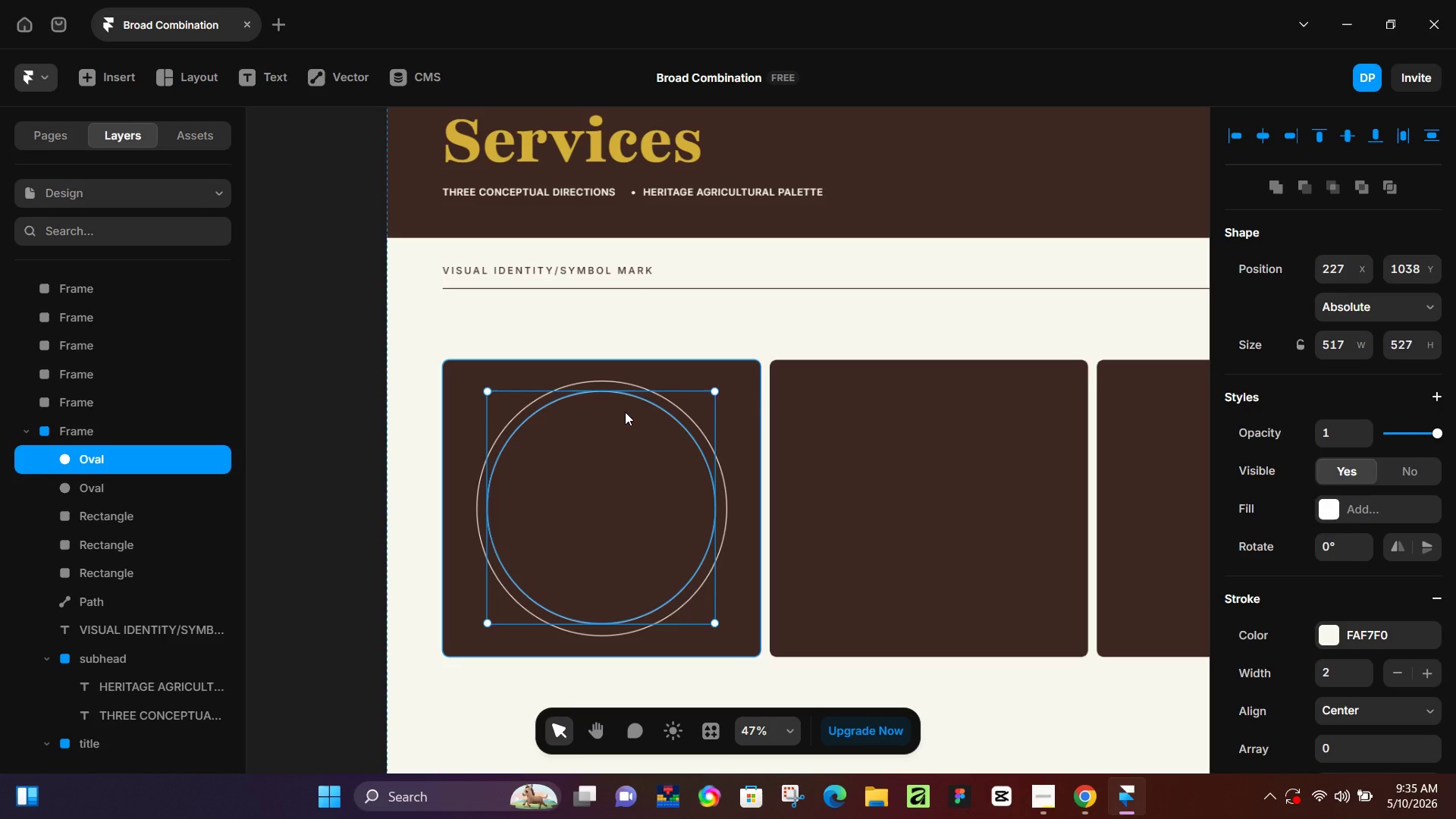 
wait(9.69)
 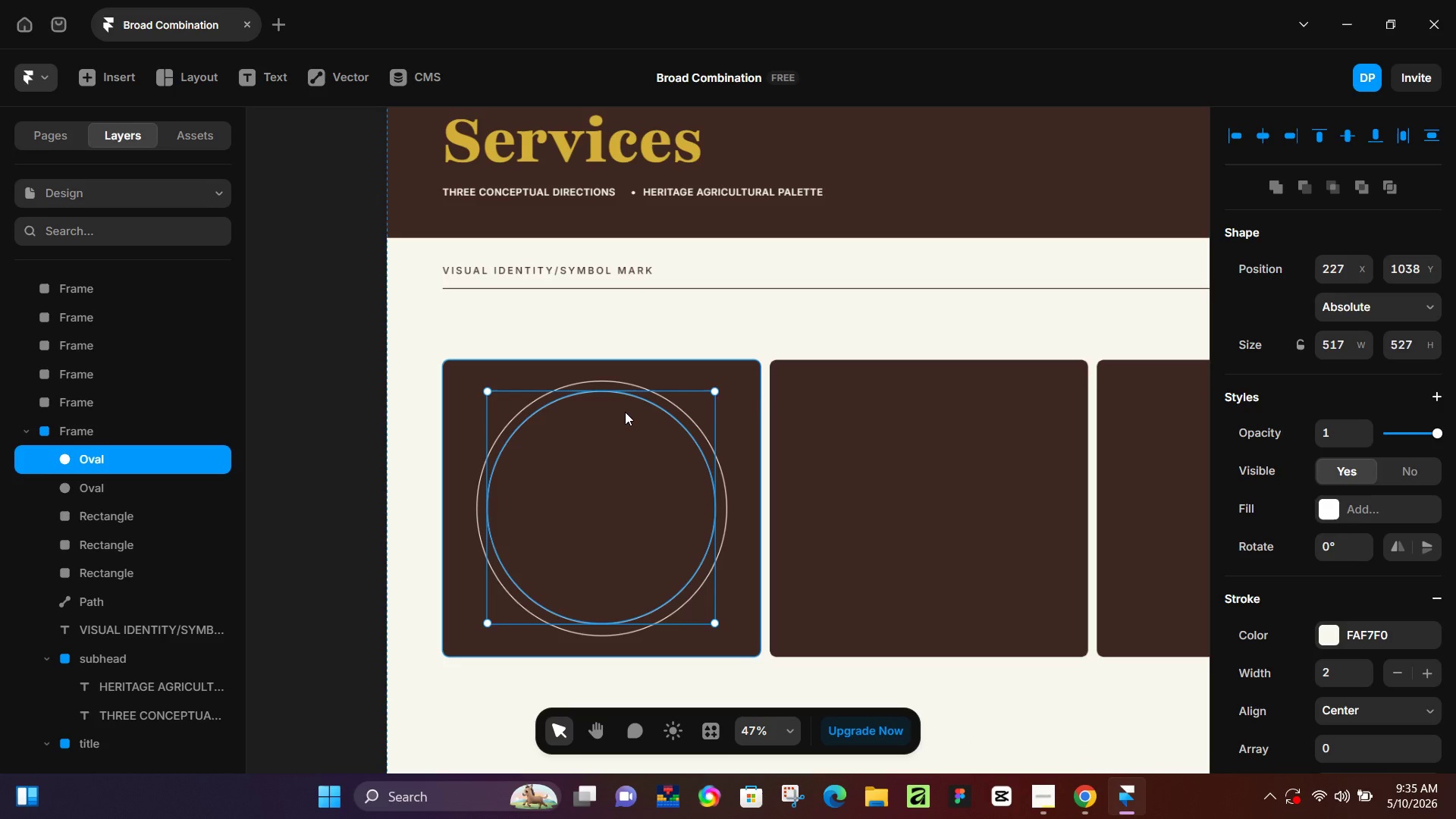 
left_click([1342, 672])
 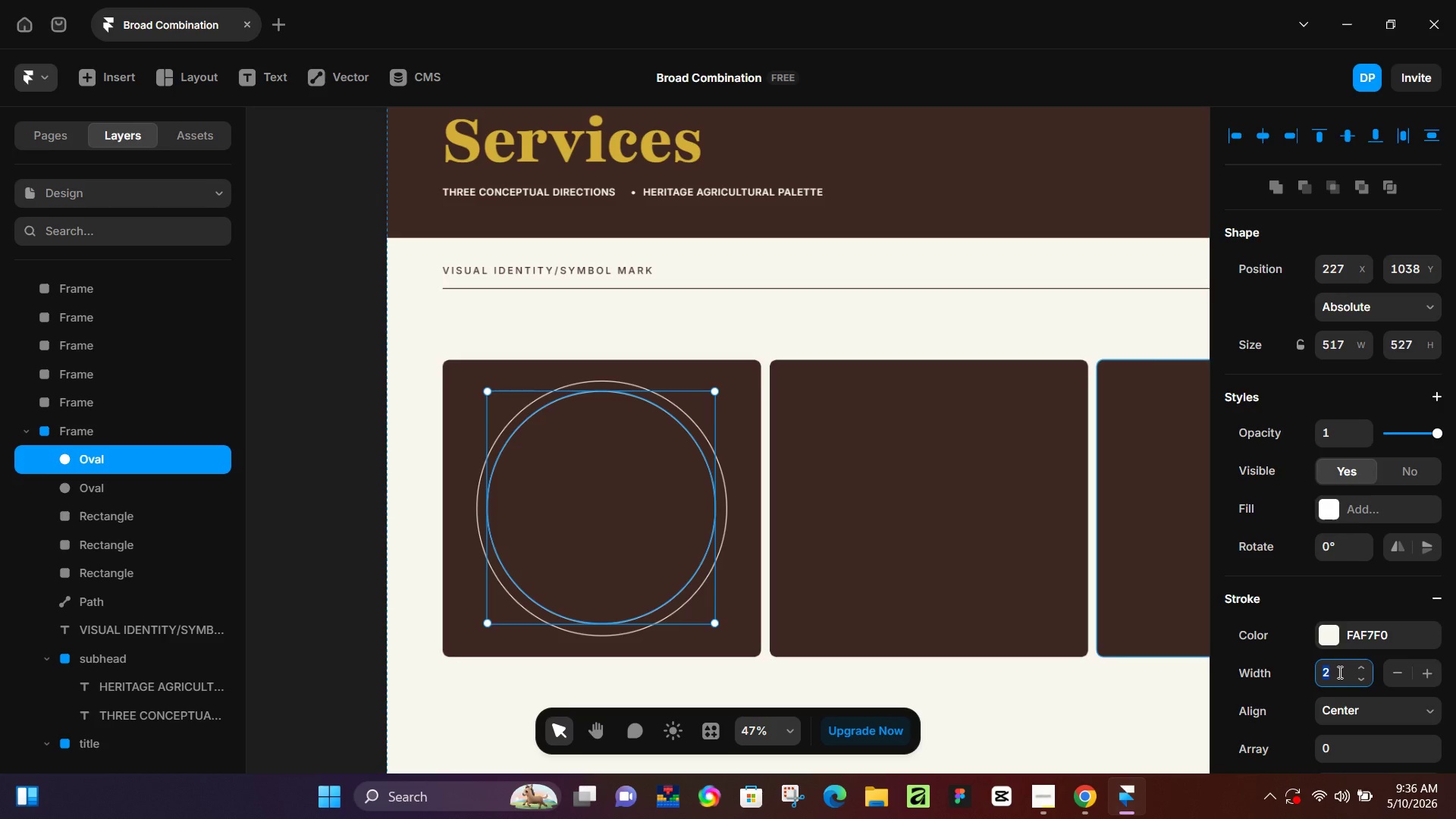 
key(Numpad5)
 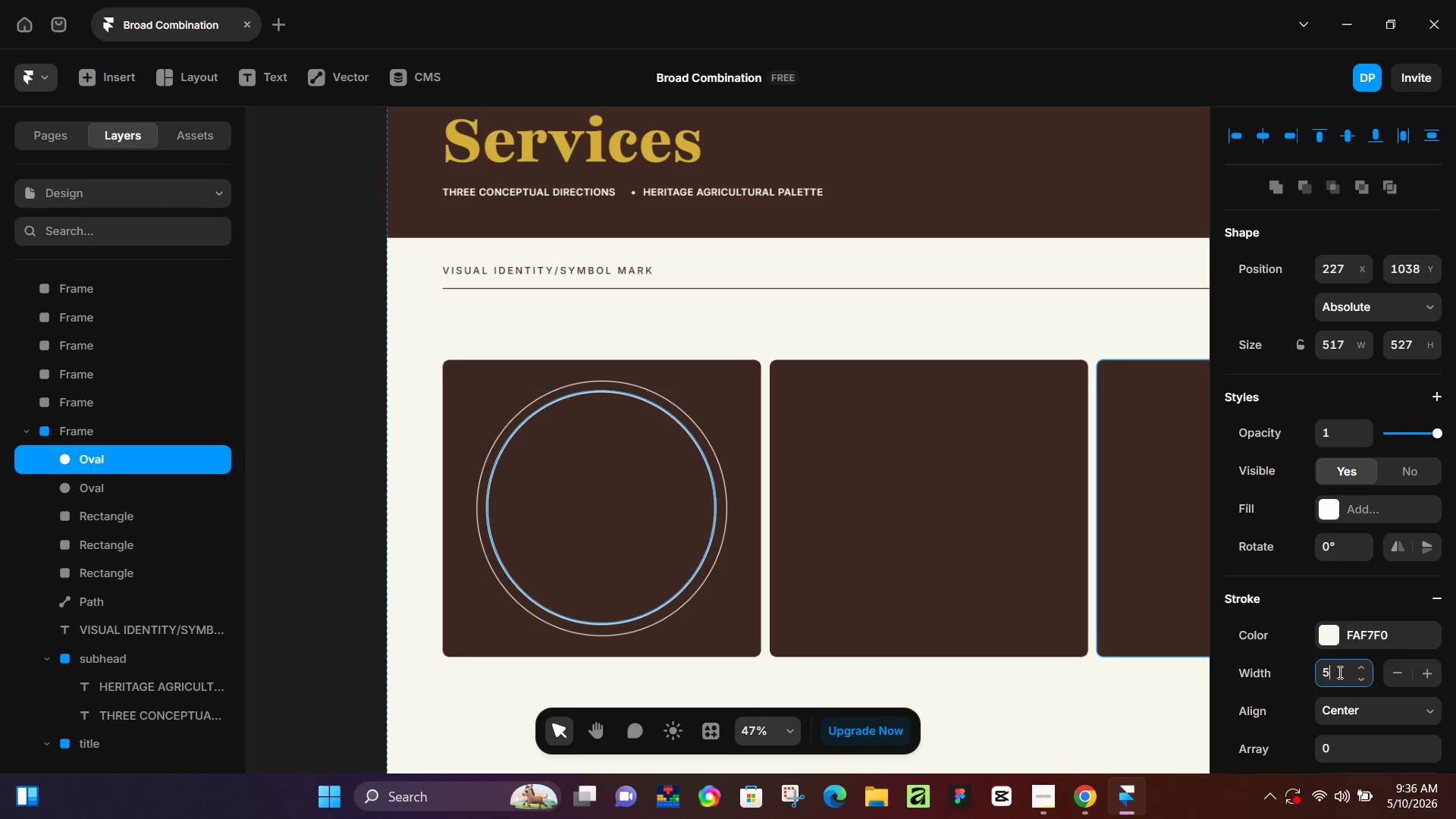 
key(NumpadEnter)
 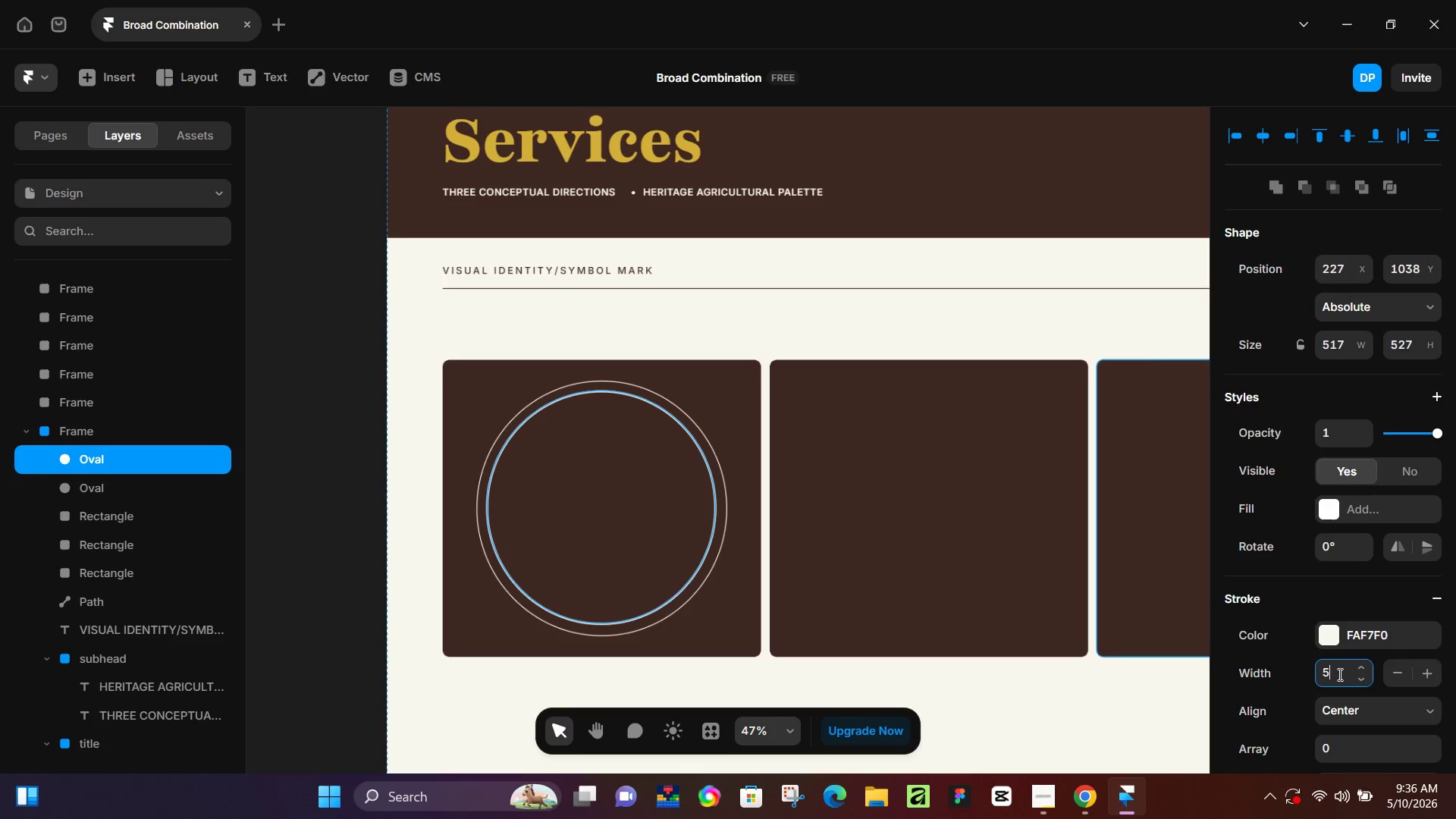 
left_click([1337, 675])
 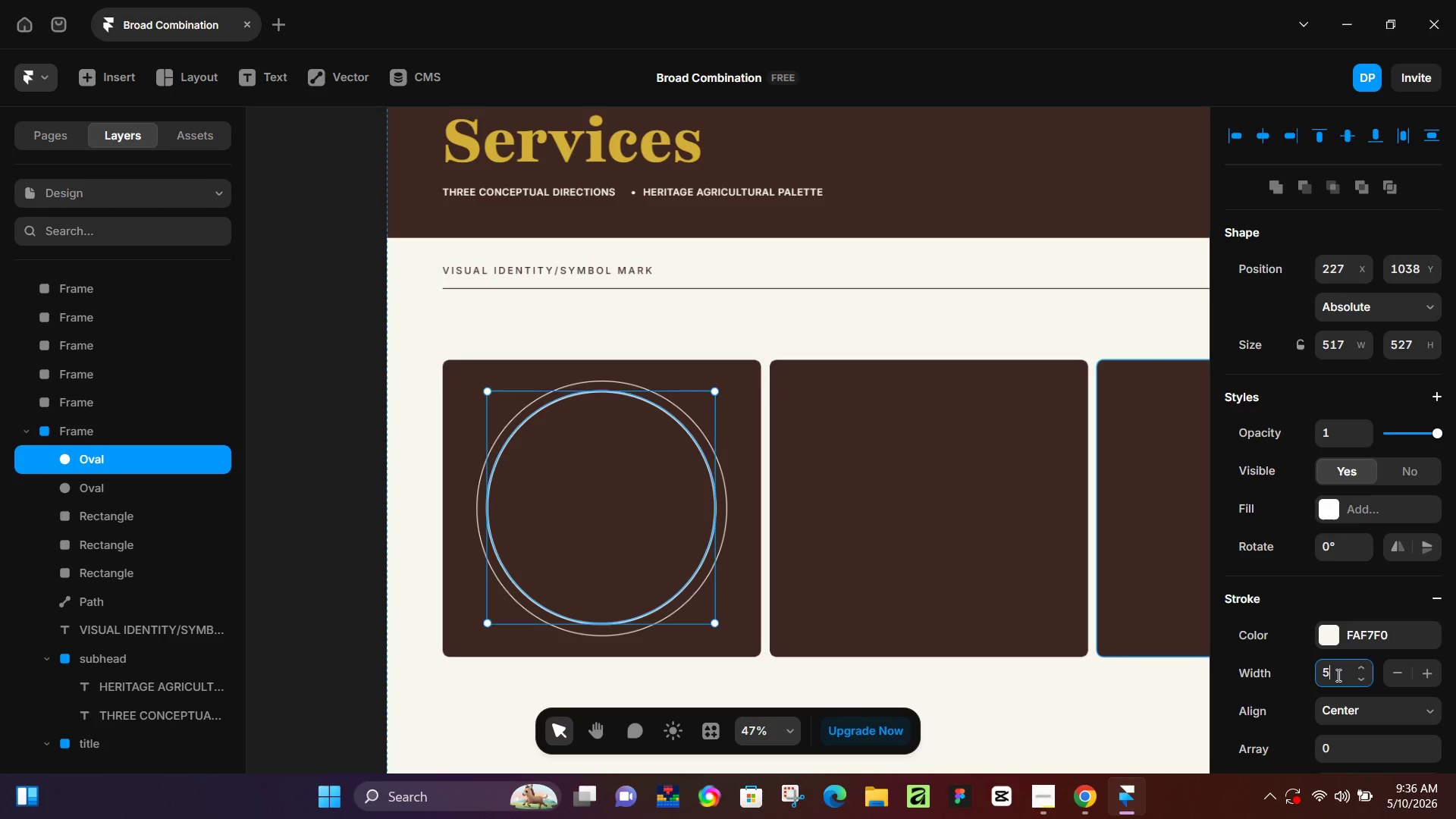 
key(Backspace)
 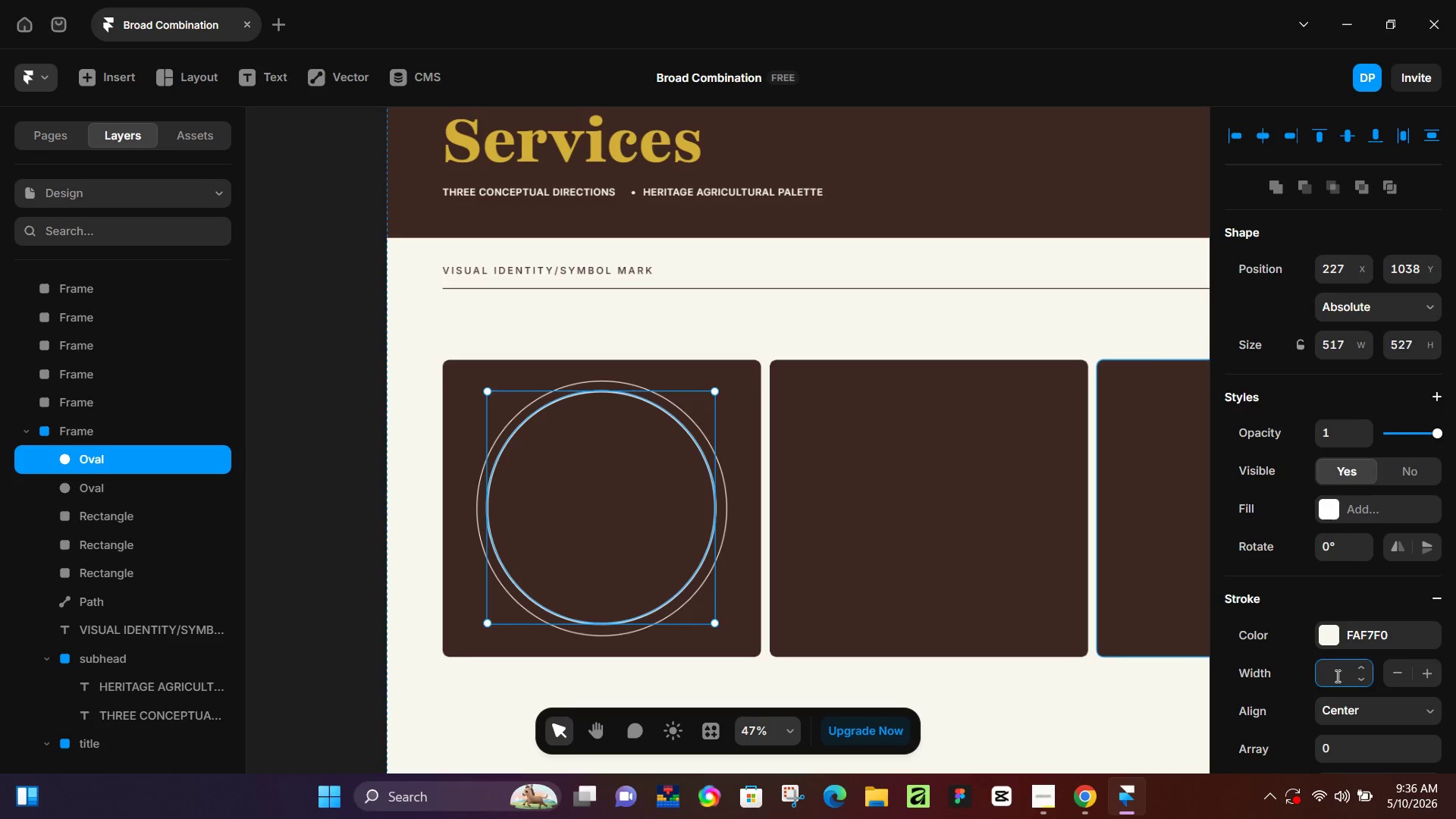 
key(Backspace)
 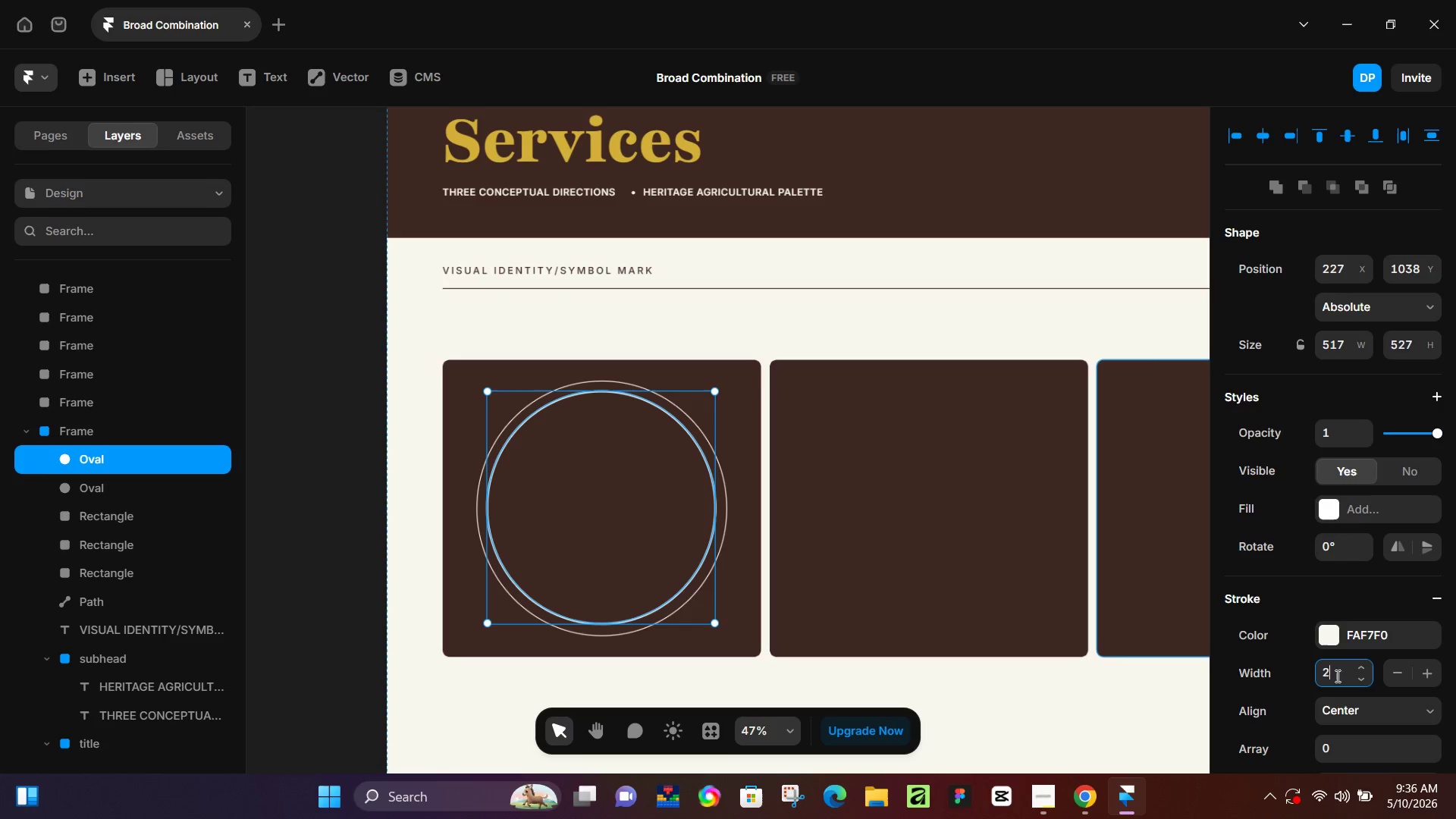 
key(Numpad2)
 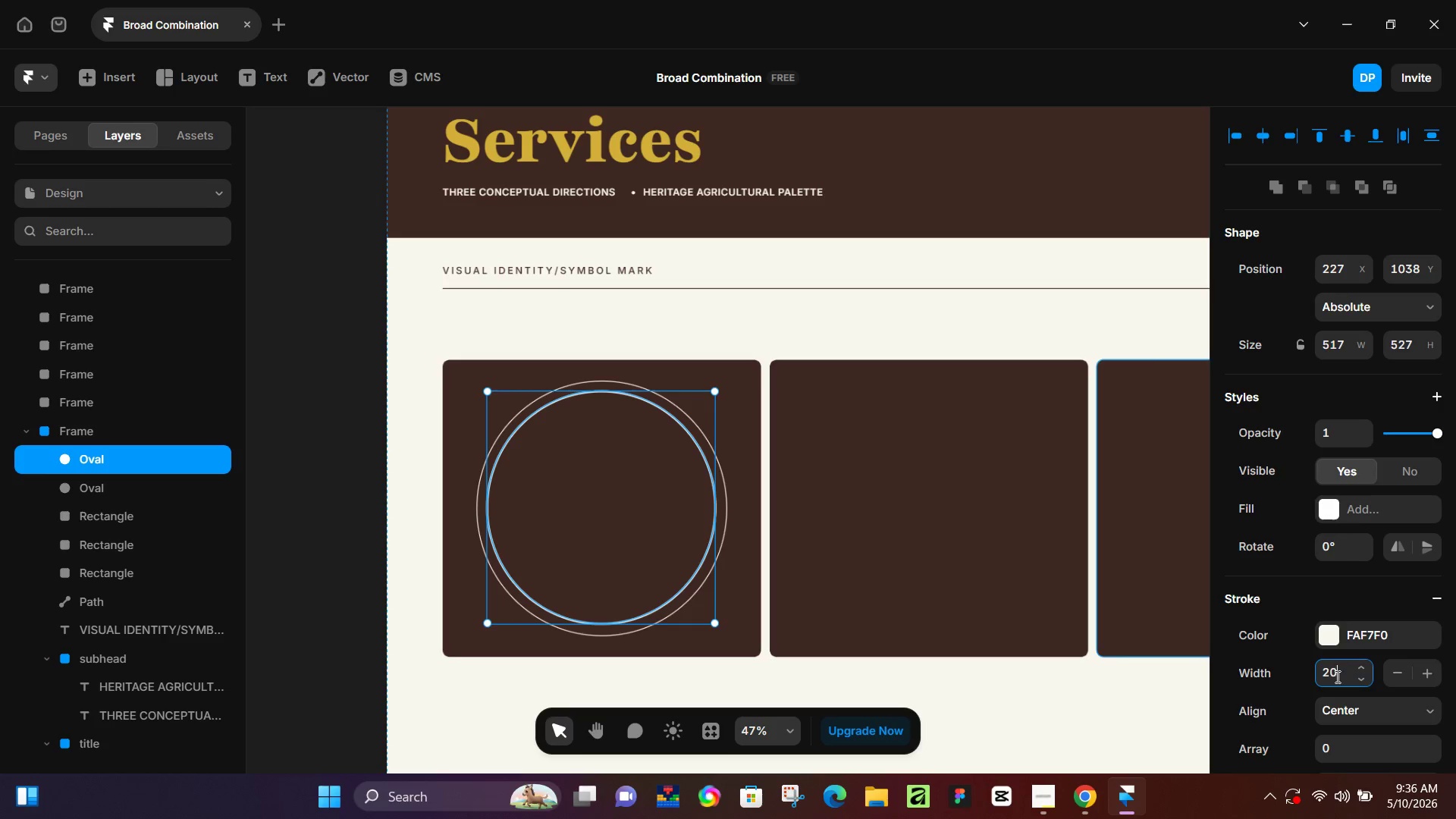 
key(Numpad0)
 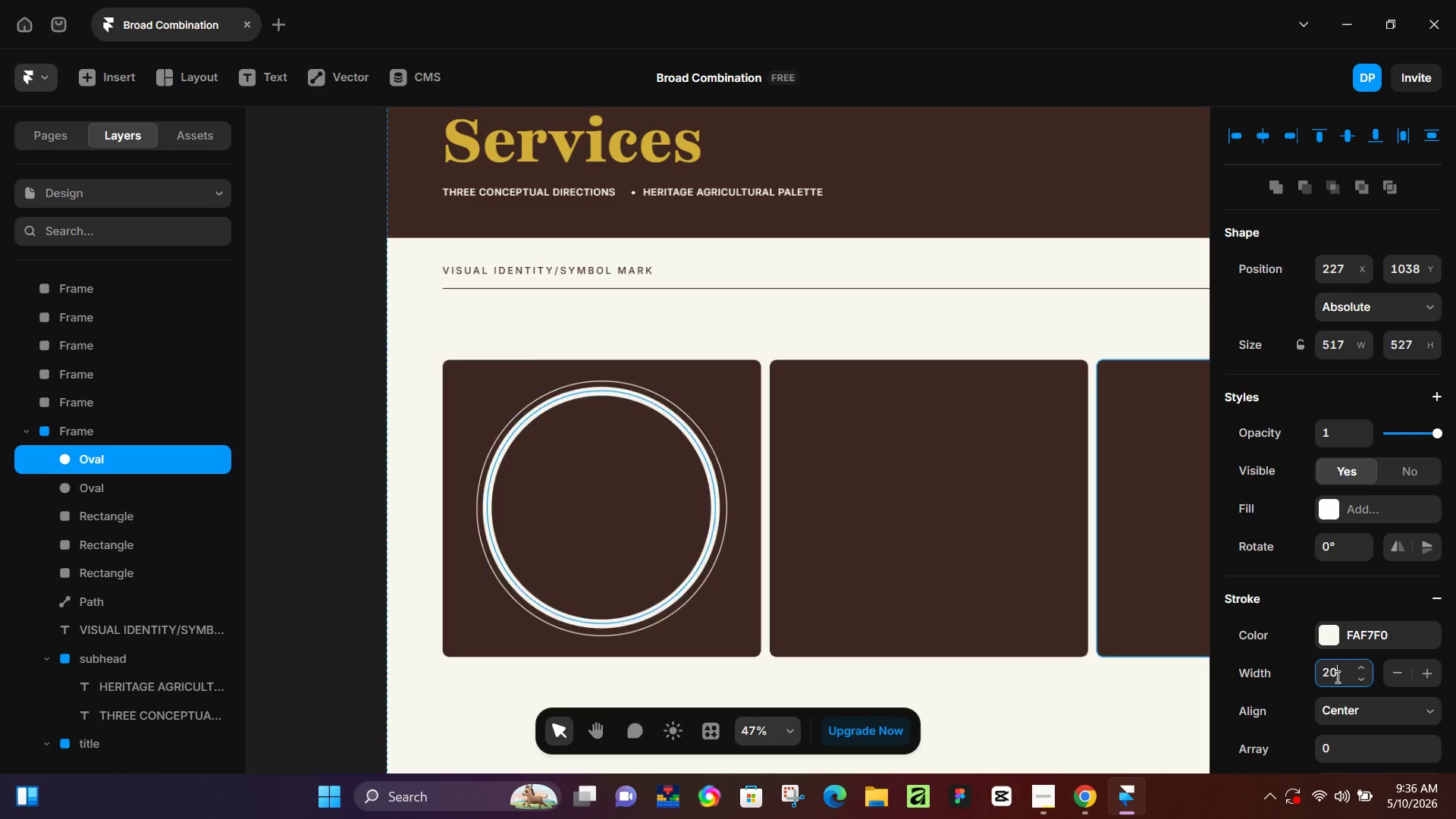 
key(NumpadEnter)
 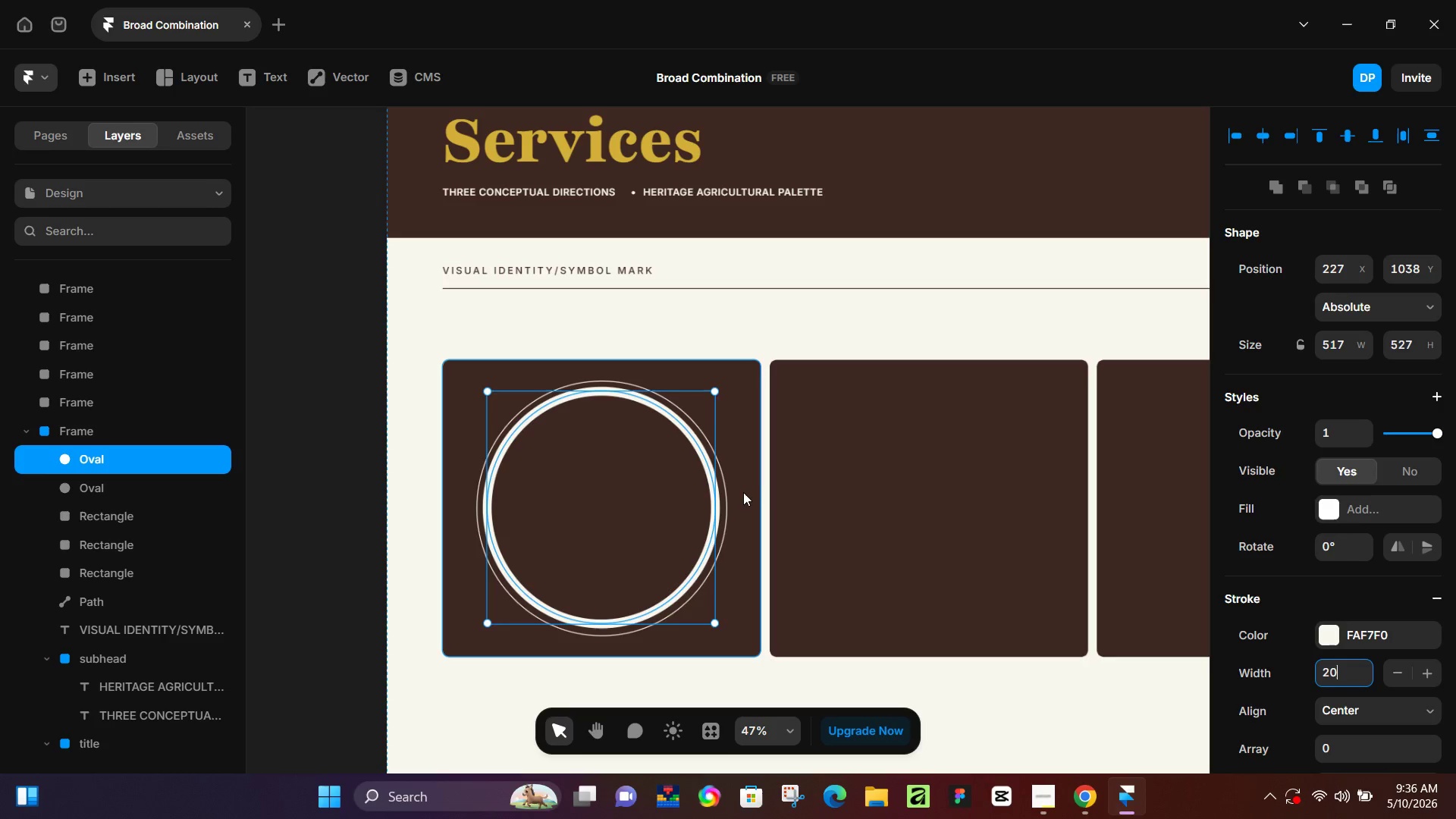 
left_click([726, 507])
 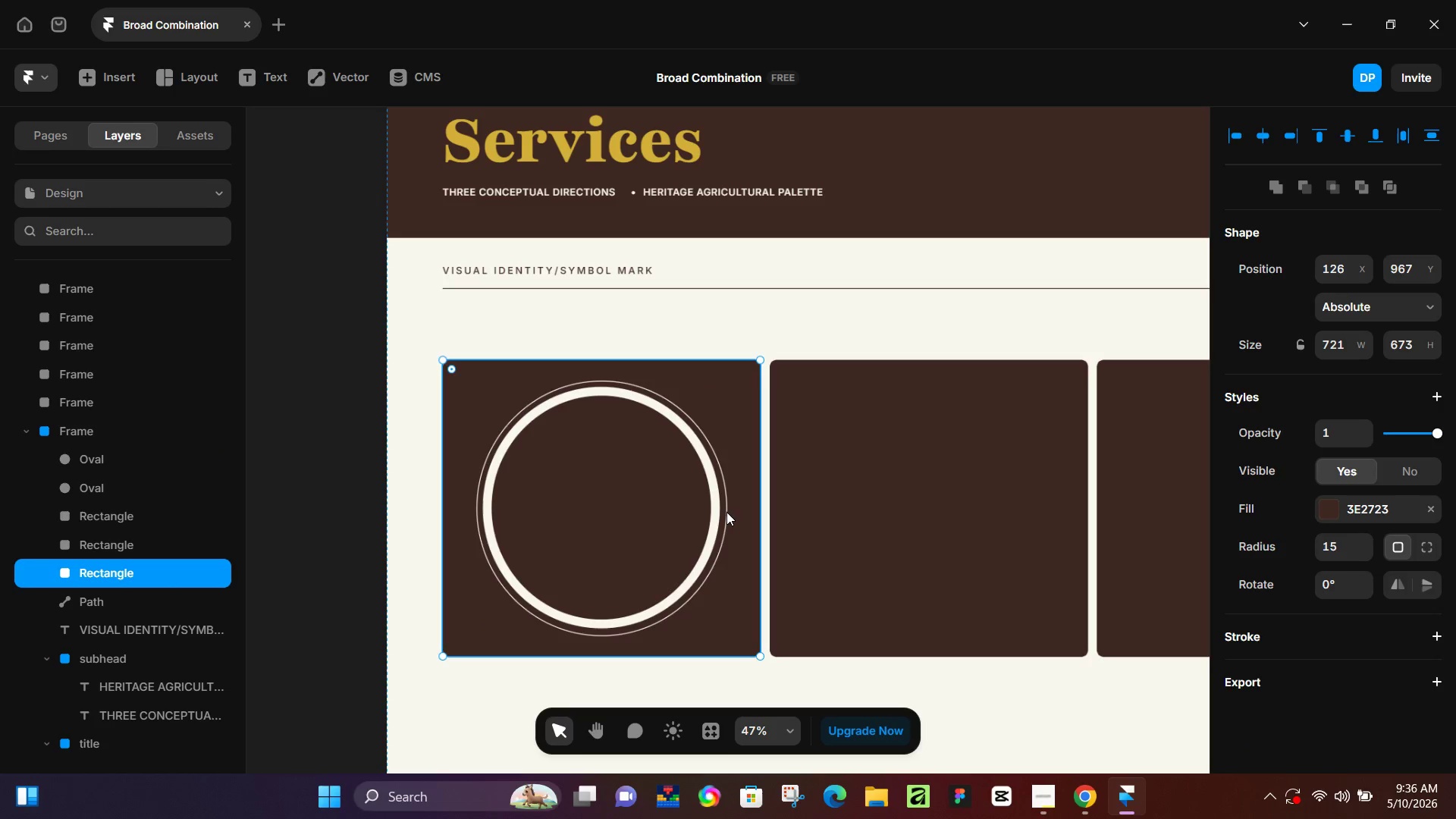 
left_click([727, 513])
 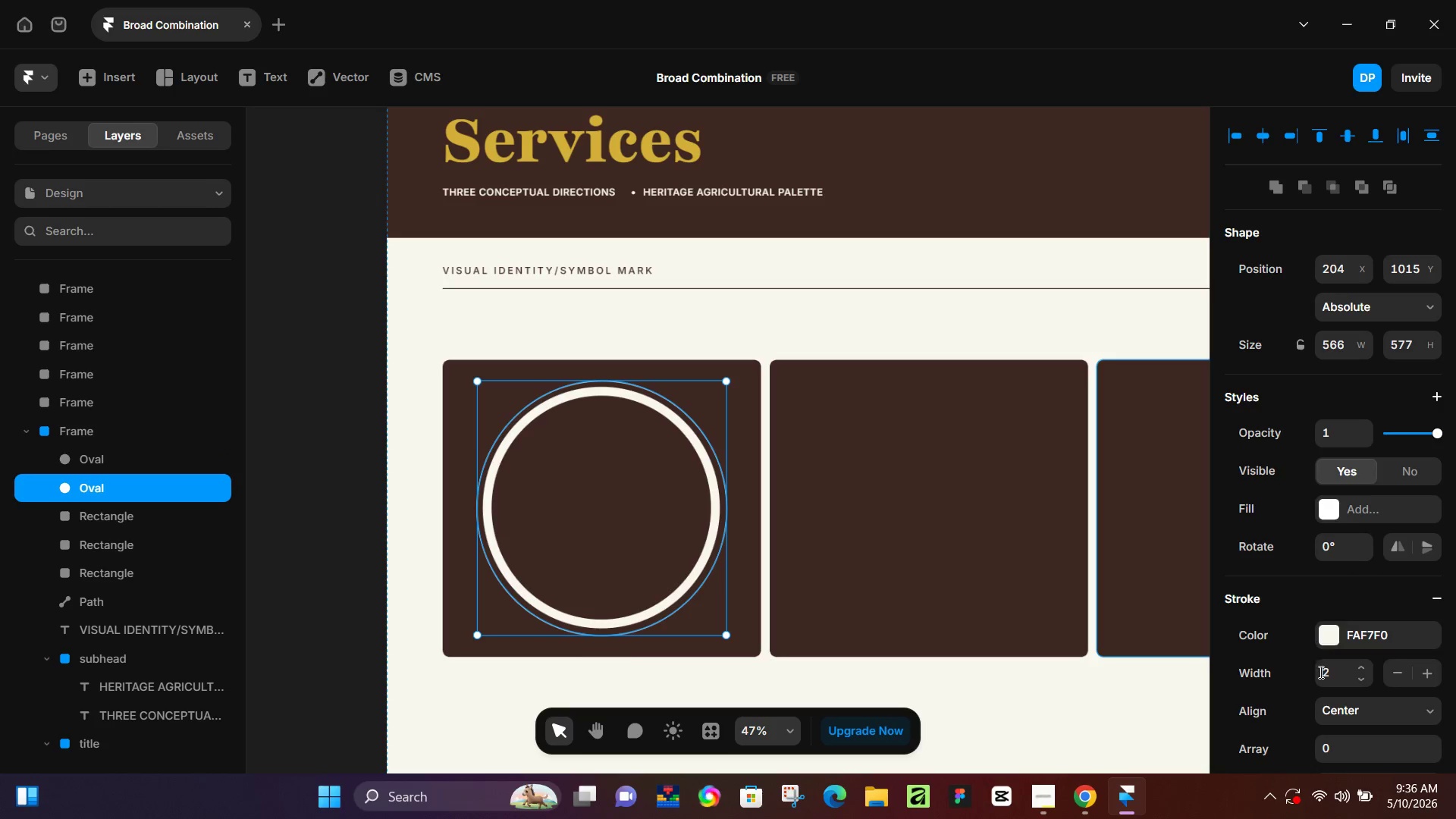 
left_click([1335, 673])
 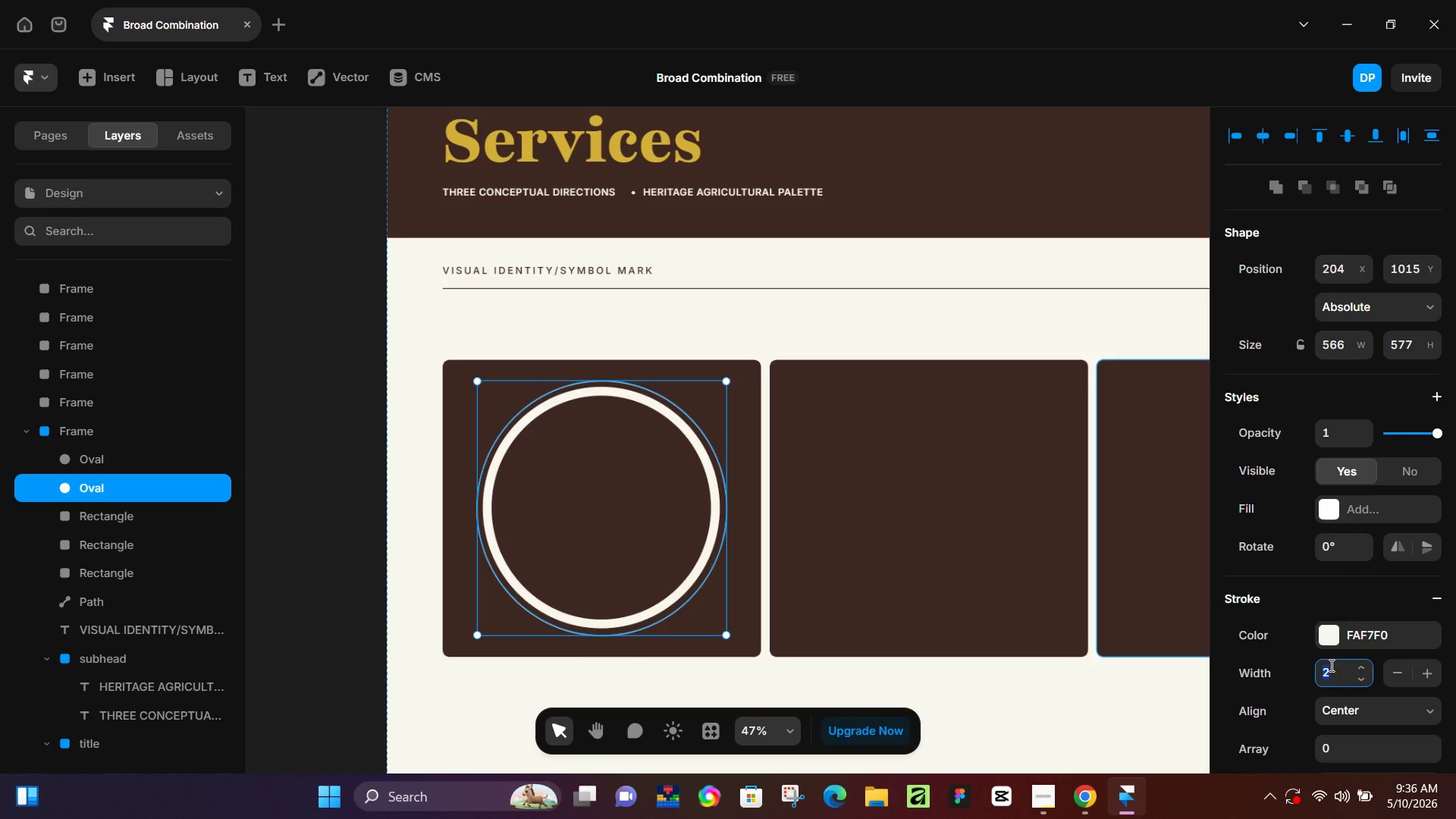 
key(Numpad1)
 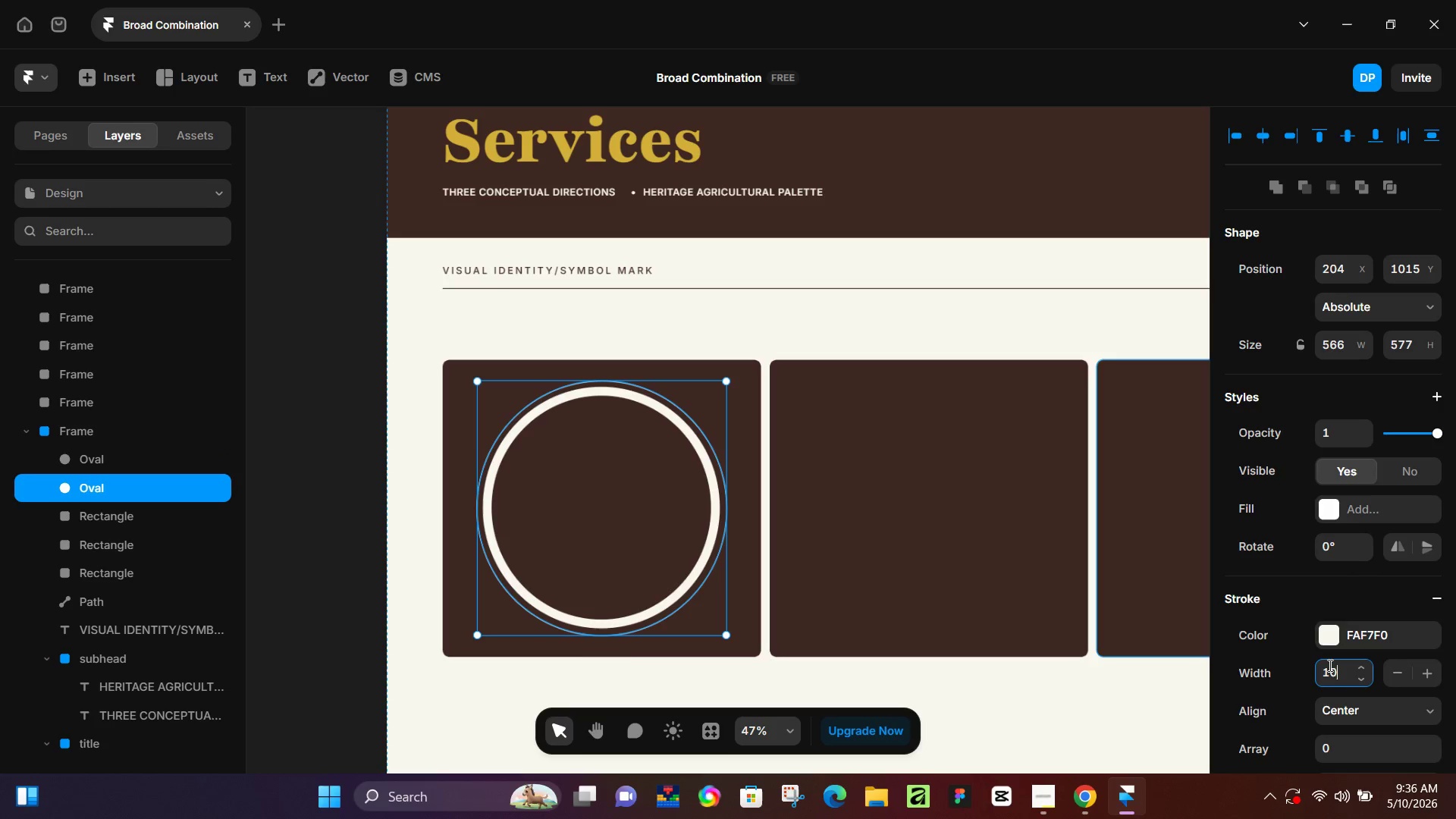 
key(Numpad0)
 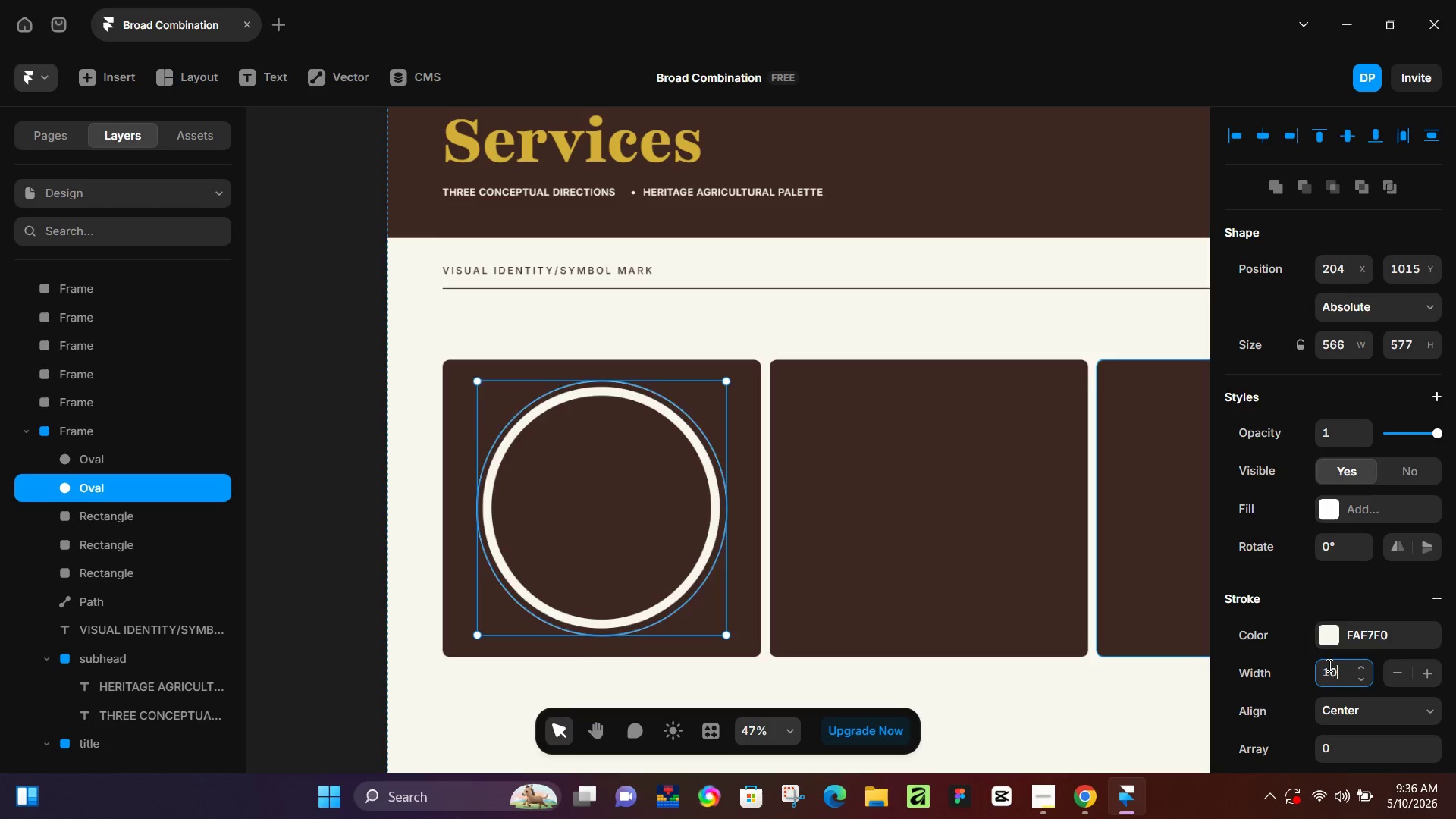 
key(NumpadEnter)
 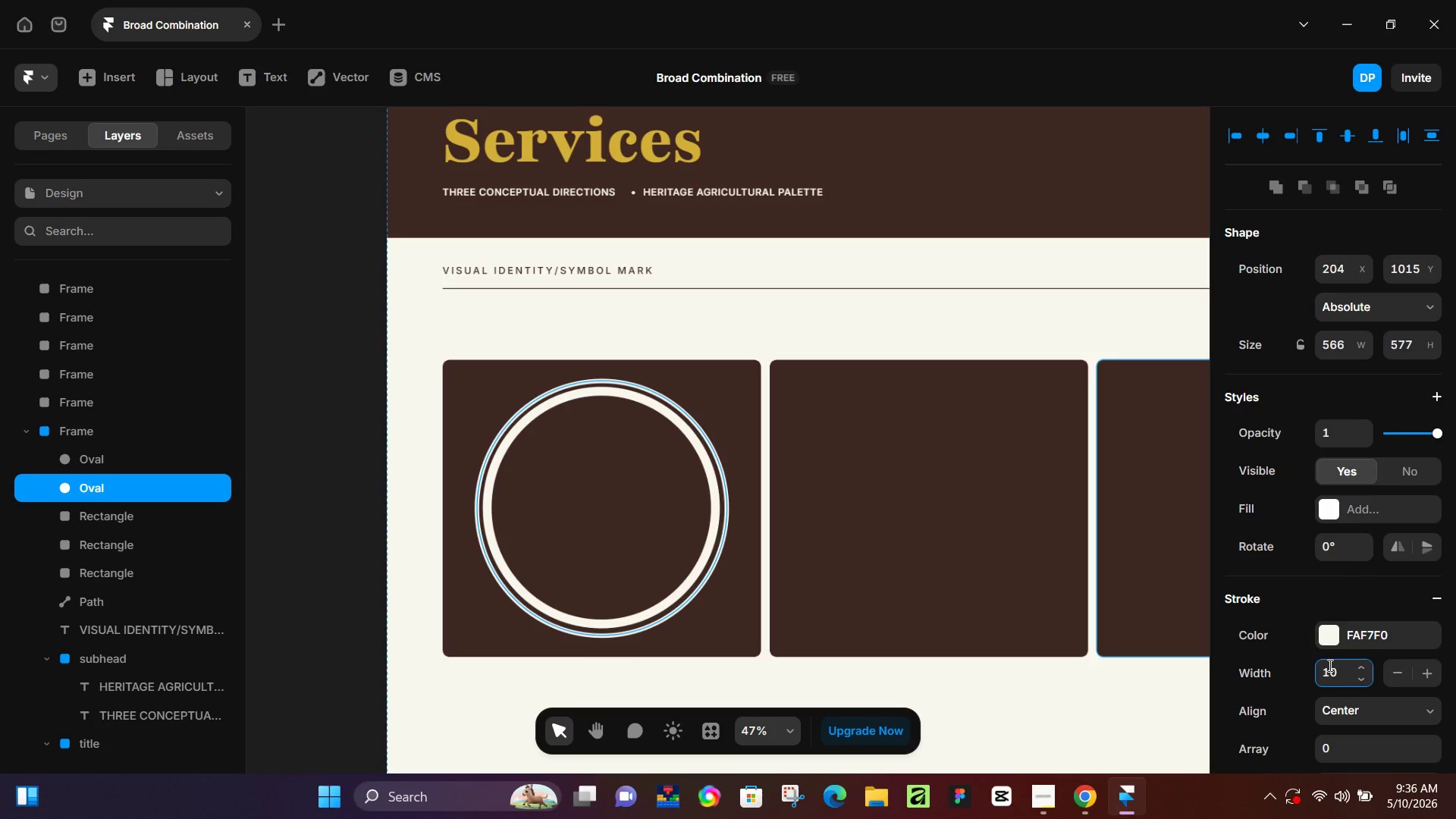 
left_click([1331, 671])
 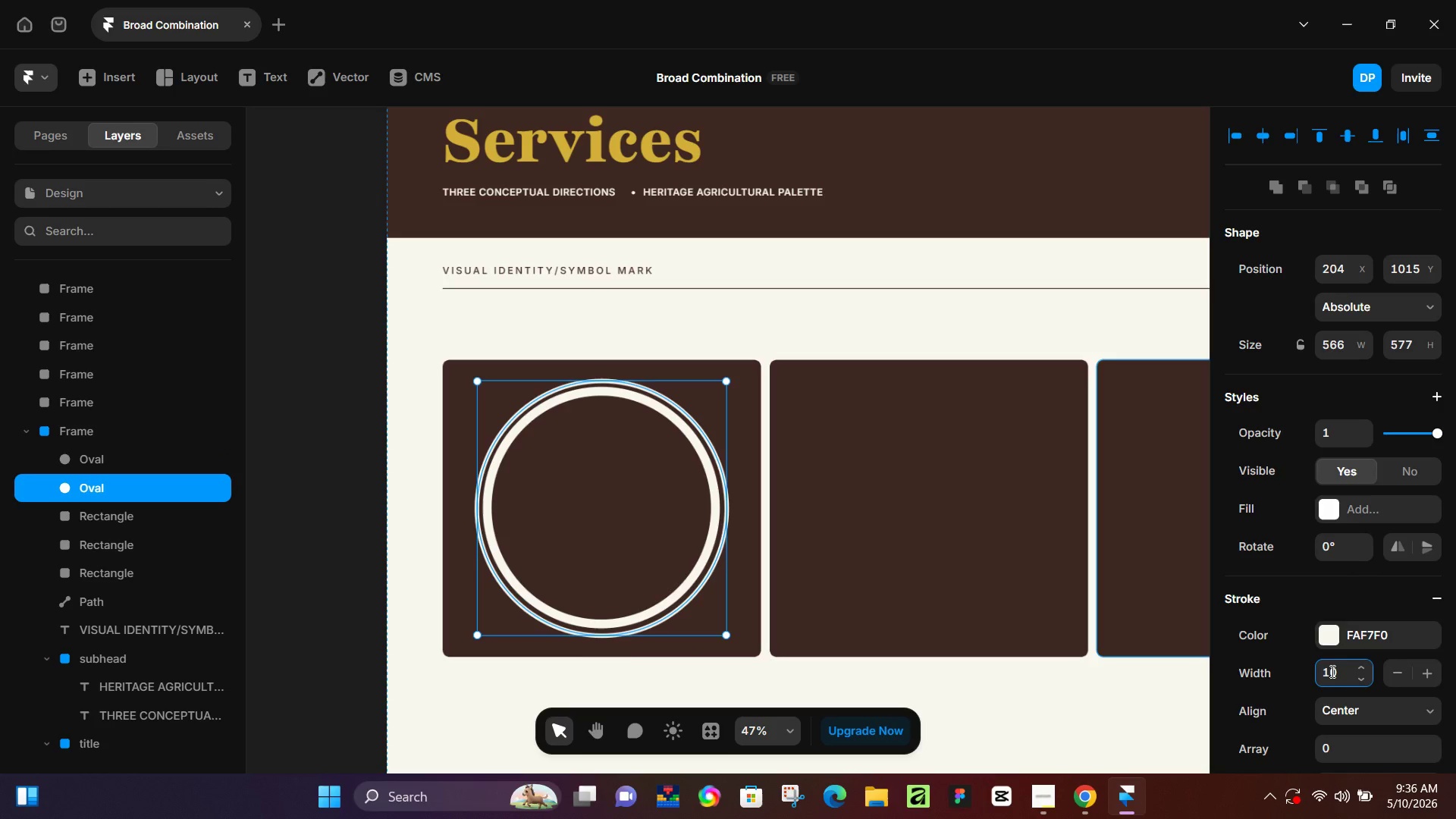 
key(ArrowRight)
 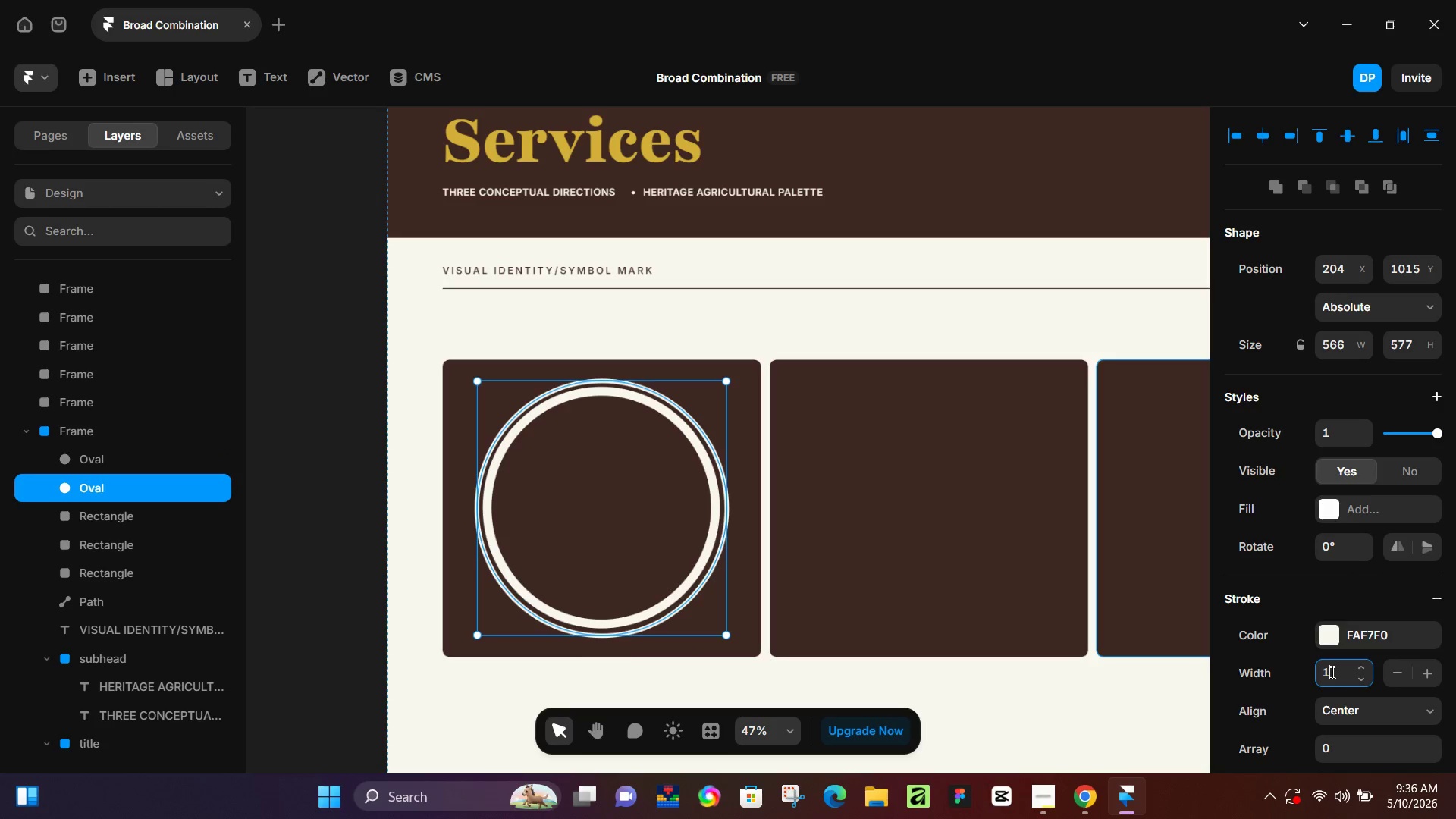 
key(Backspace)
 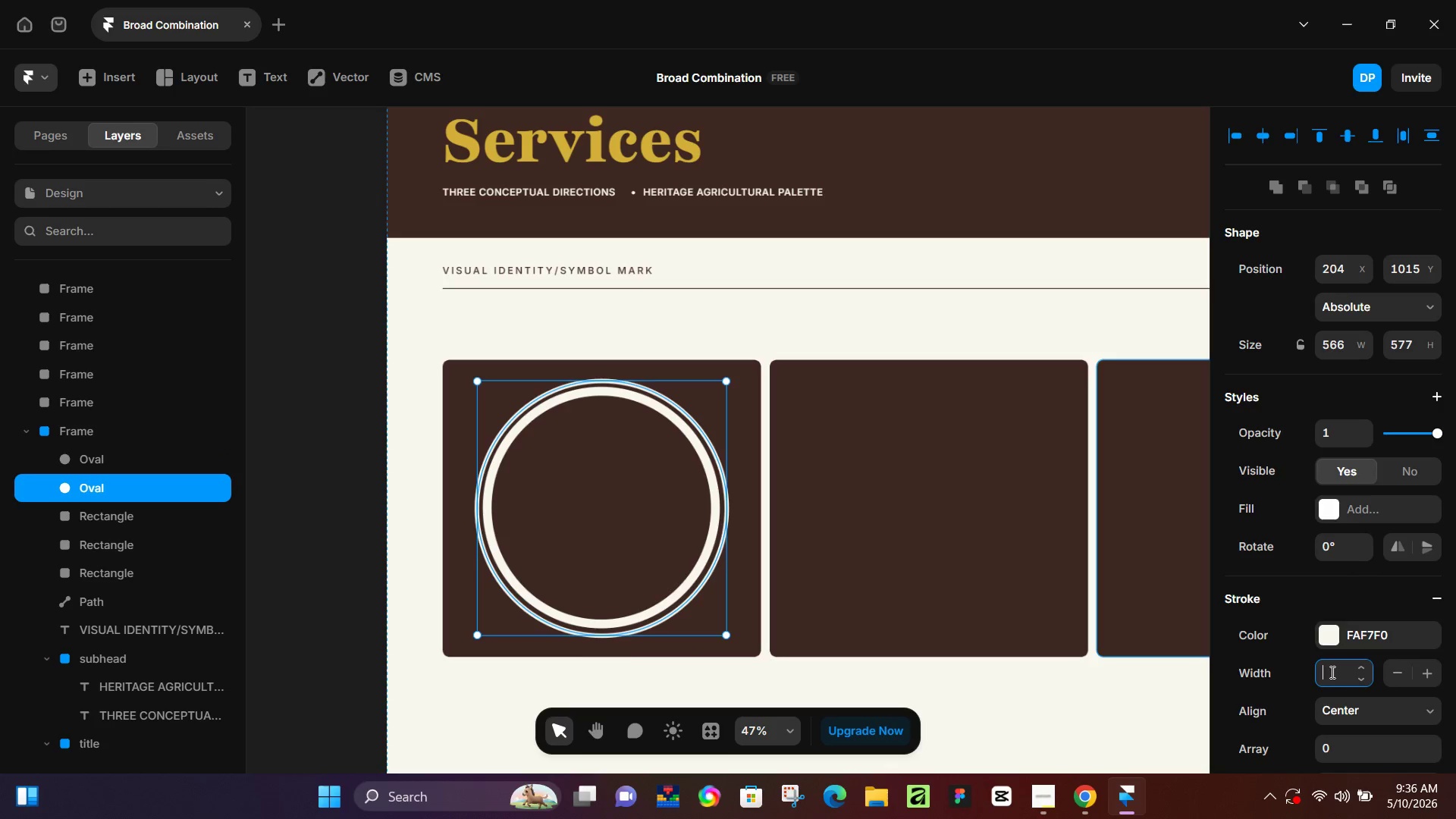 
key(Backspace)
 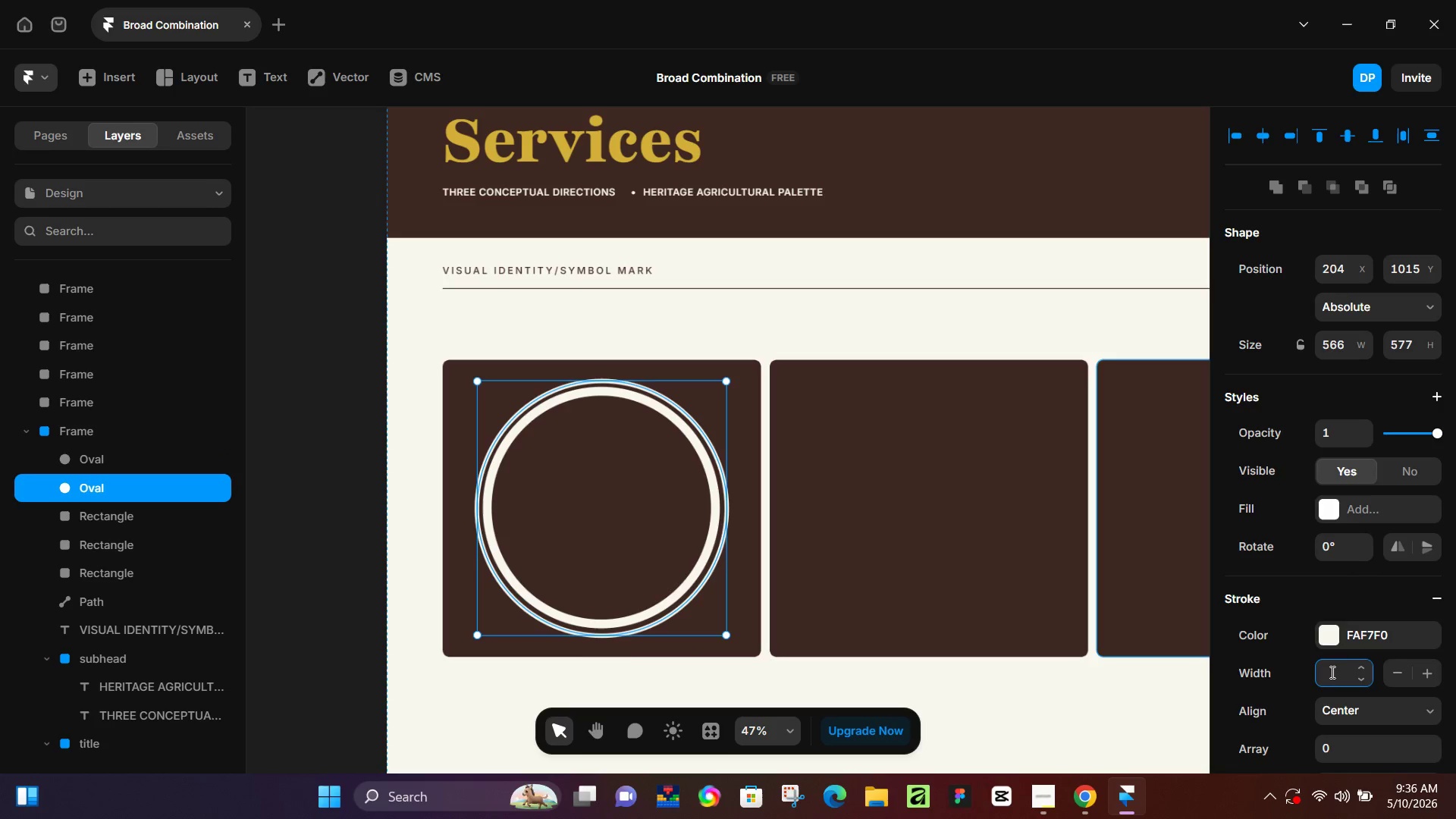 
key(Backspace)
 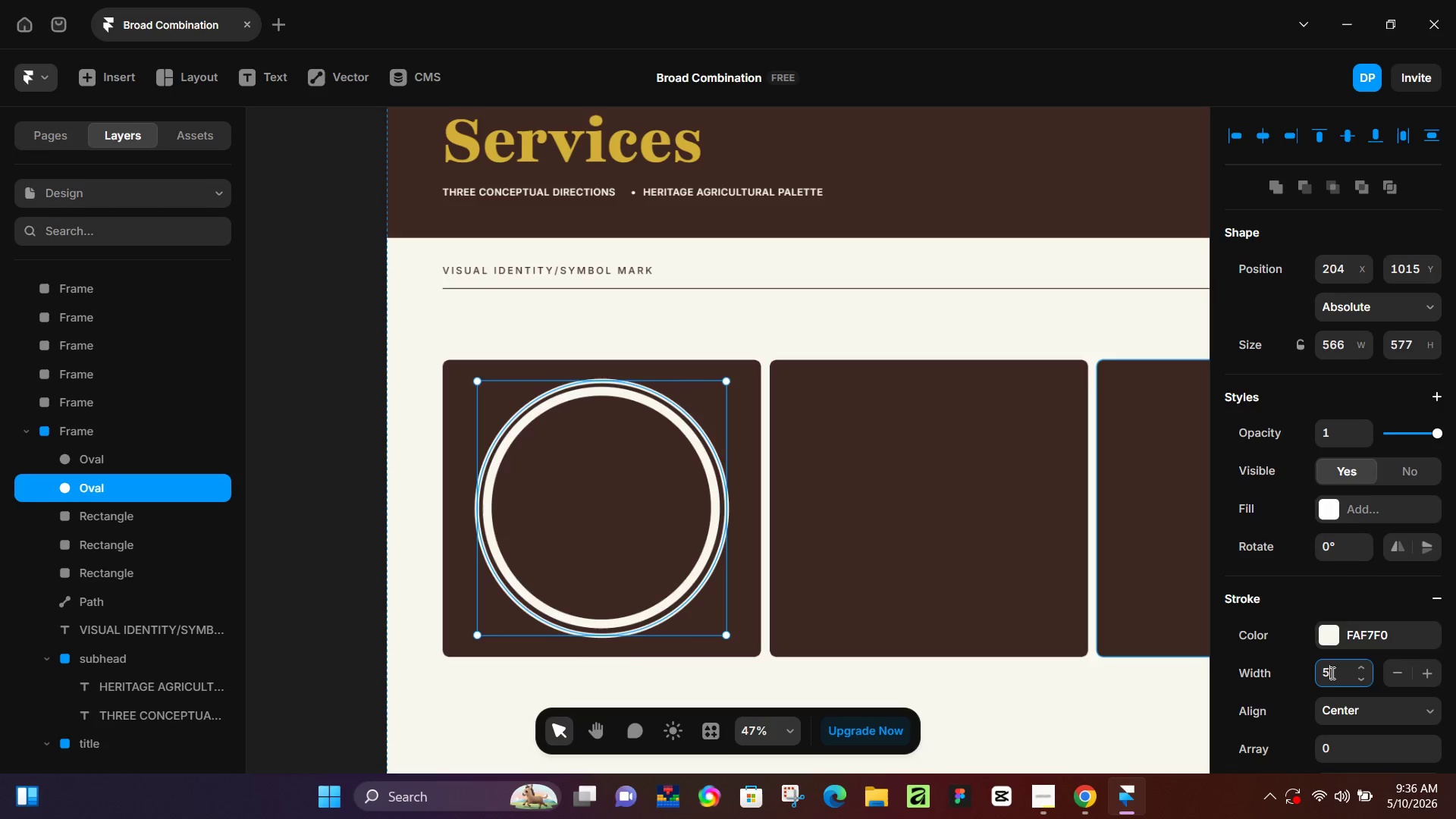 
key(Numpad5)
 